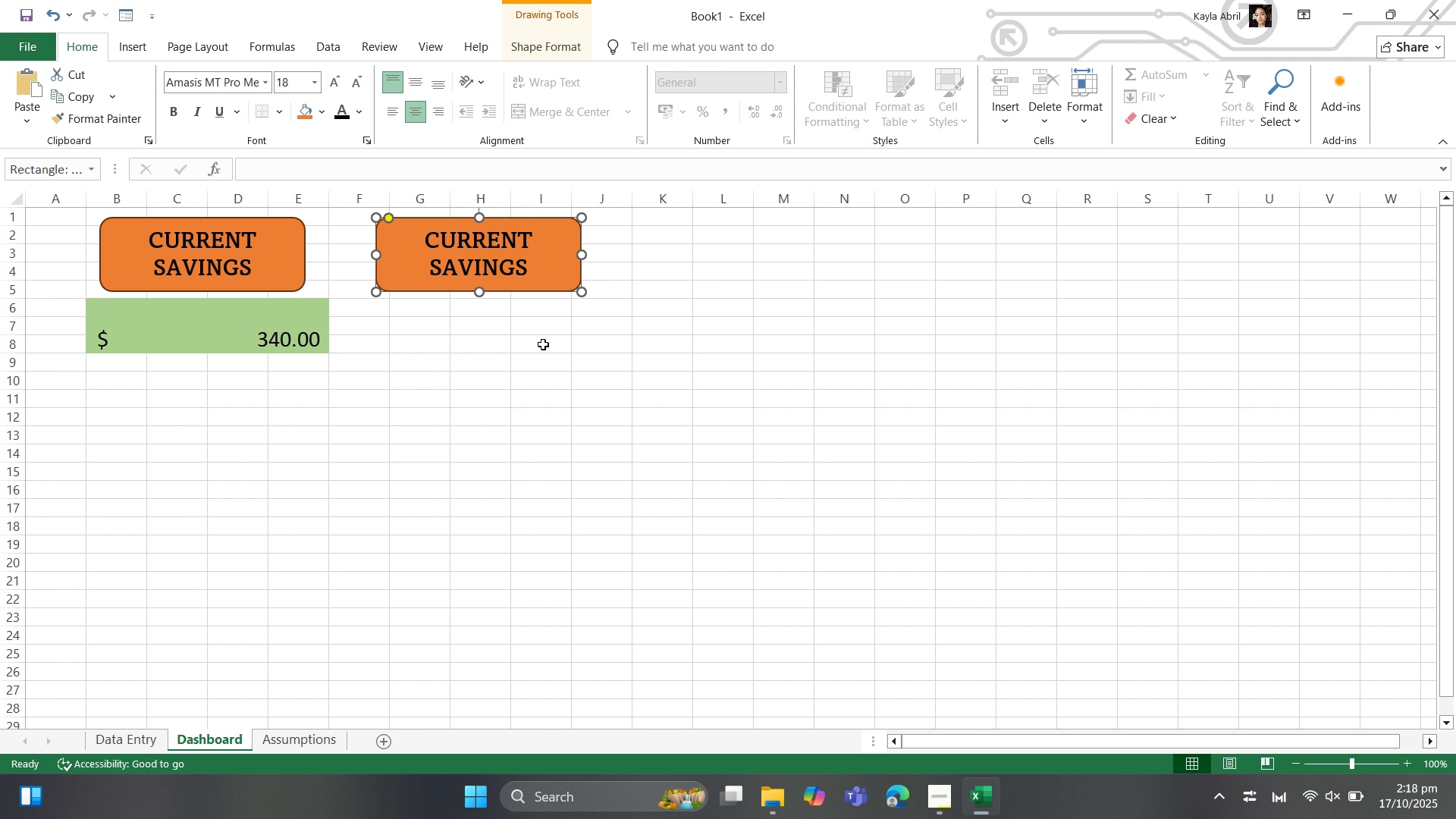 
left_click([543, 344])
 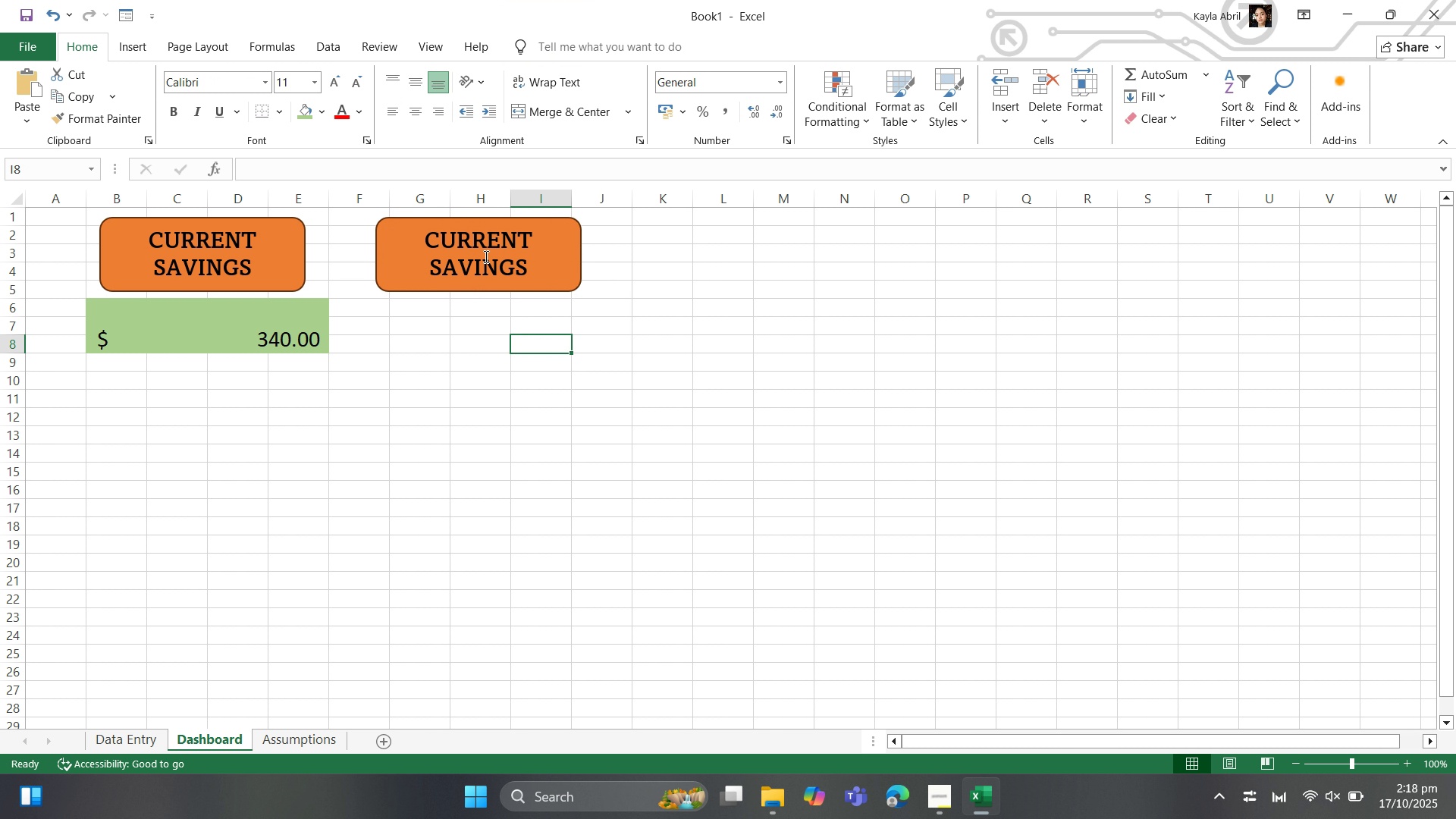 
left_click([485, 256])
 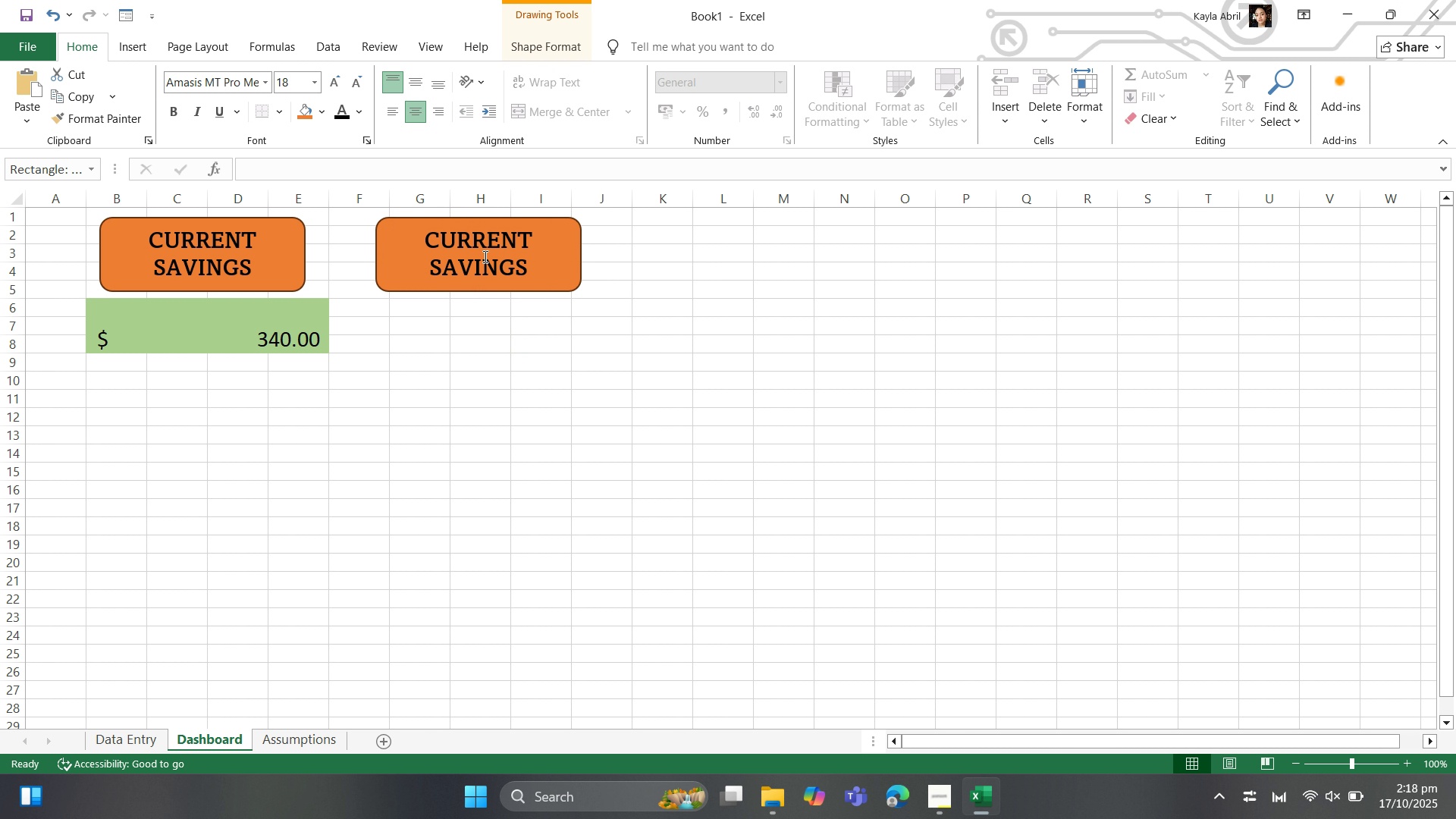 
left_click([485, 256])
 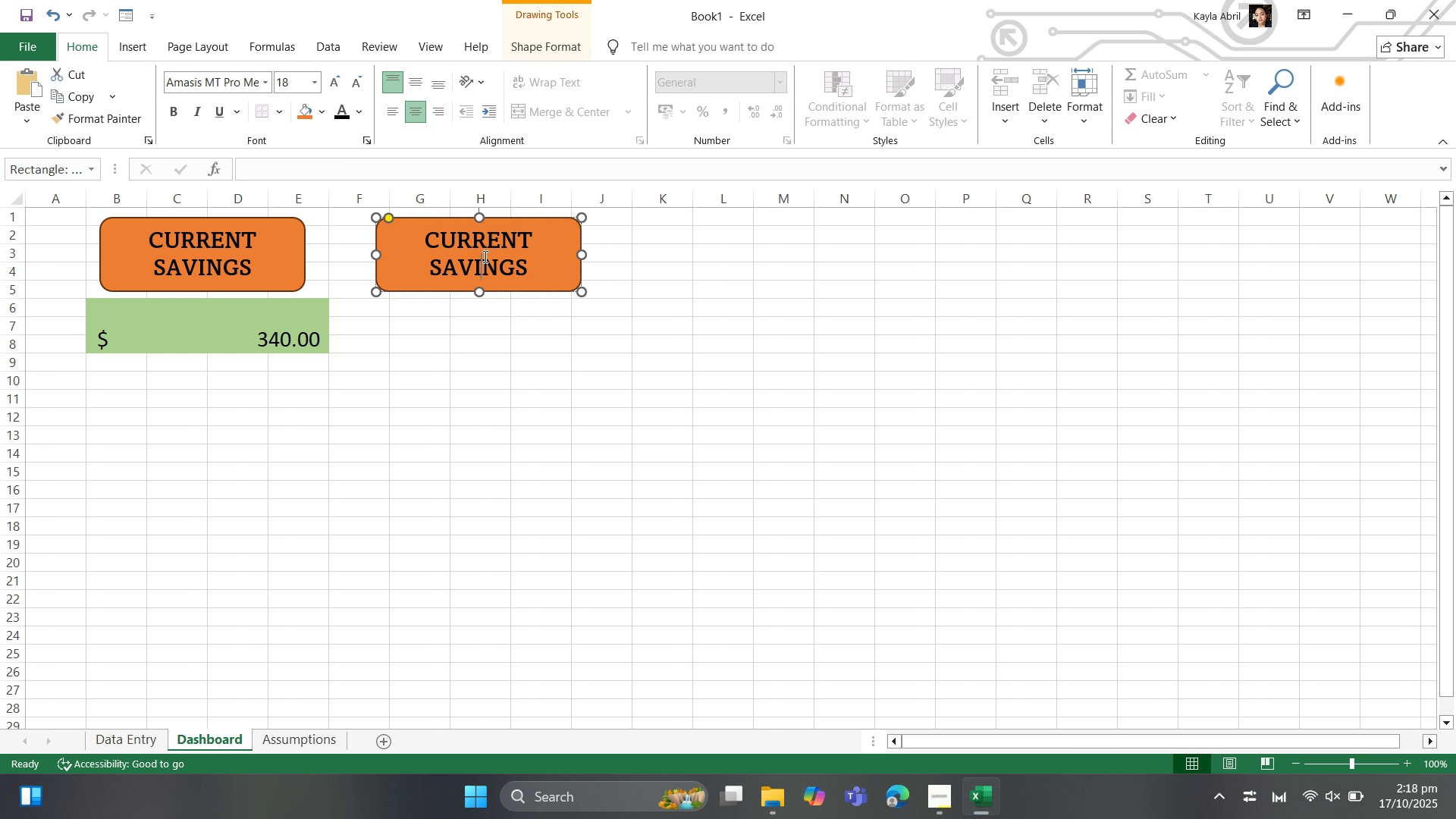 
left_click([484, 256])
 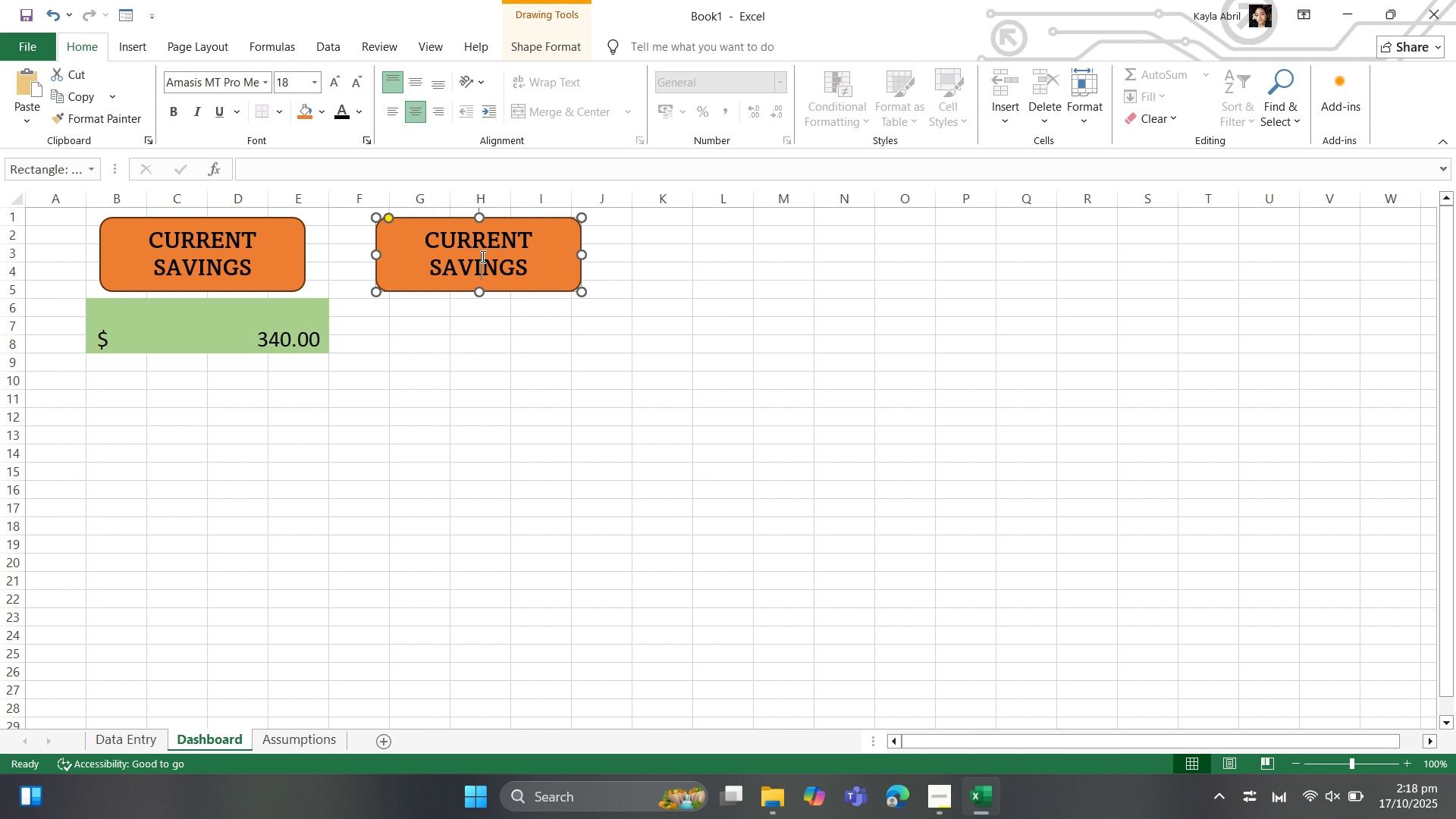 
key(Control+A)
 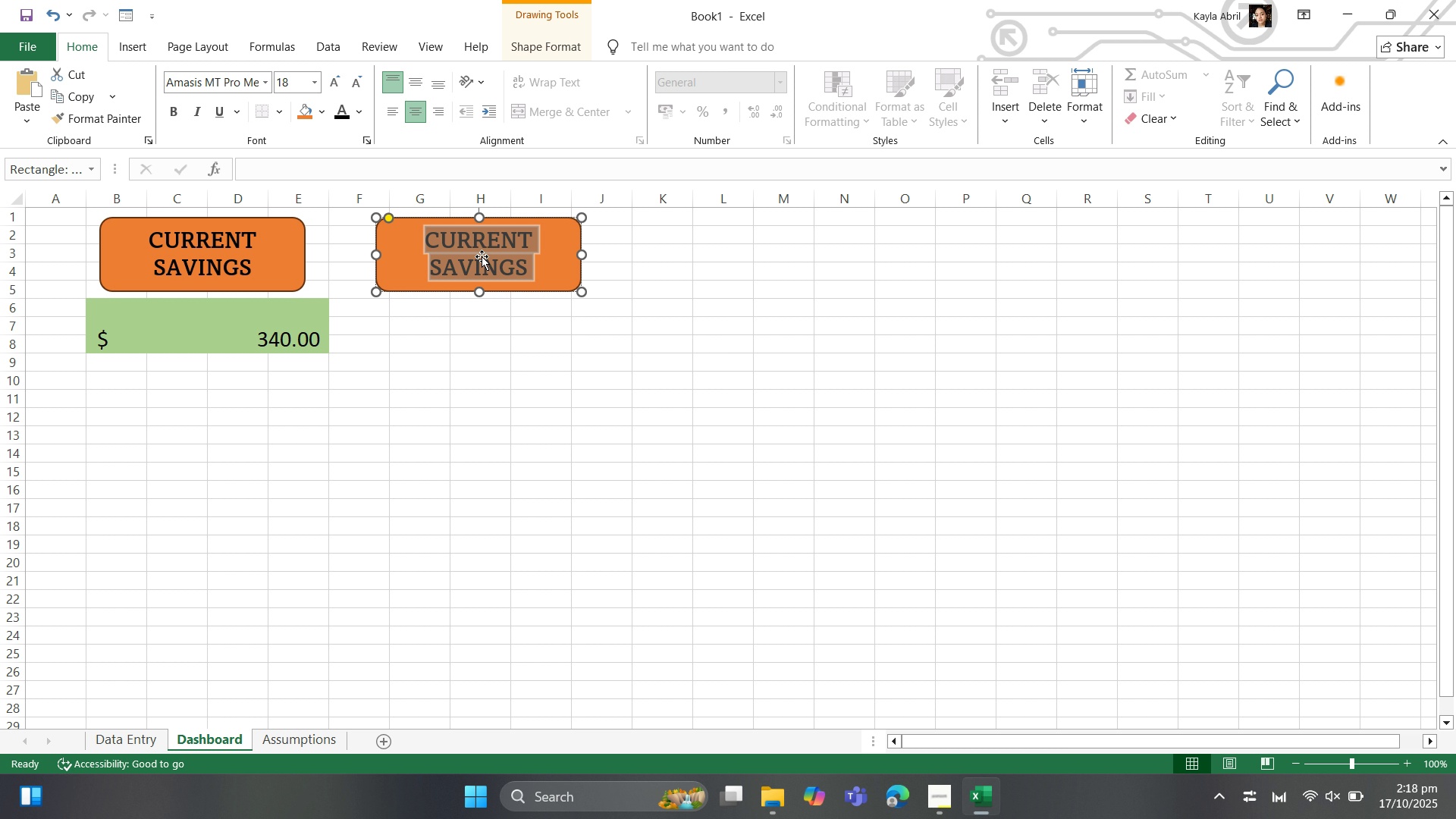 
type(target price)
 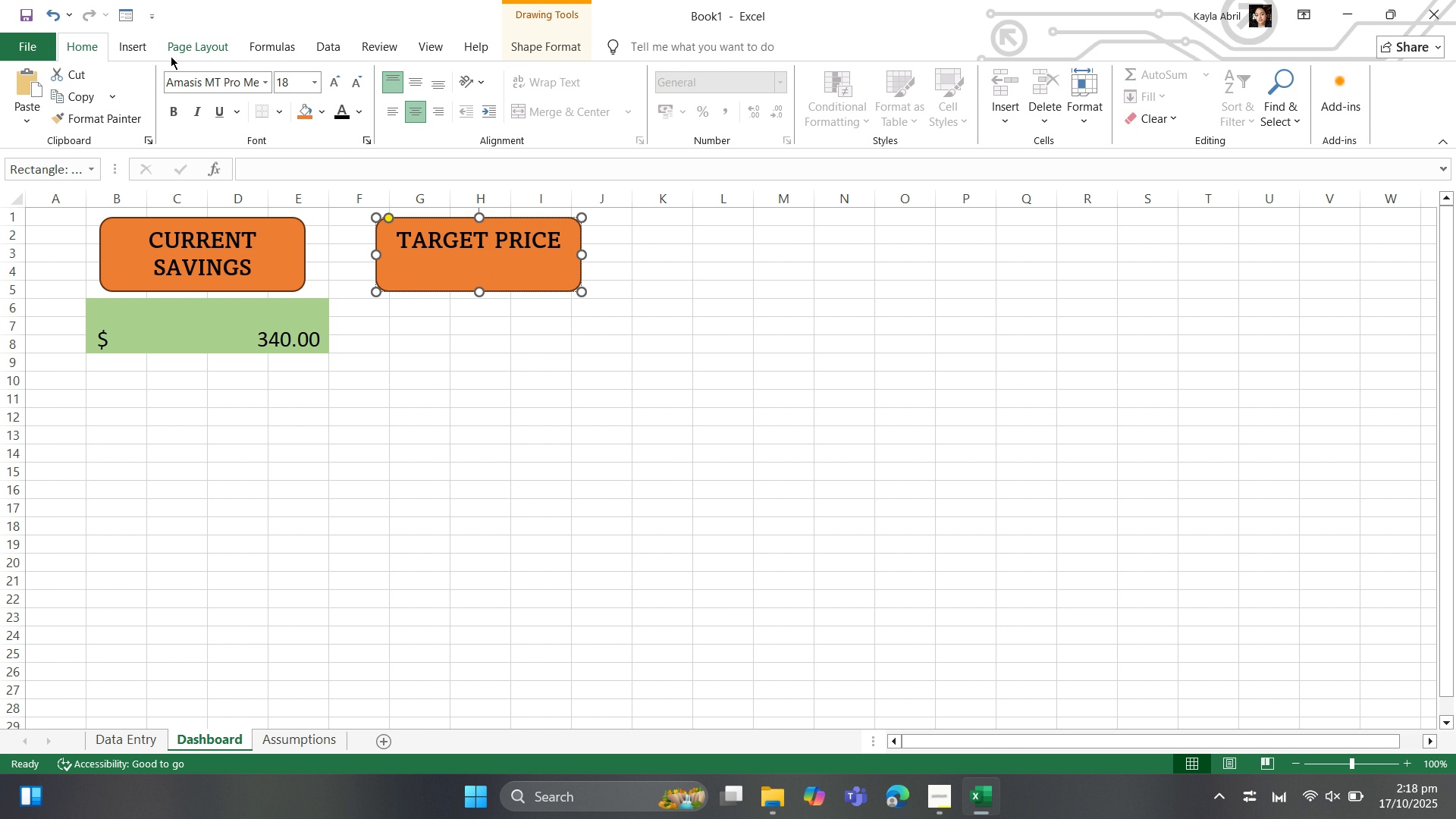 
left_click([315, 80])
 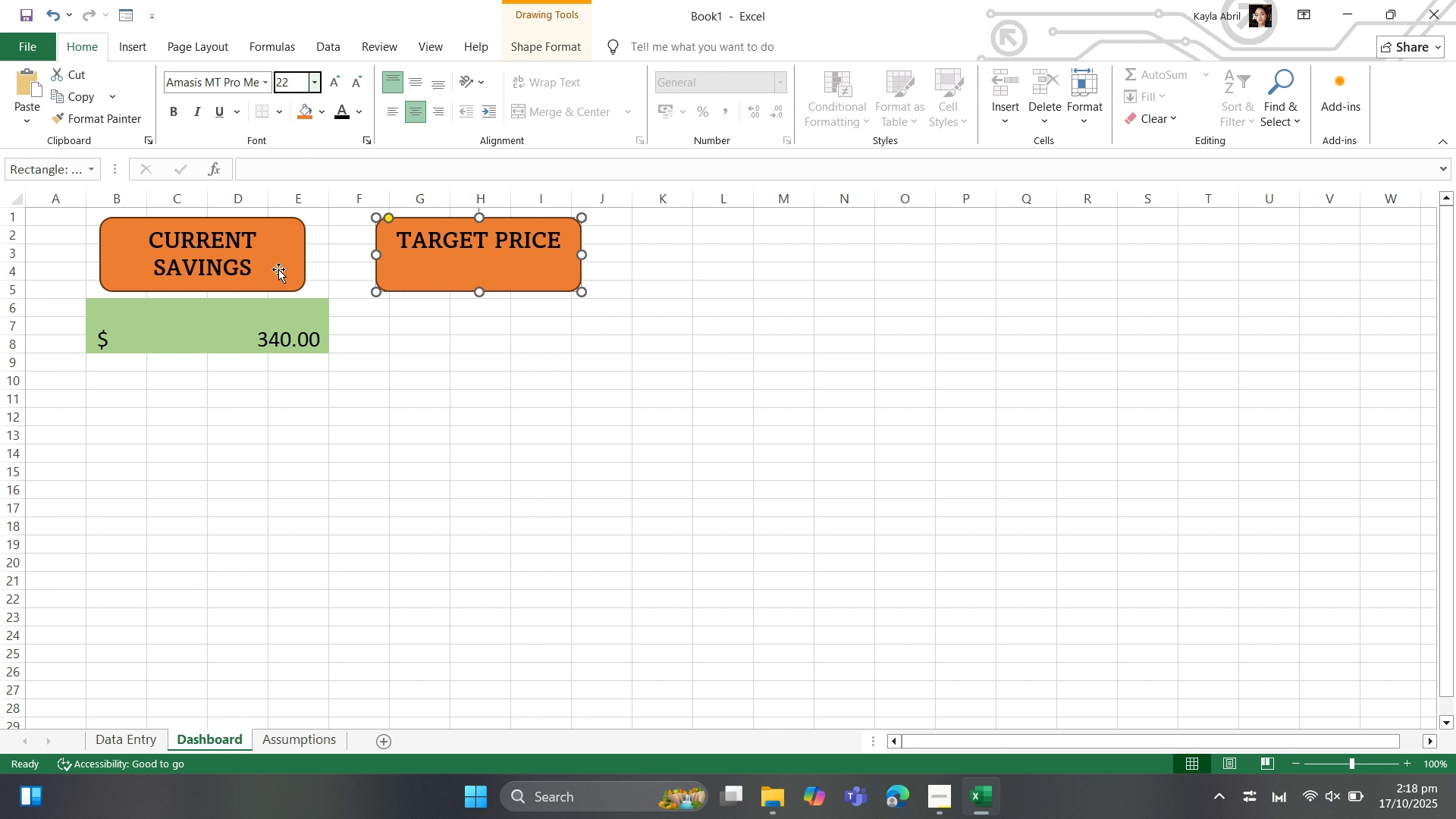 
left_click([278, 269])
 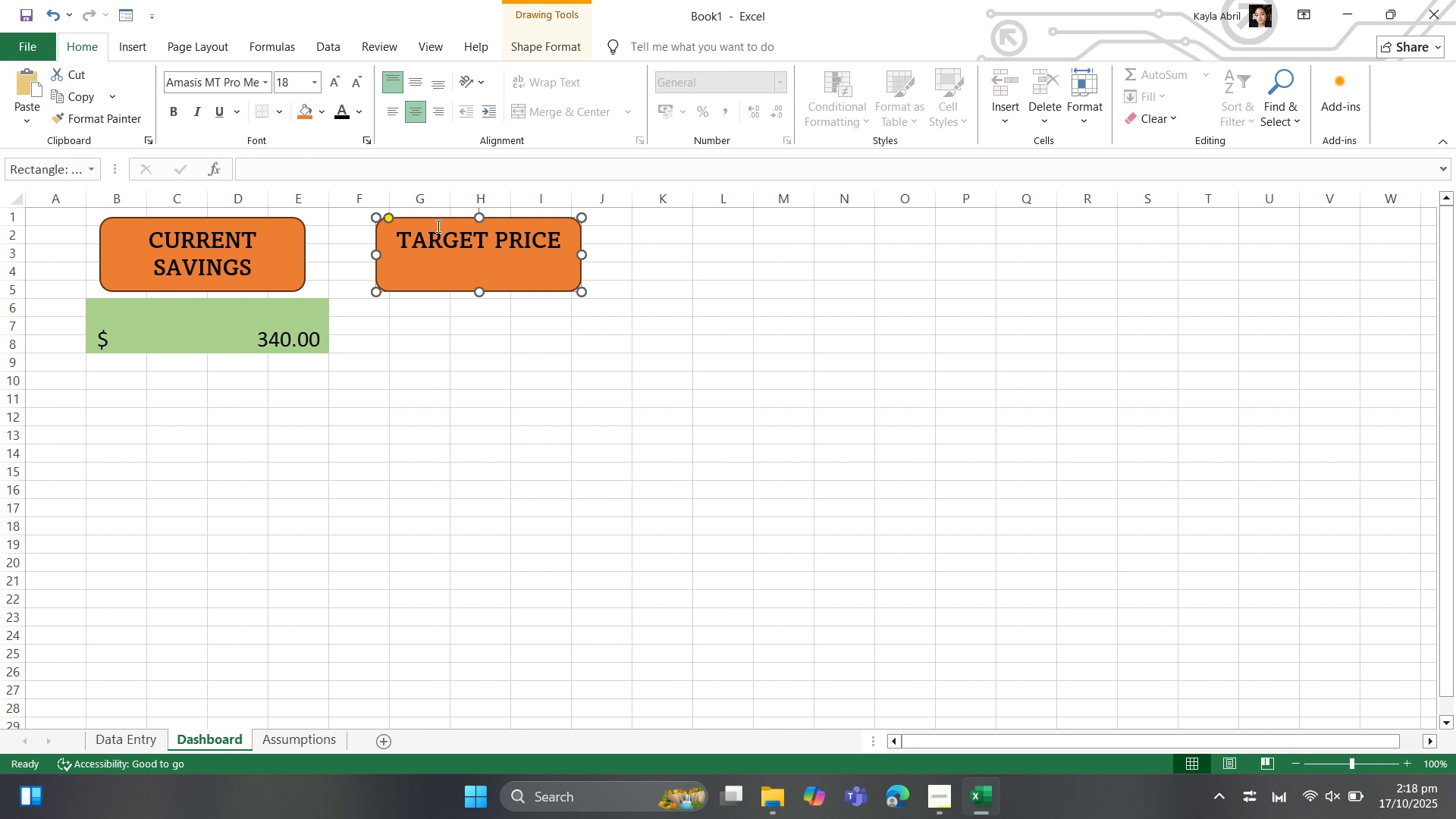 
double_click([437, 226])
 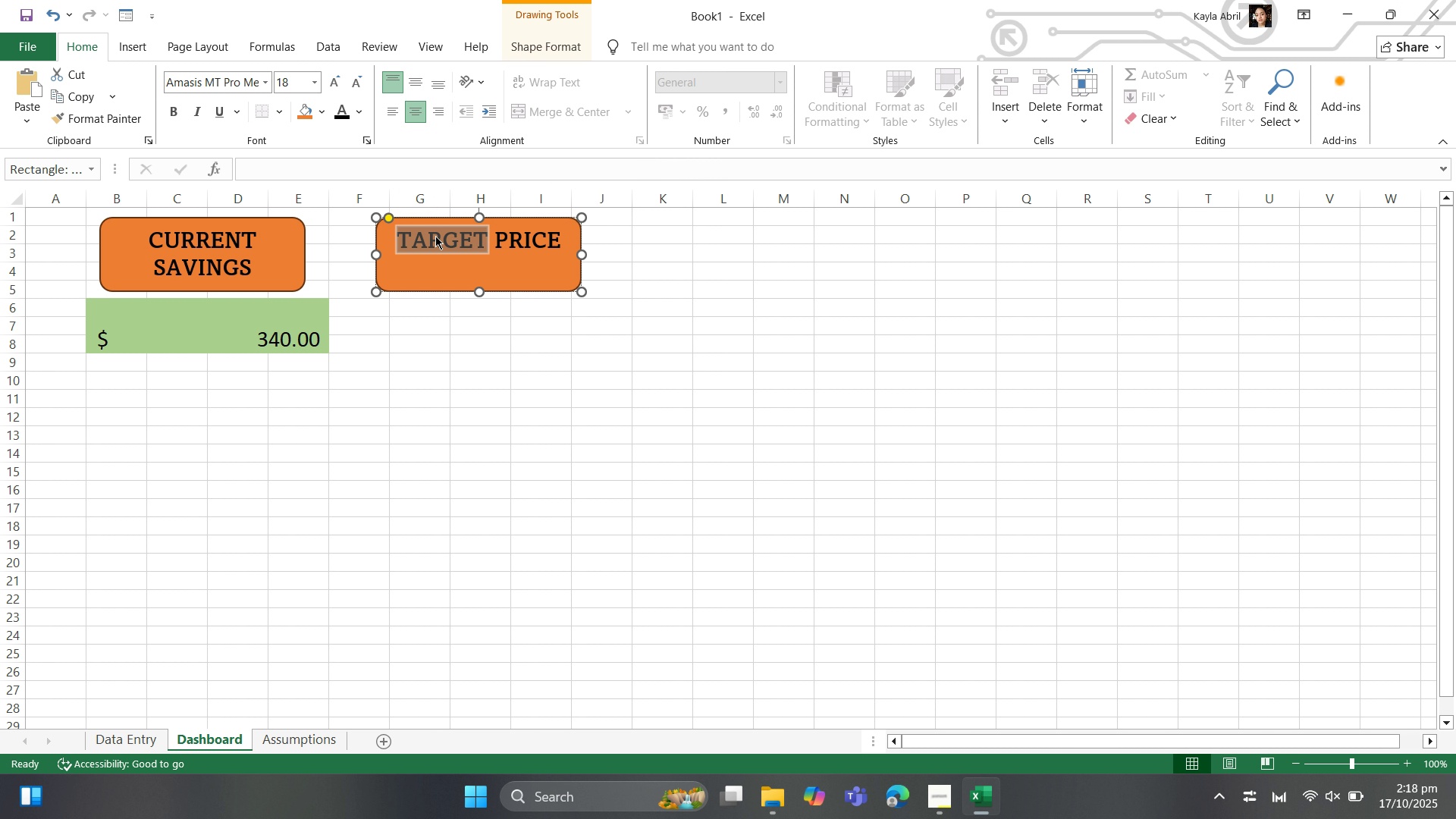 
double_click([435, 236])
 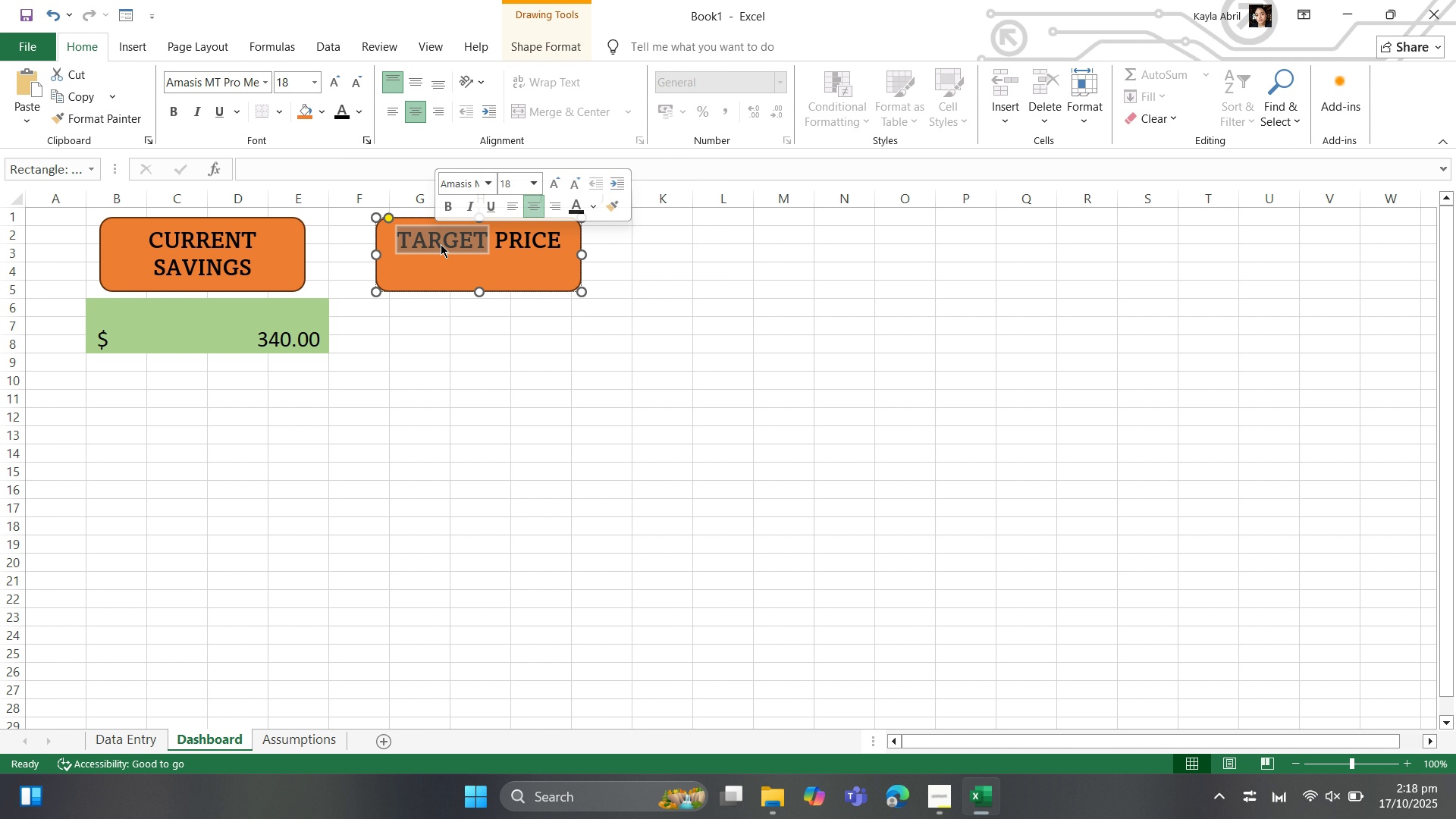 
key(Control+A)
 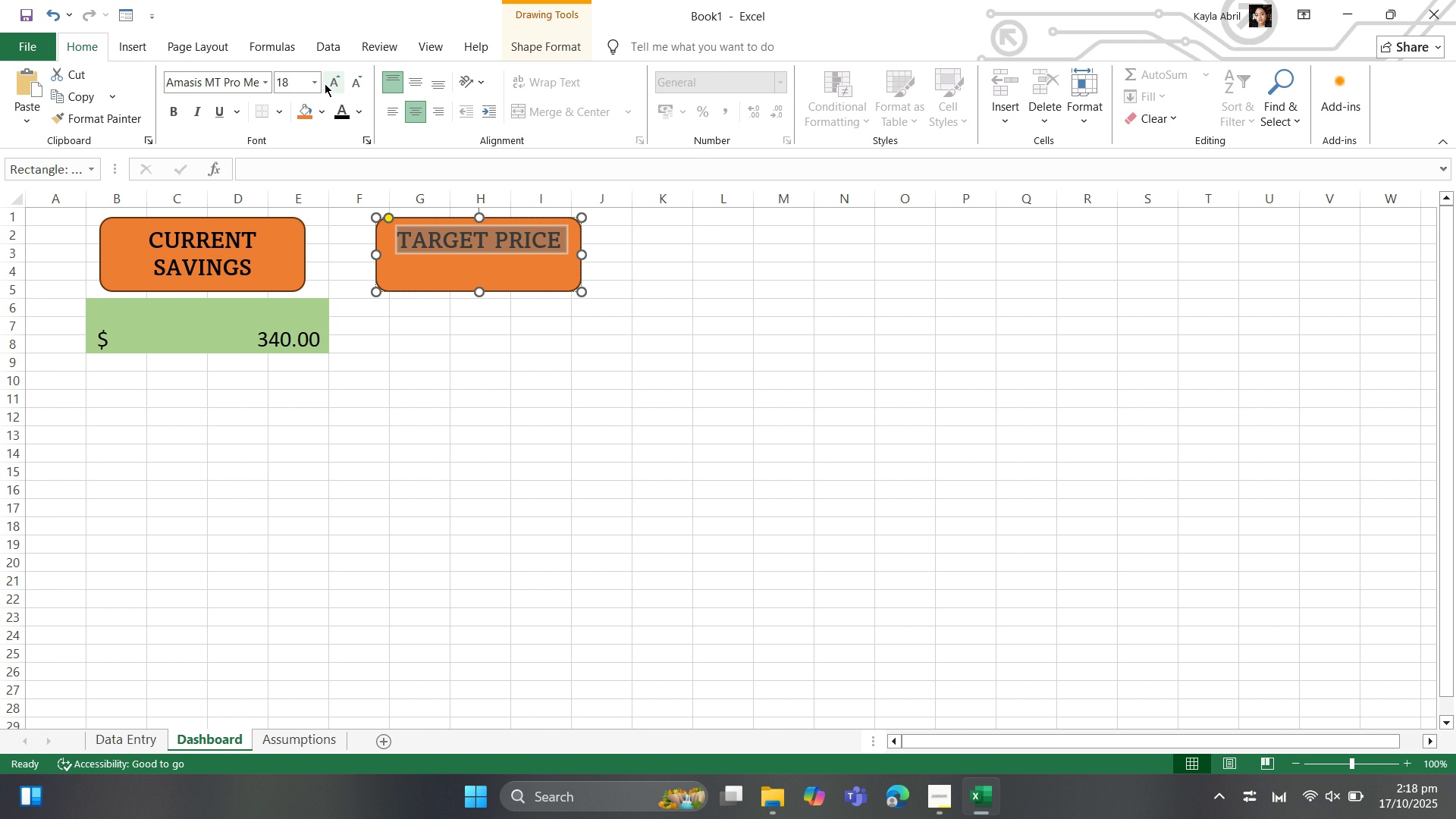 
left_click([331, 80])
 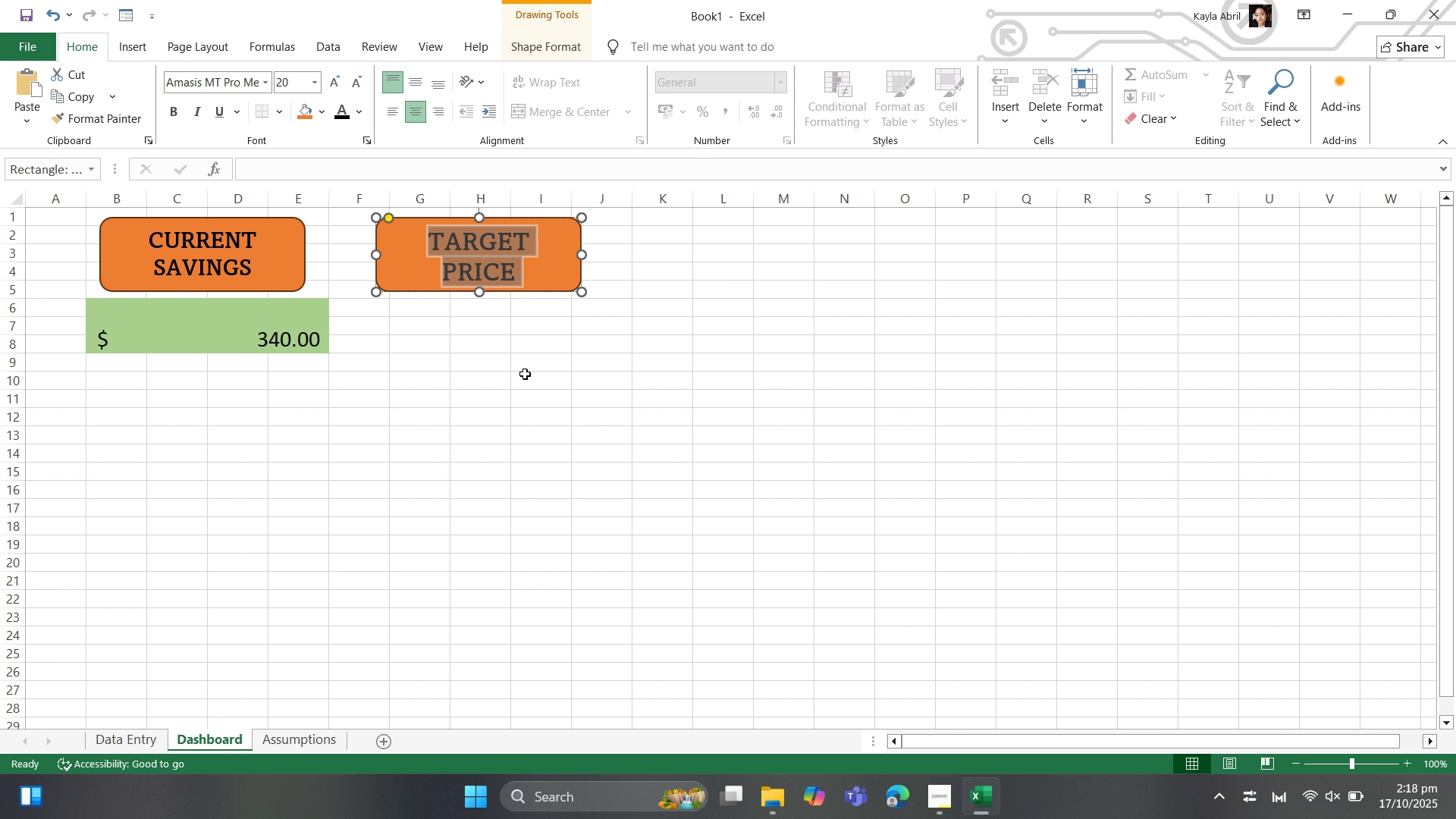 
left_click([525, 374])
 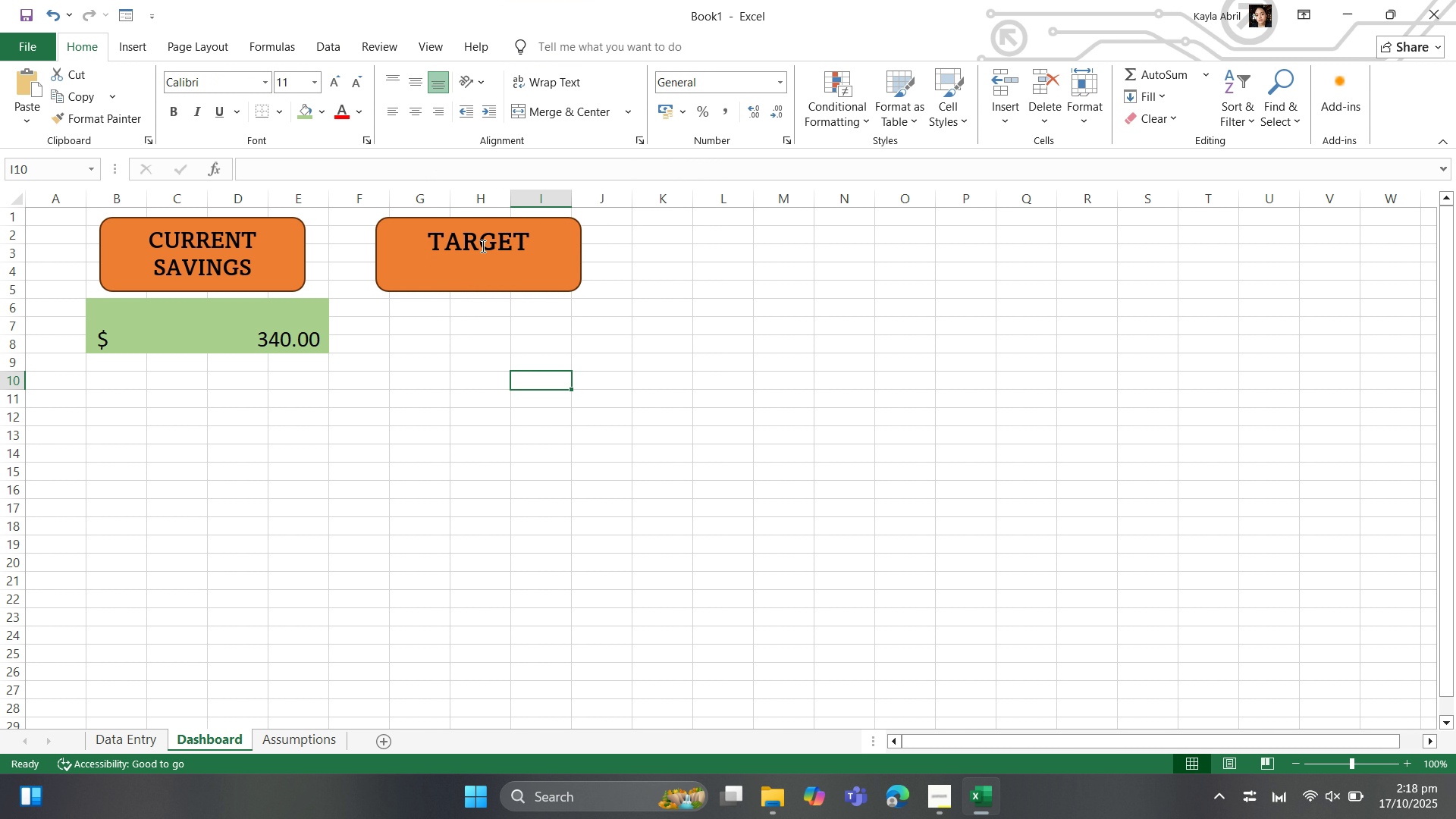 
left_click([482, 246])
 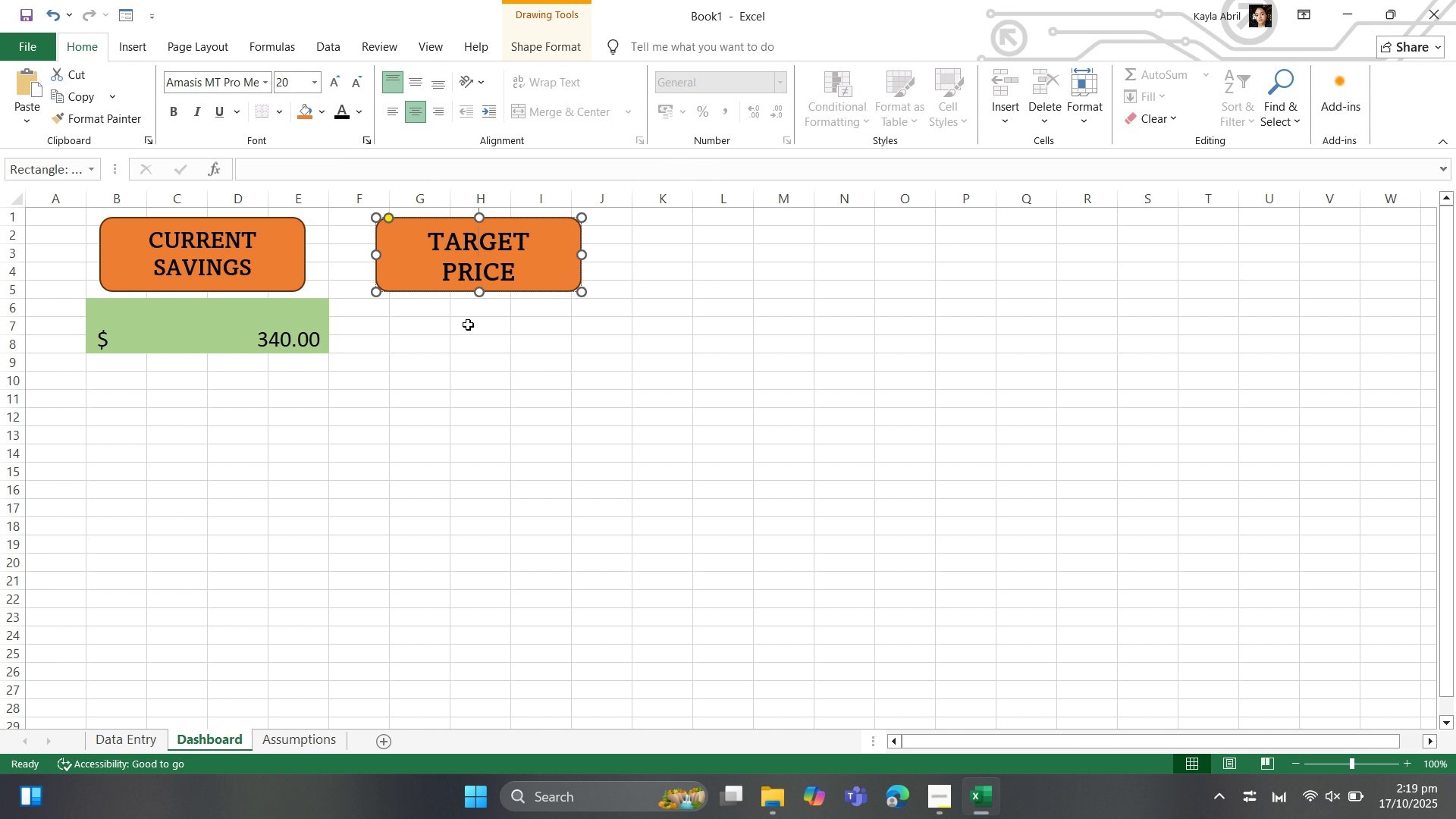 
left_click([453, 313])
 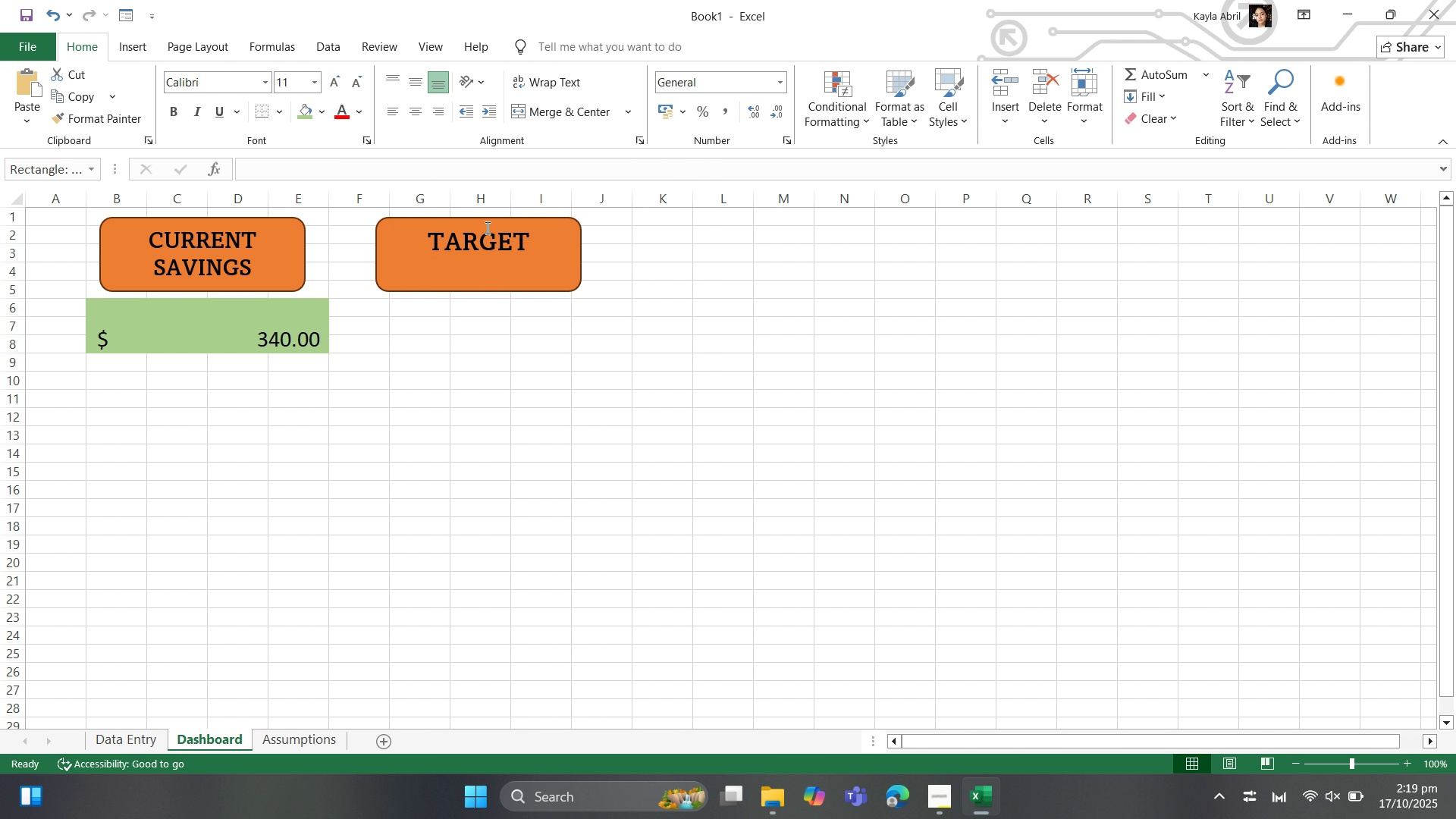 
left_click([486, 228])
 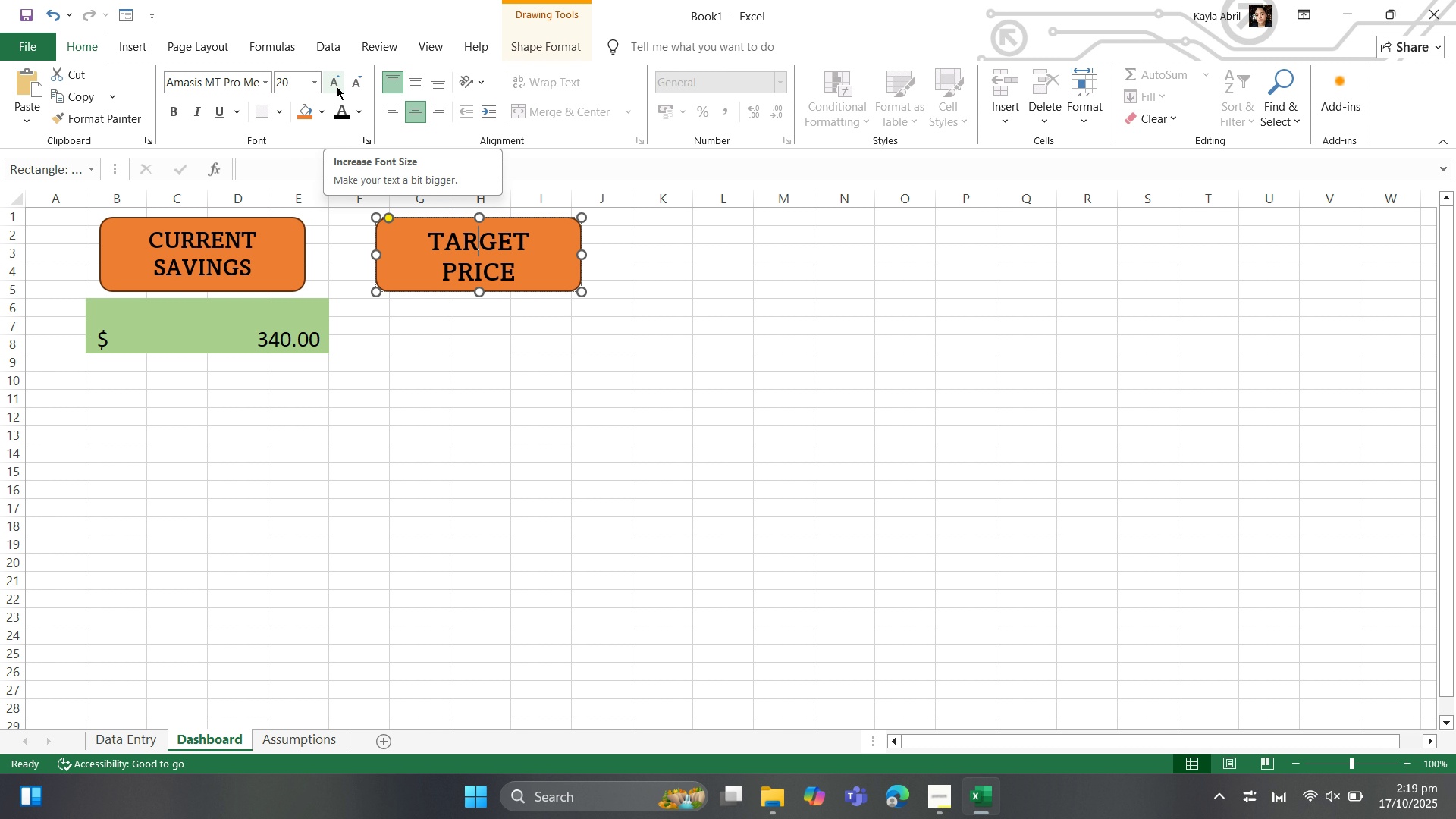 
left_click([348, 83])
 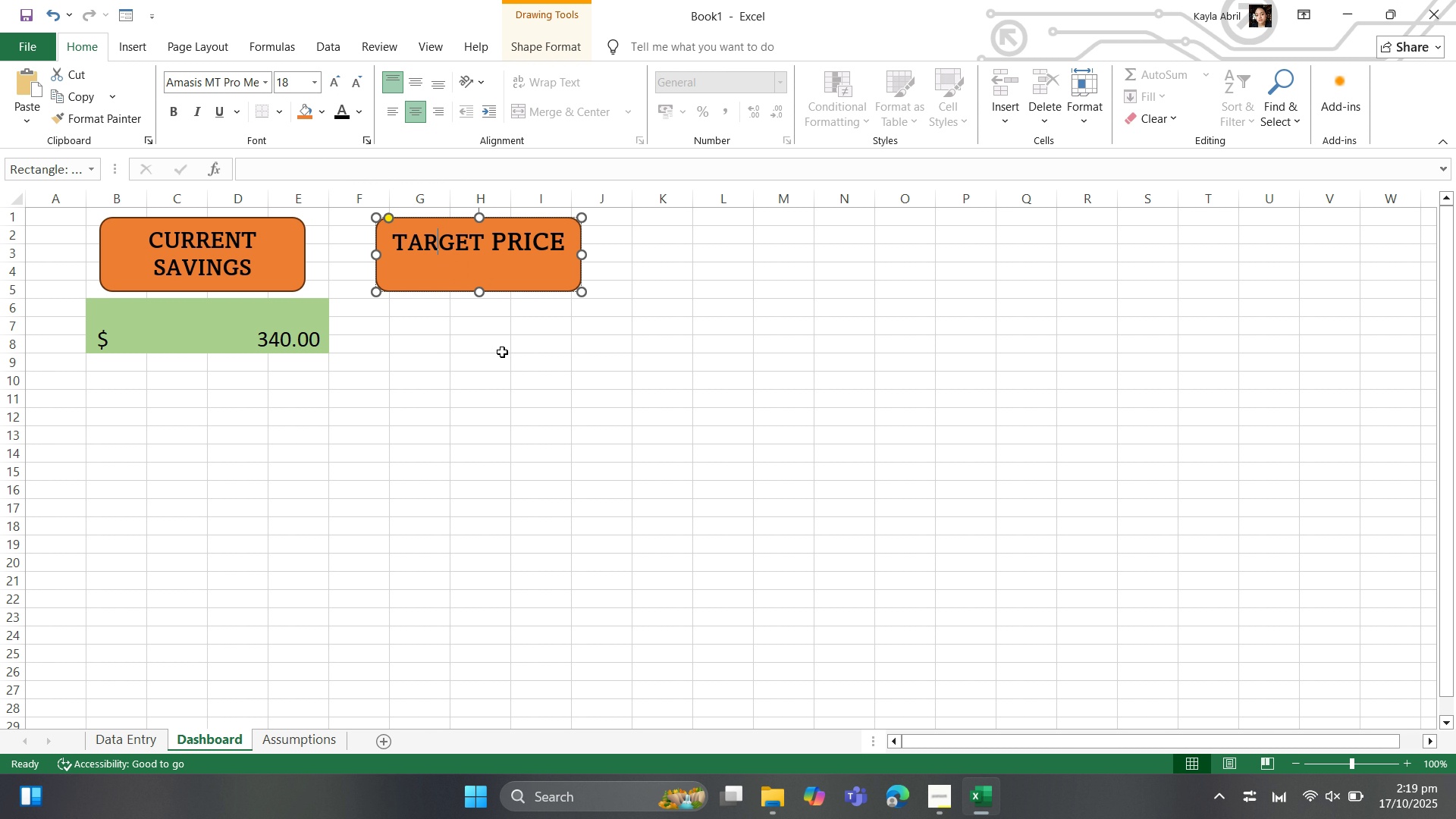 
left_click([502, 350])
 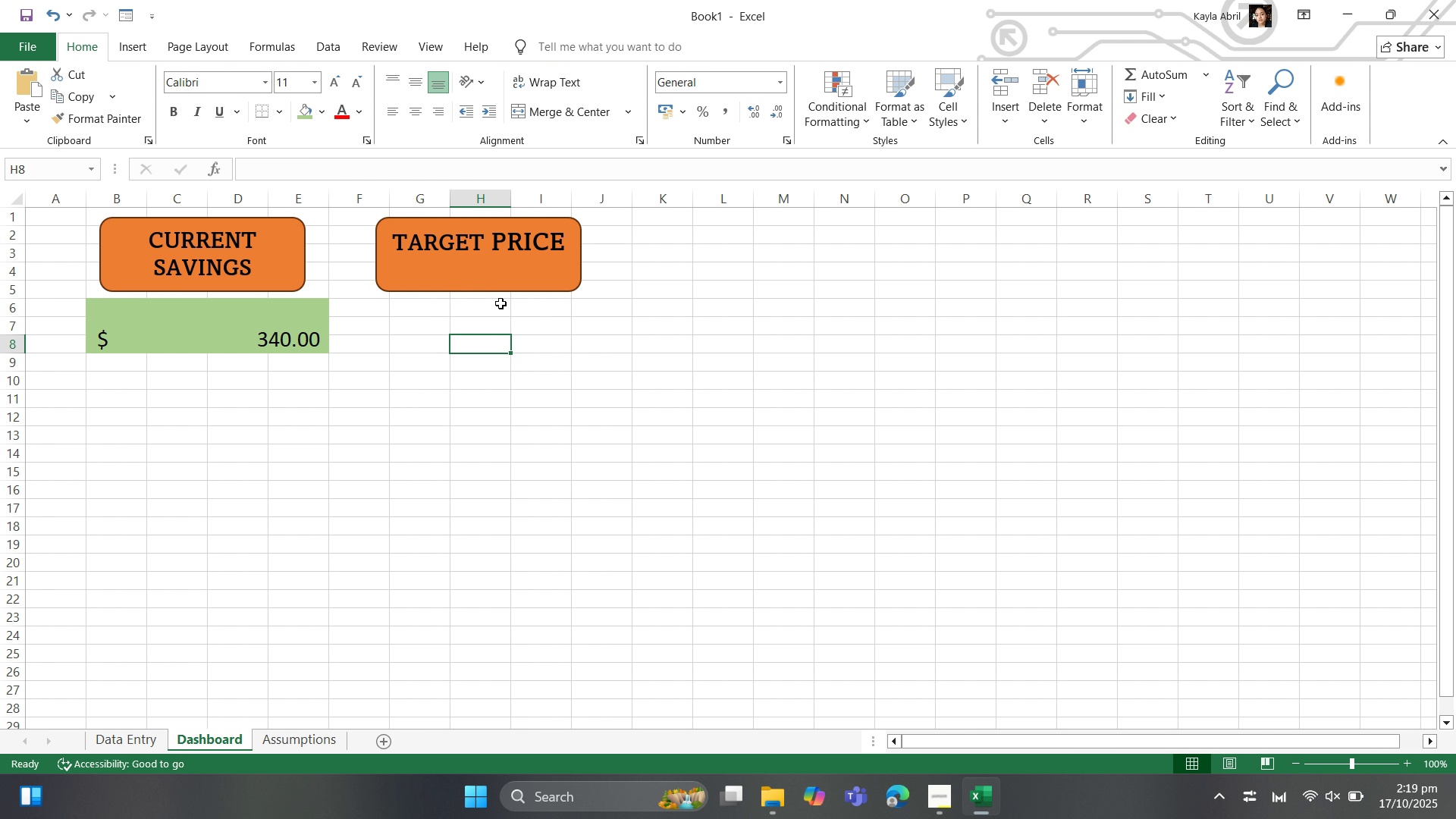 
left_click([486, 261])
 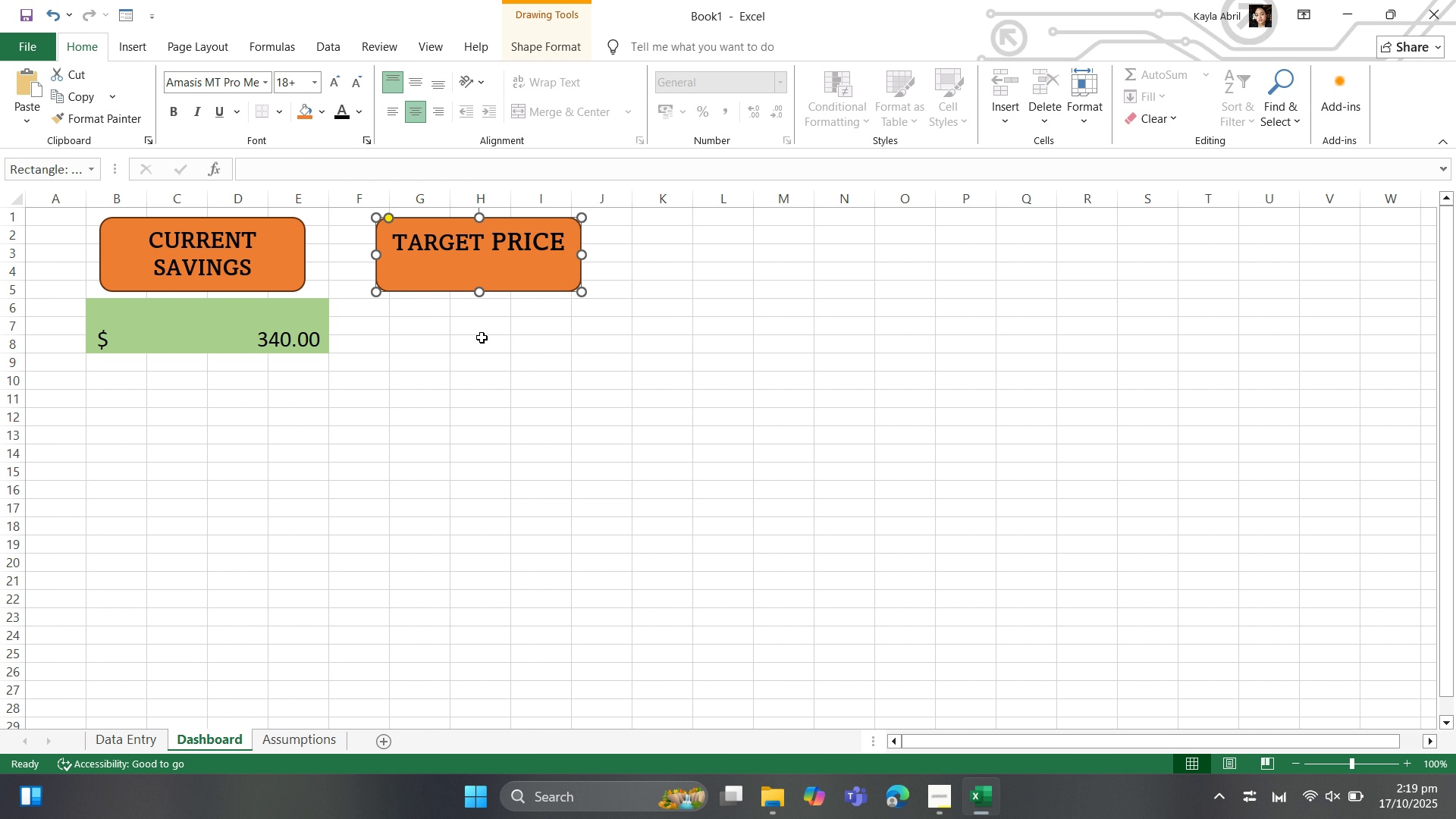 
left_click([479, 347])
 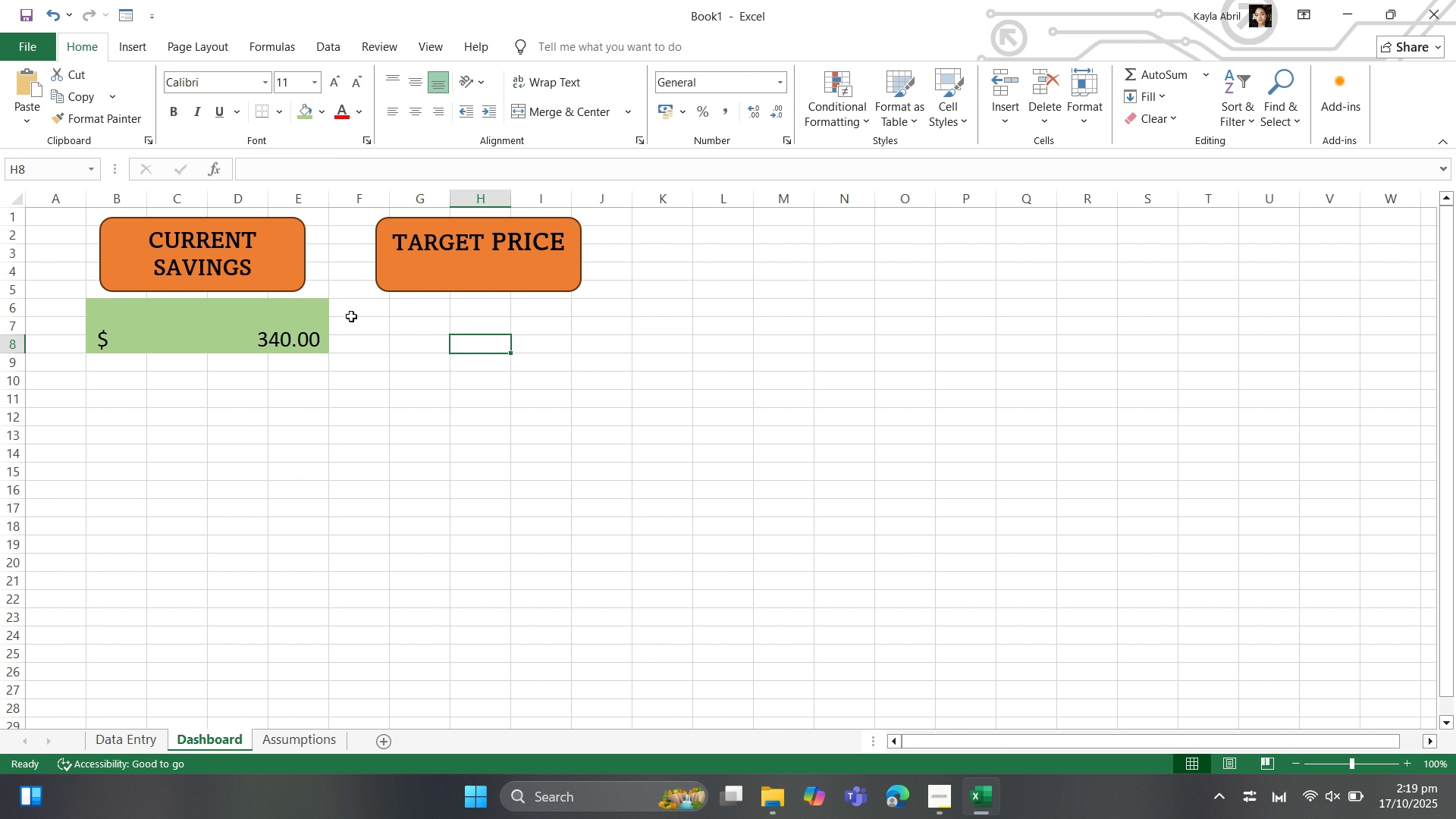 
left_click([300, 308])
 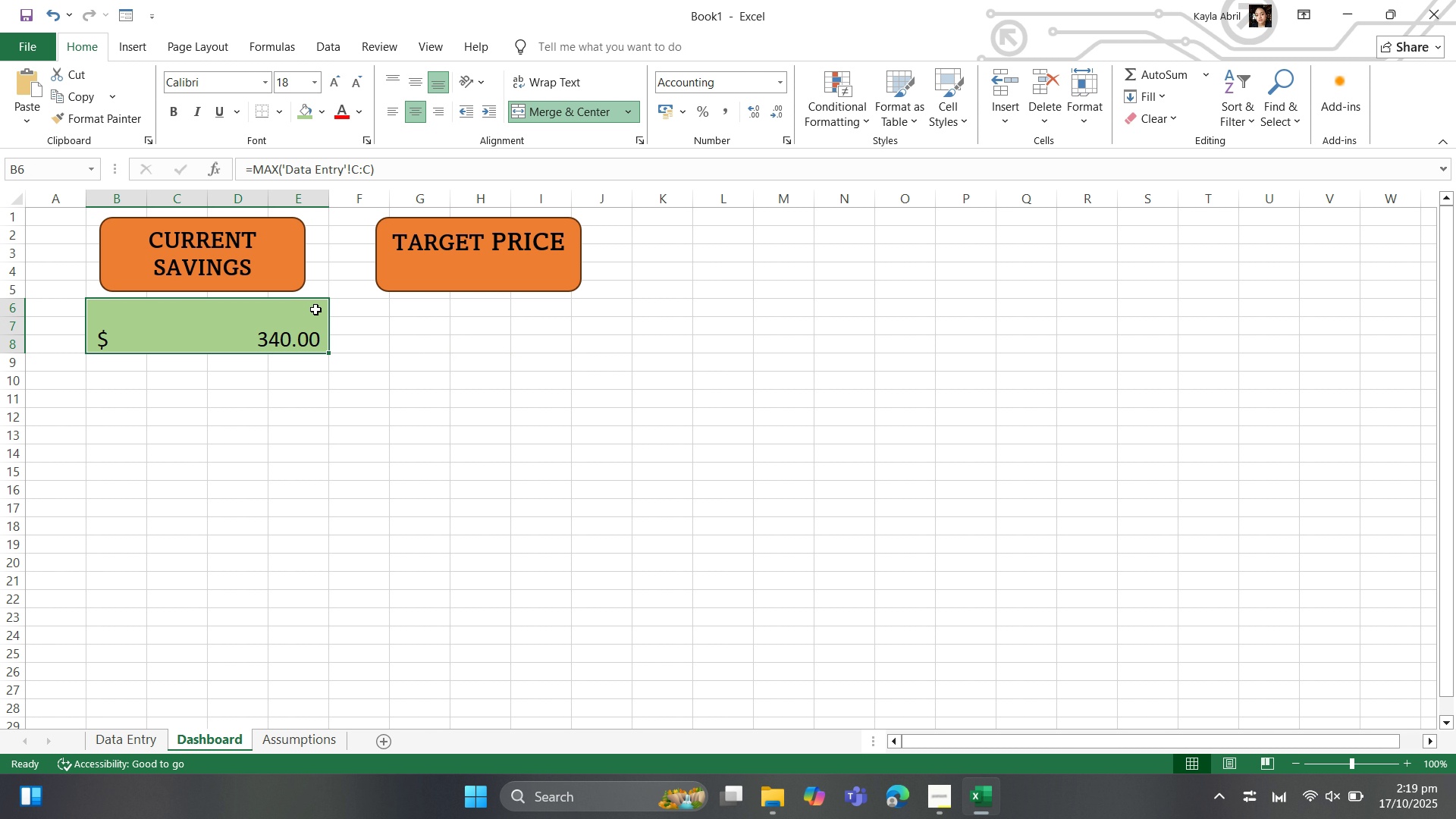 
hold_key(key=ControlLeft, duration=0.64)
 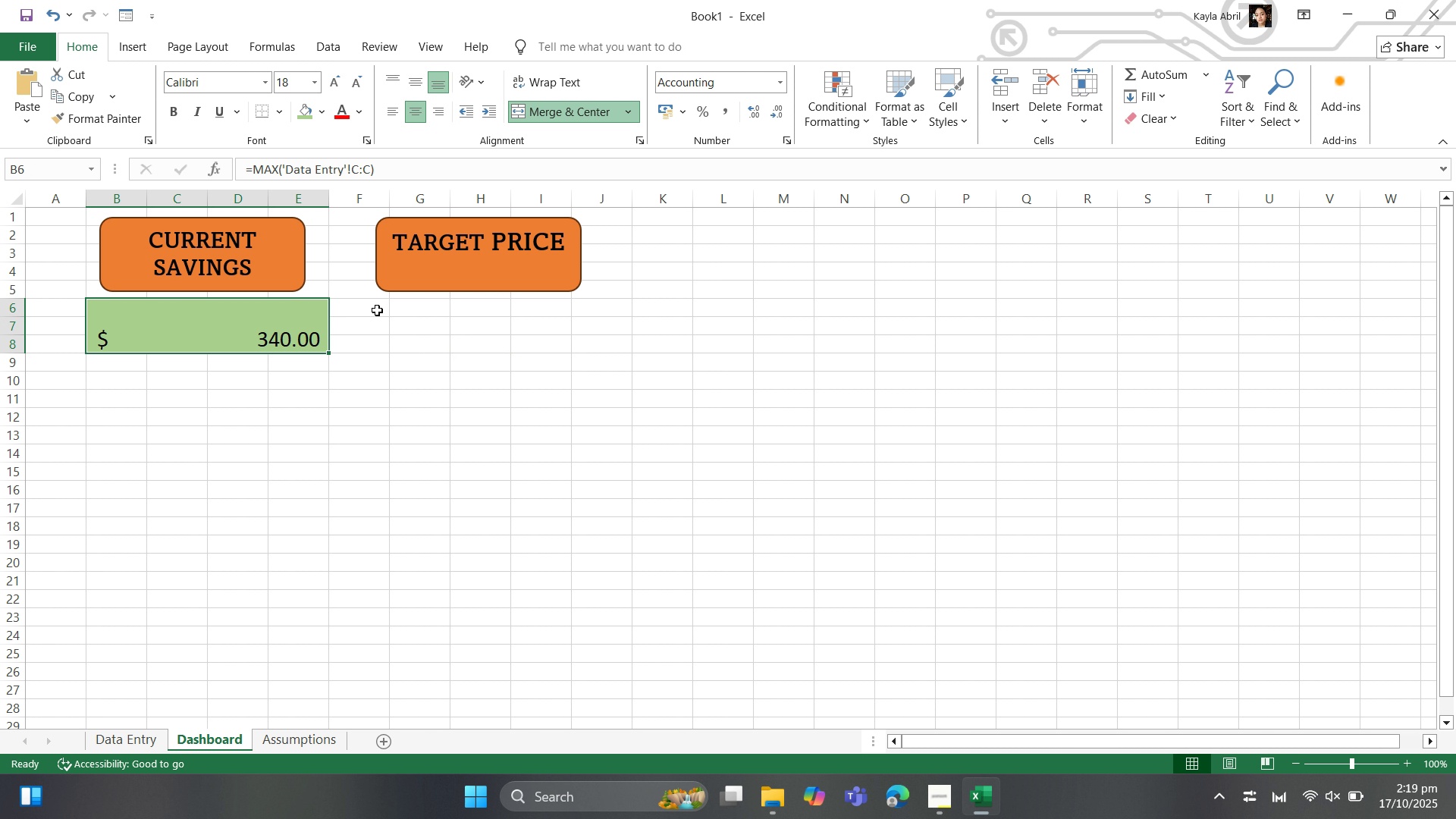 
left_click([377, 310])
 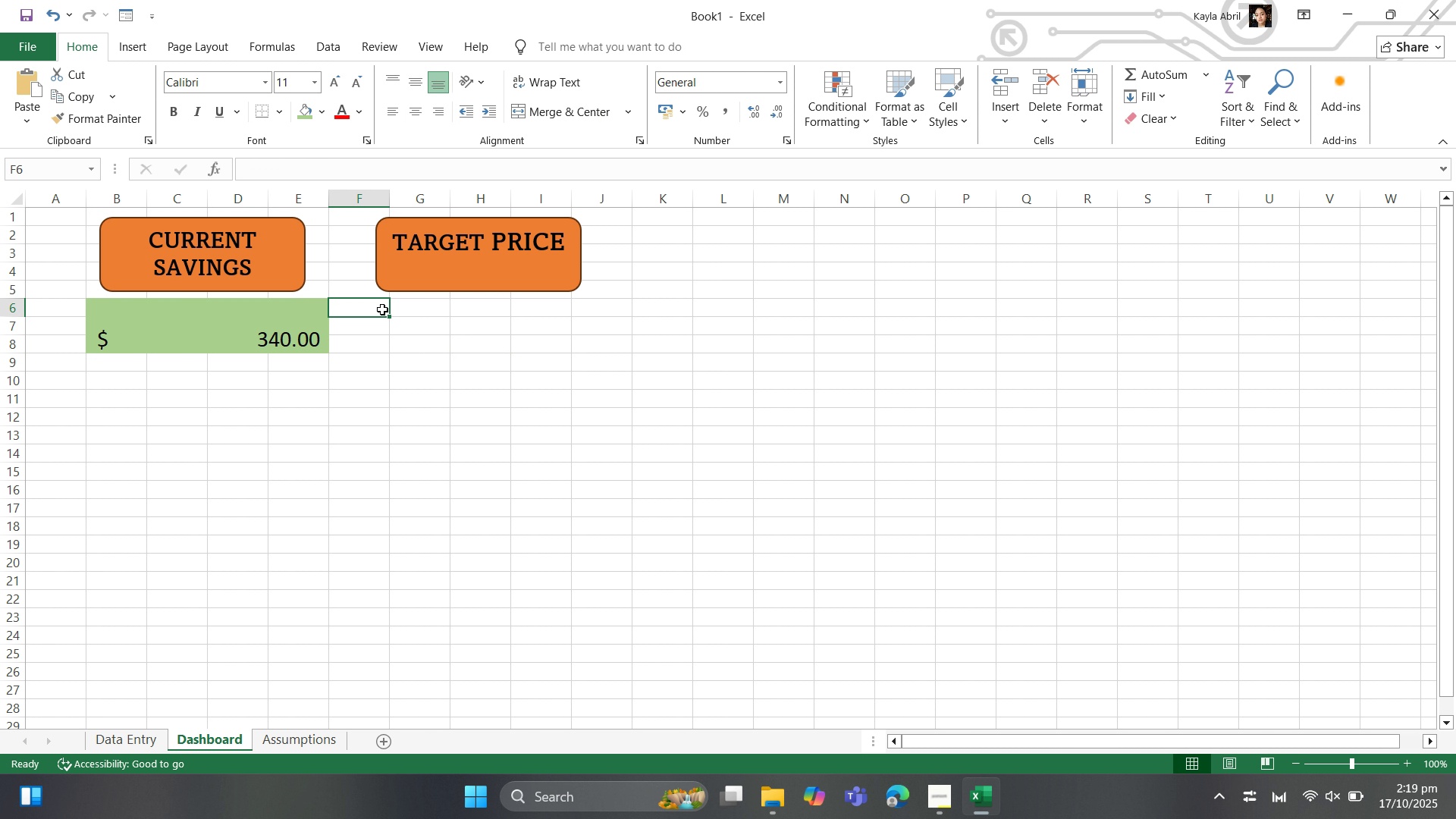 
left_click_drag(start_coordinate=[382, 309], to_coordinate=[590, 347])
 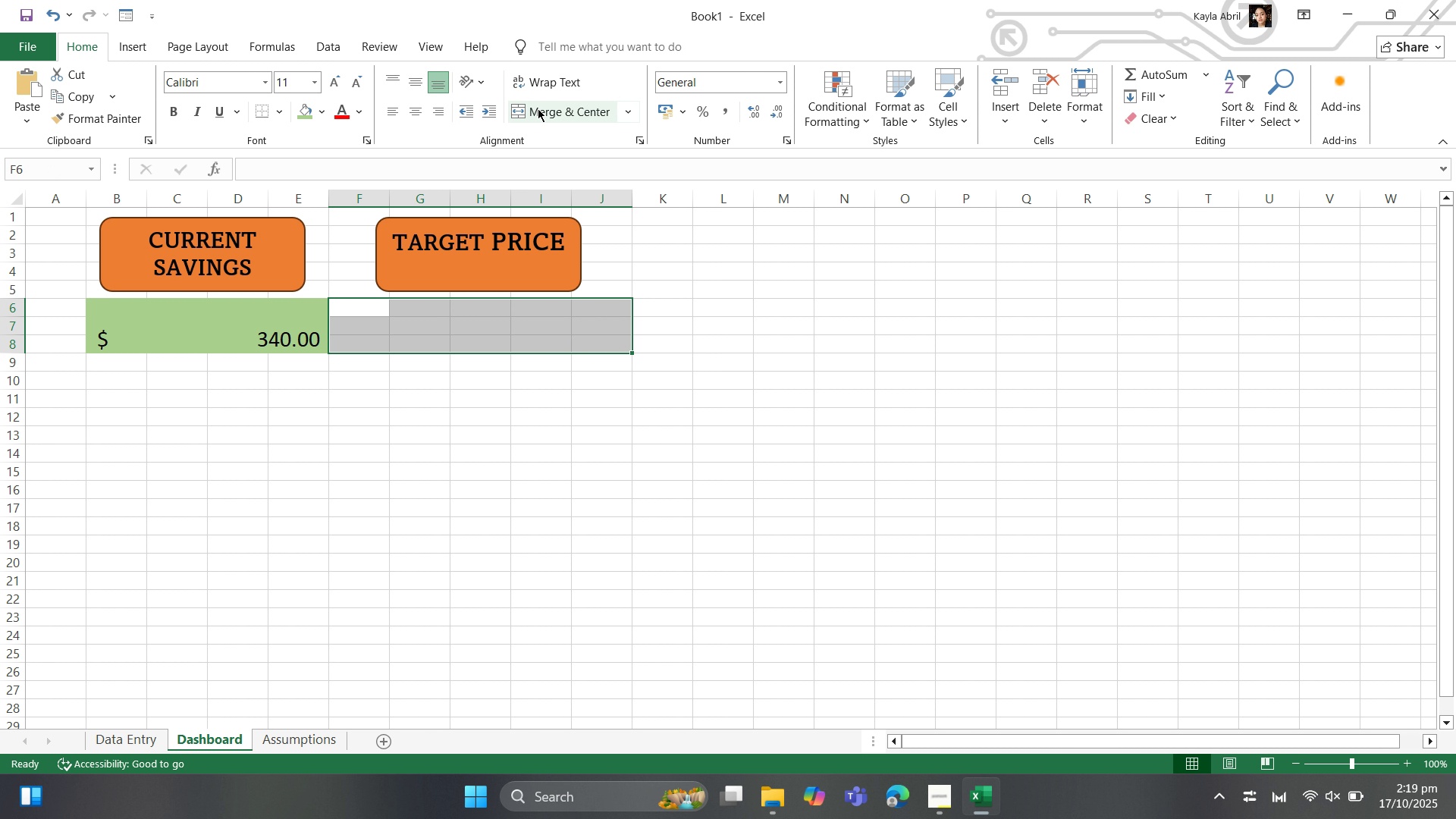 
left_click([540, 111])
 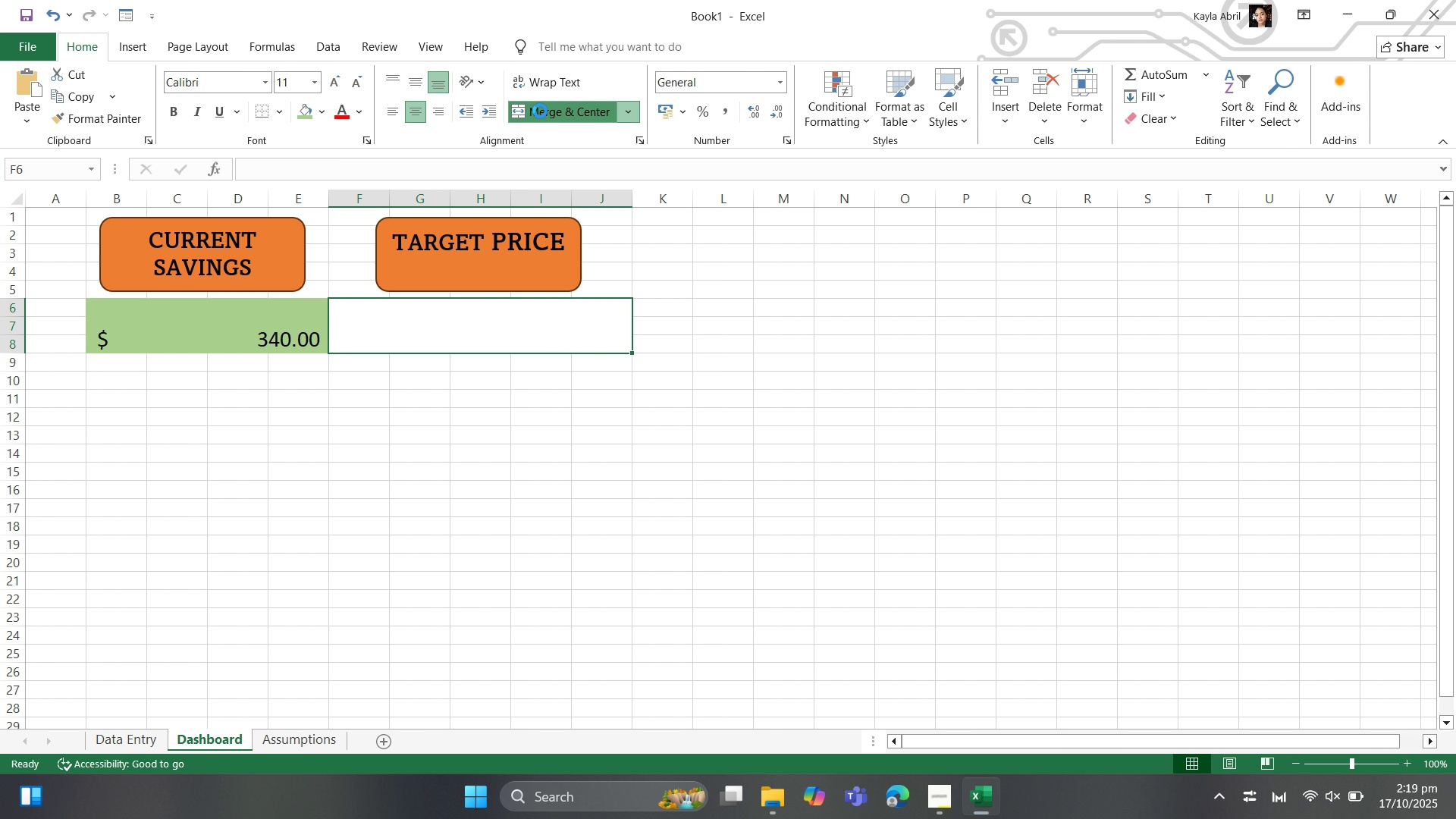 
key(Control+Z)
 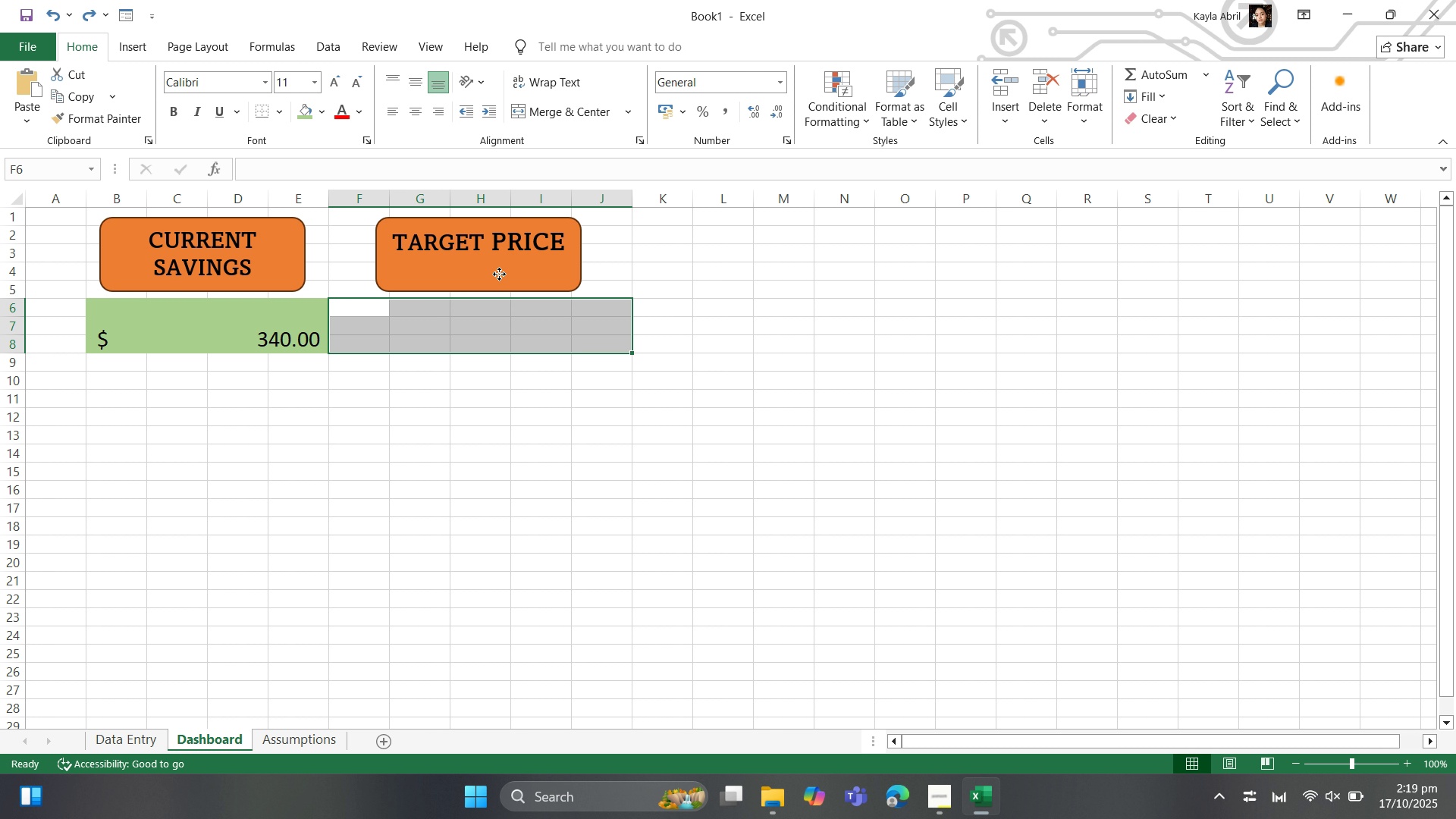 
left_click([499, 274])
 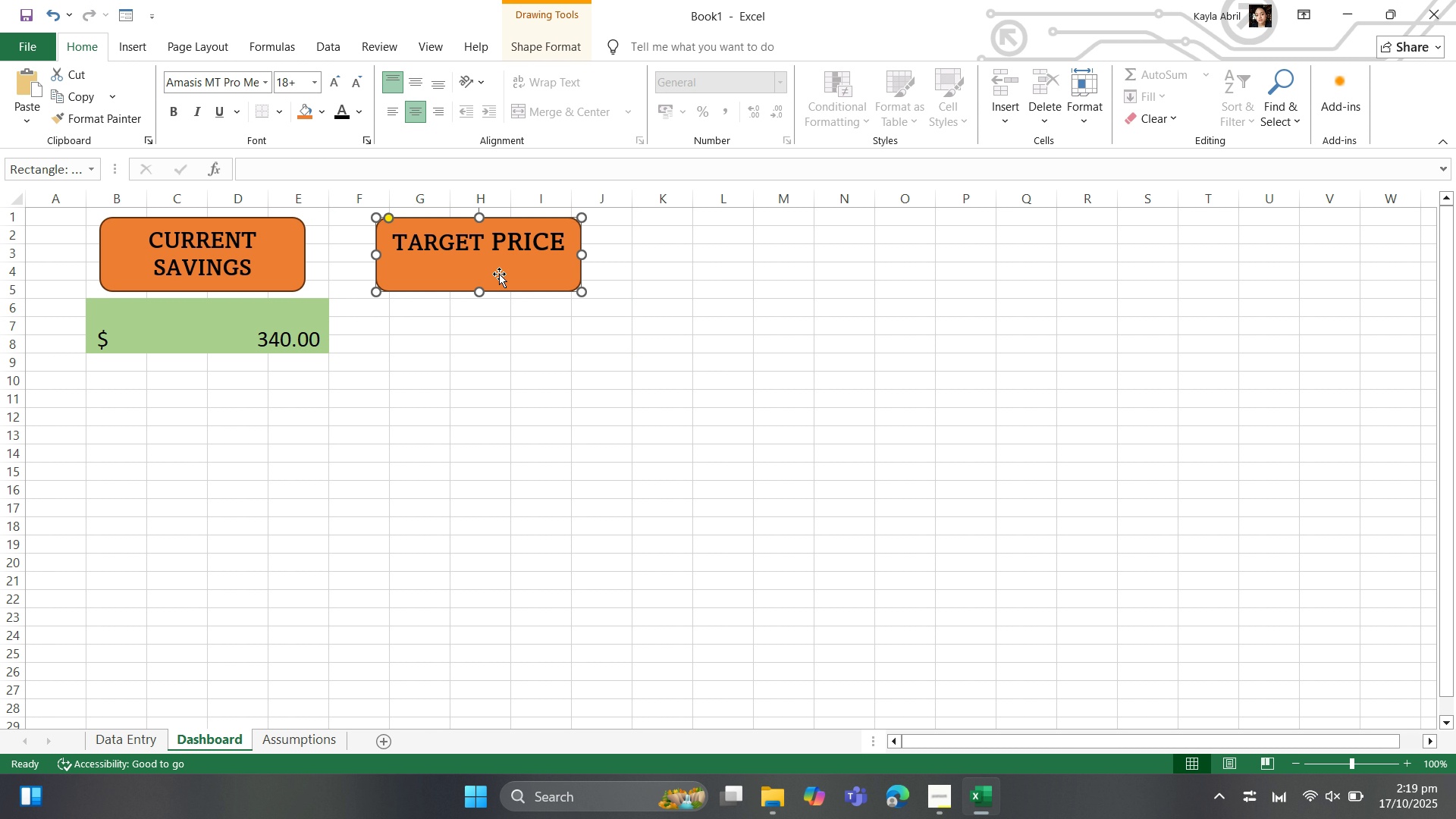 
hold_key(key=ArrowRight, duration=1.37)
 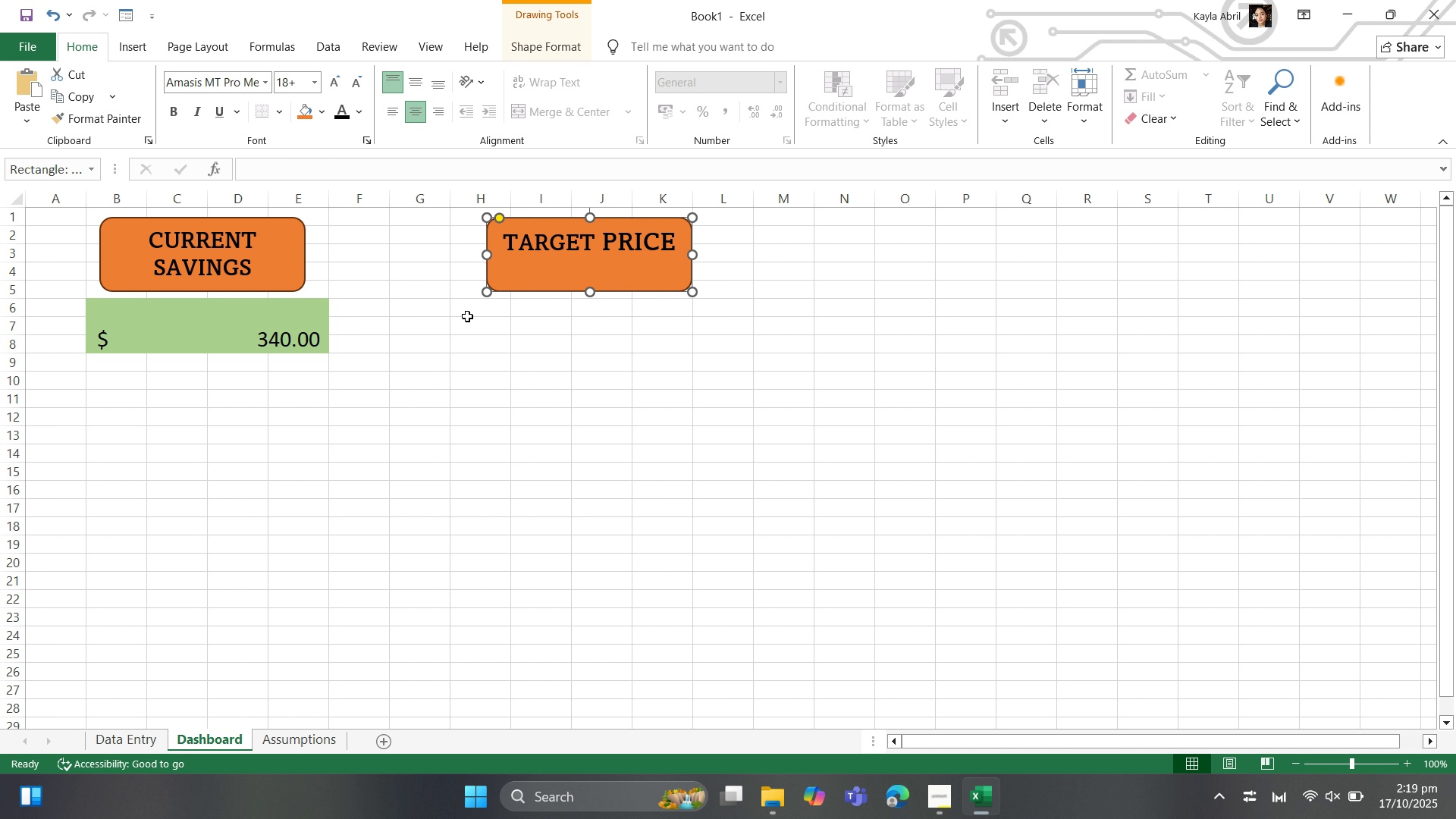 
left_click([467, 316])
 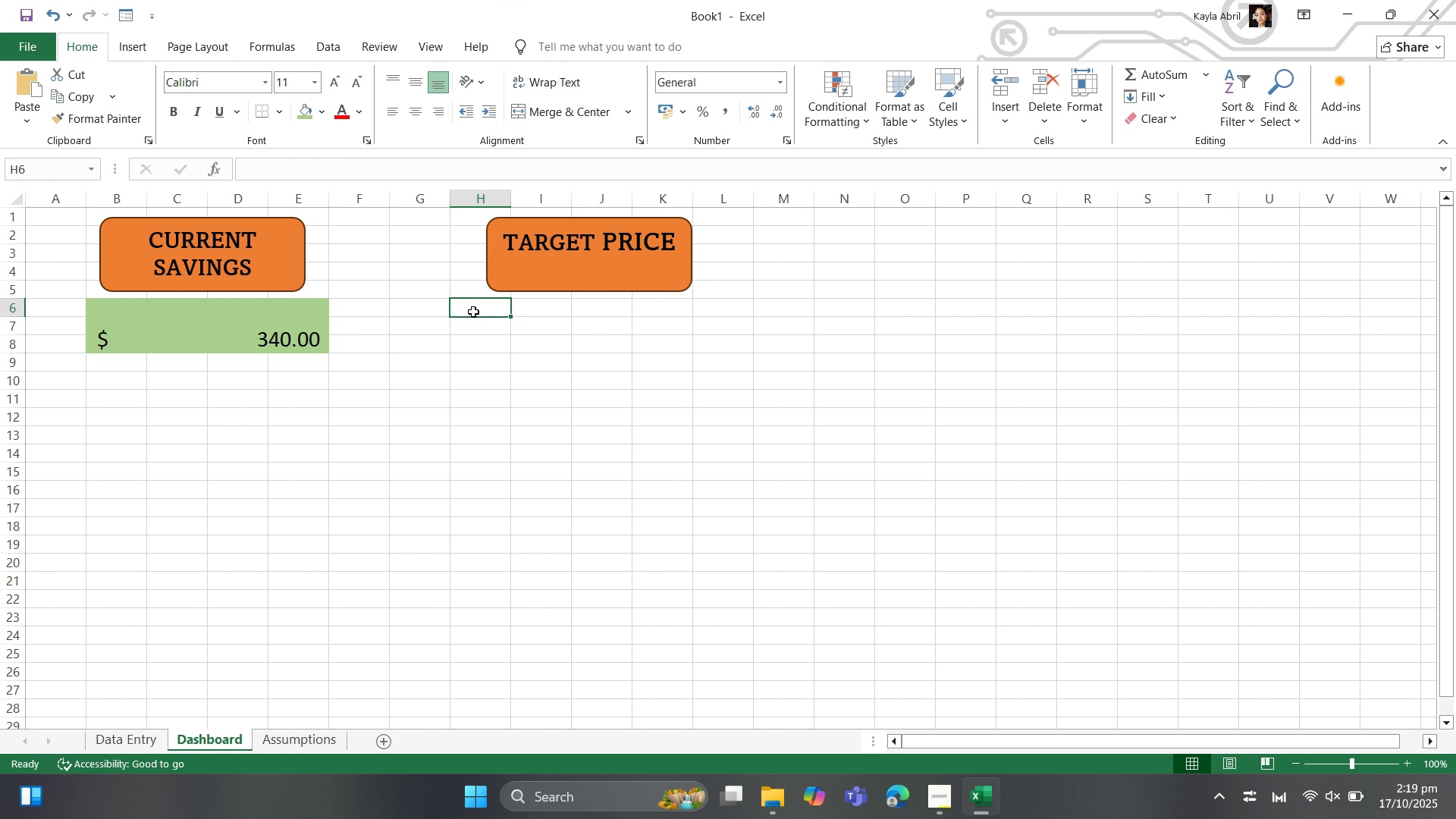 
left_click_drag(start_coordinate=[473, 312], to_coordinate=[703, 337])
 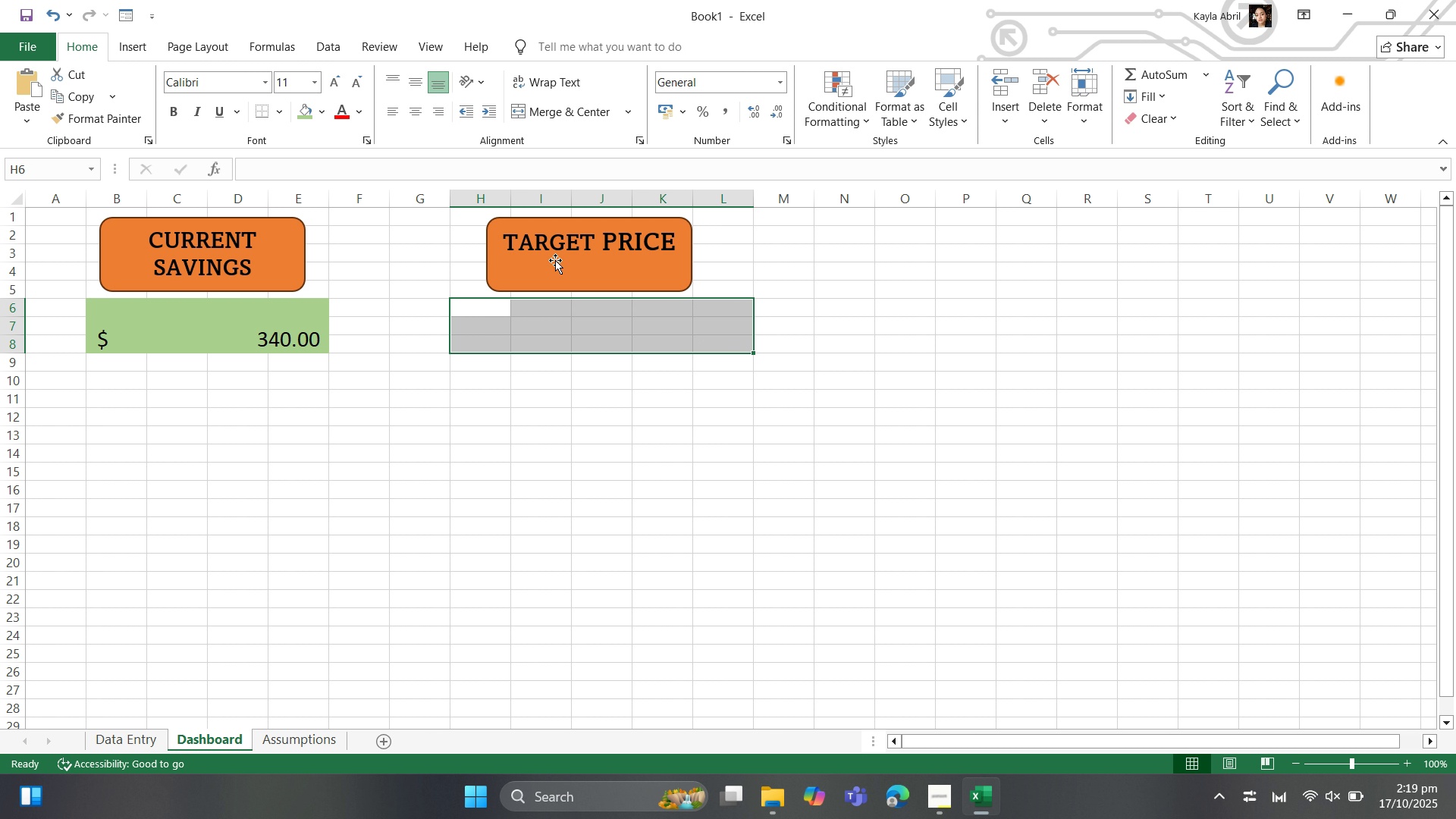 
left_click([544, 260])
 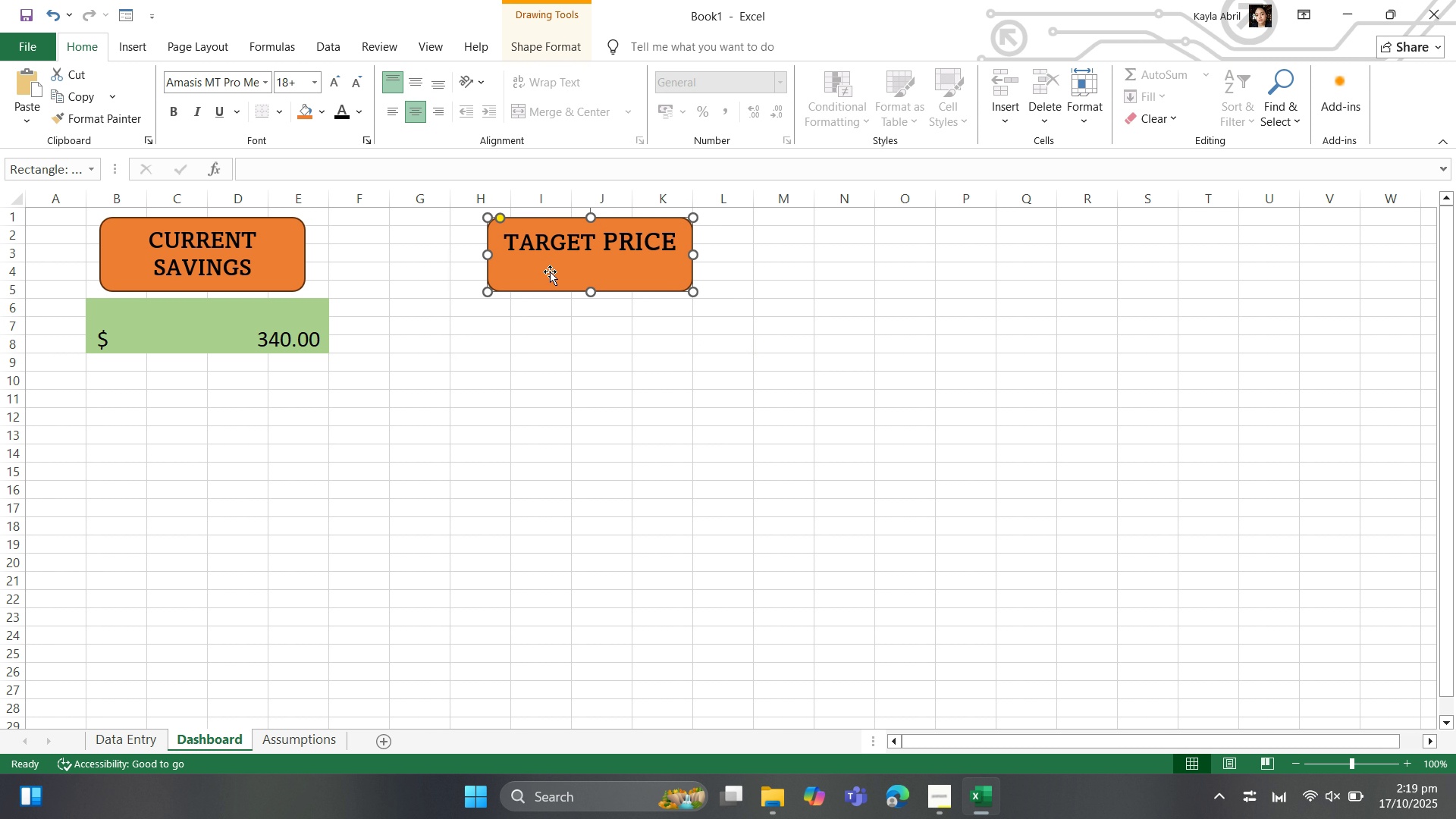 
key(ArrowRight)
 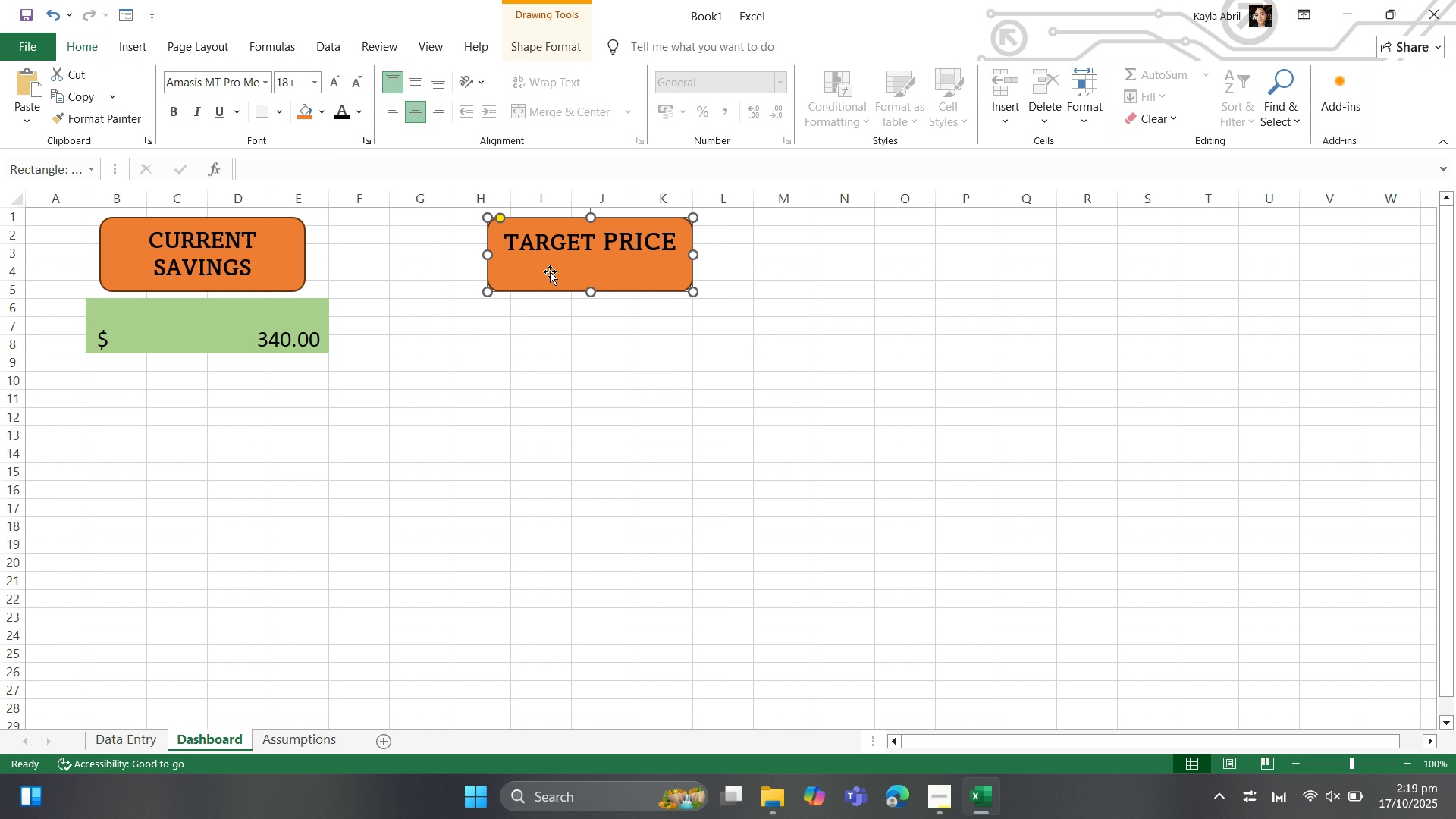 
key(ArrowRight)
 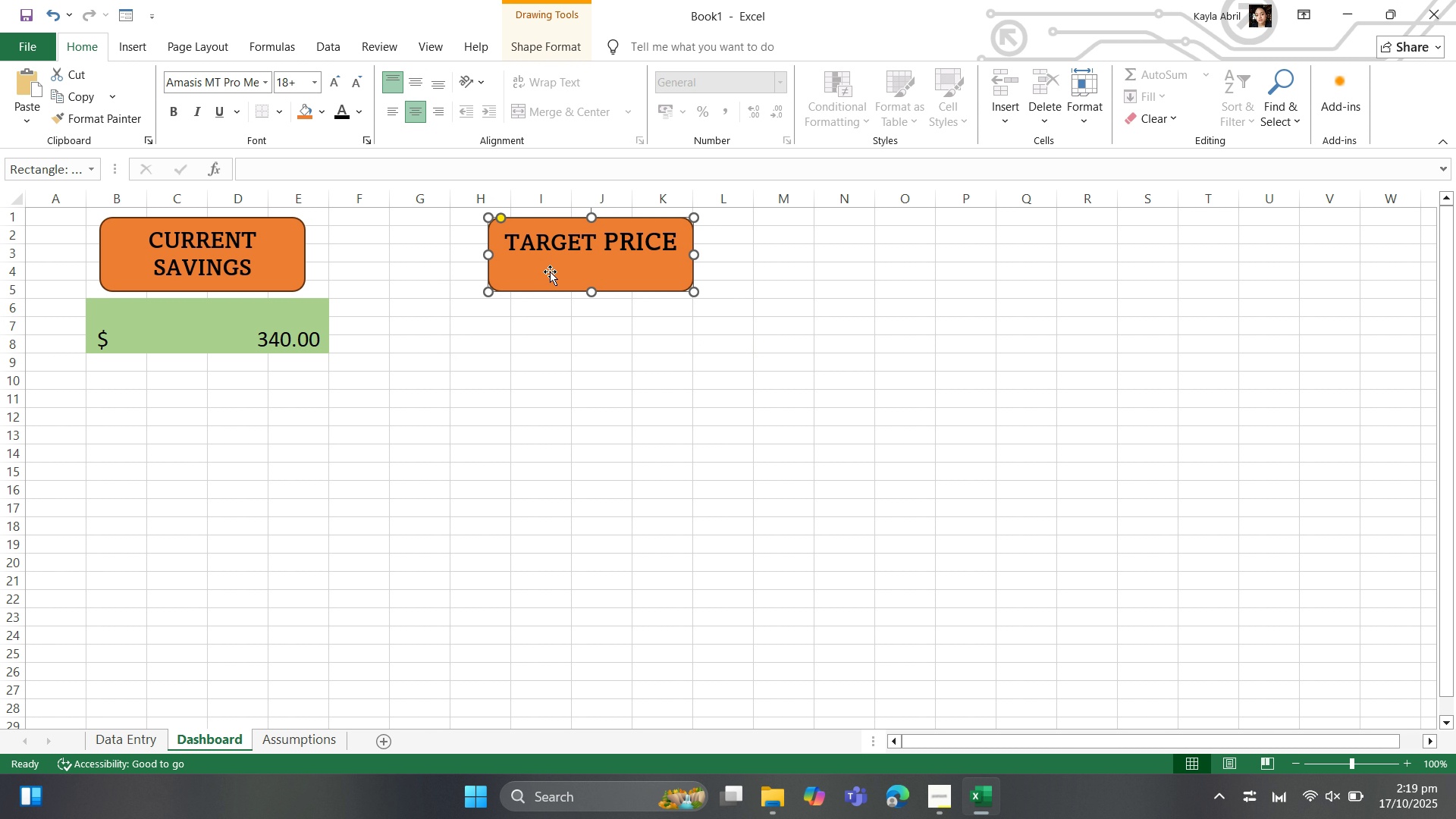 
key(ArrowRight)
 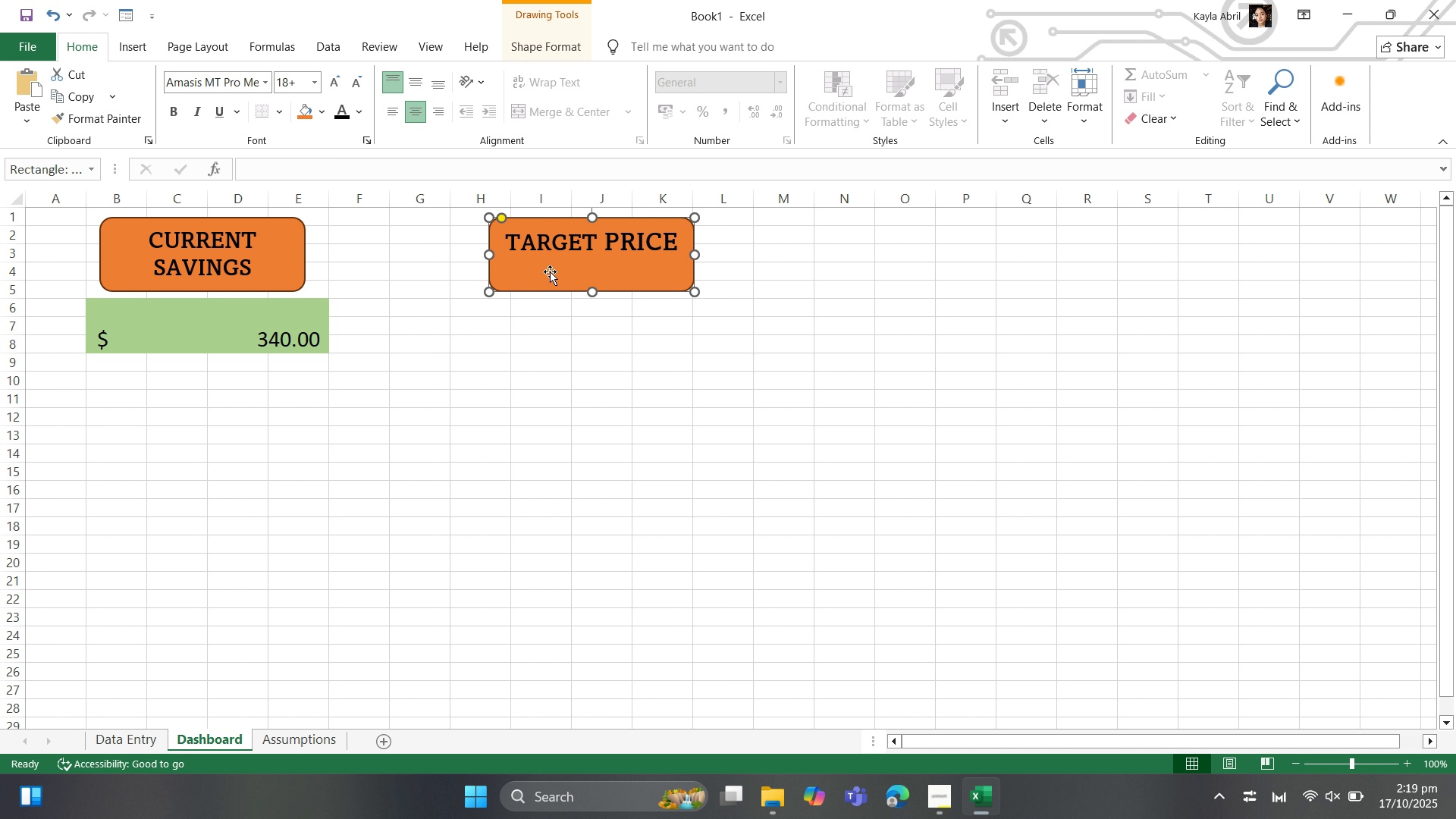 
key(ArrowRight)
 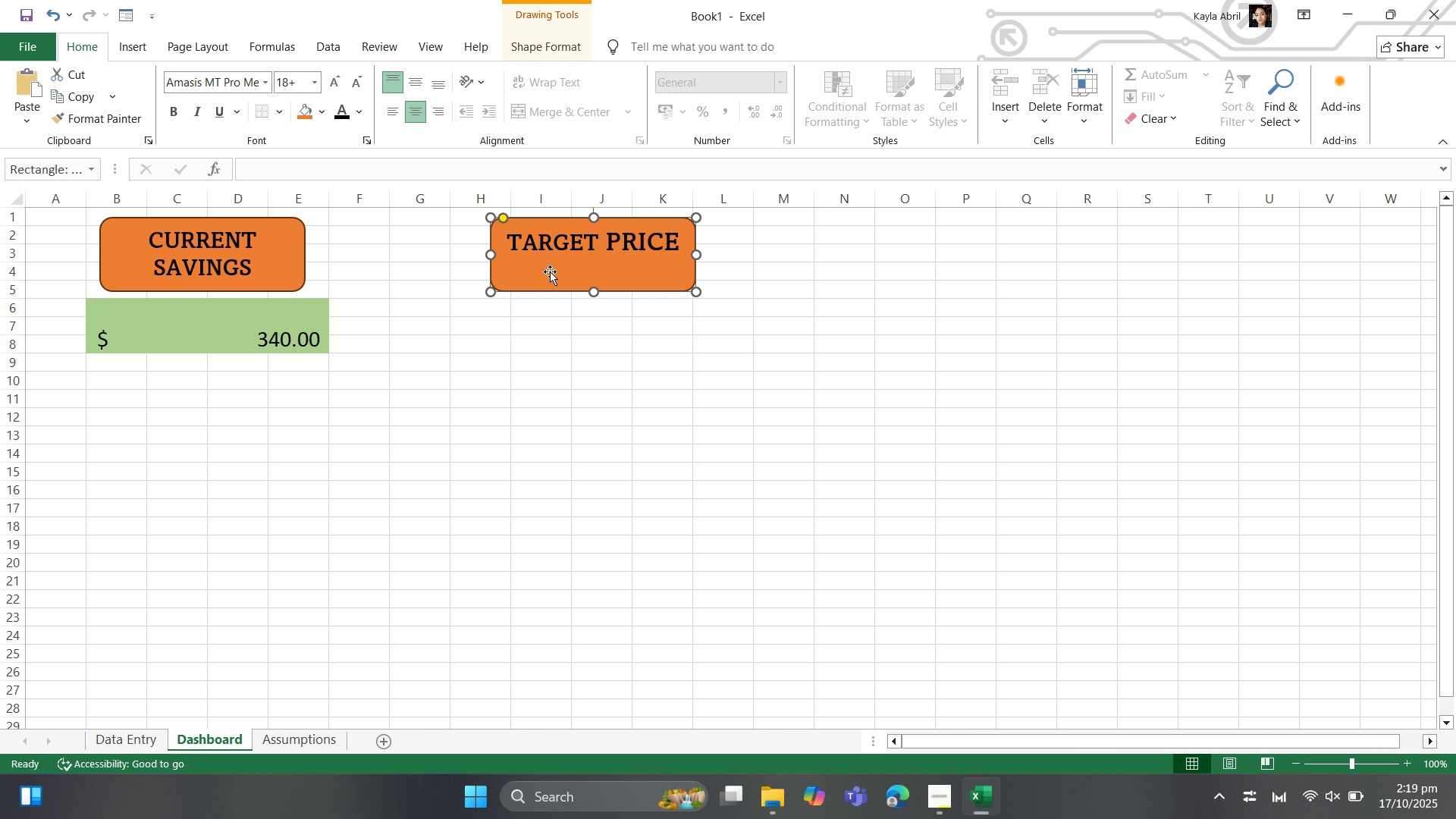 
key(ArrowRight)
 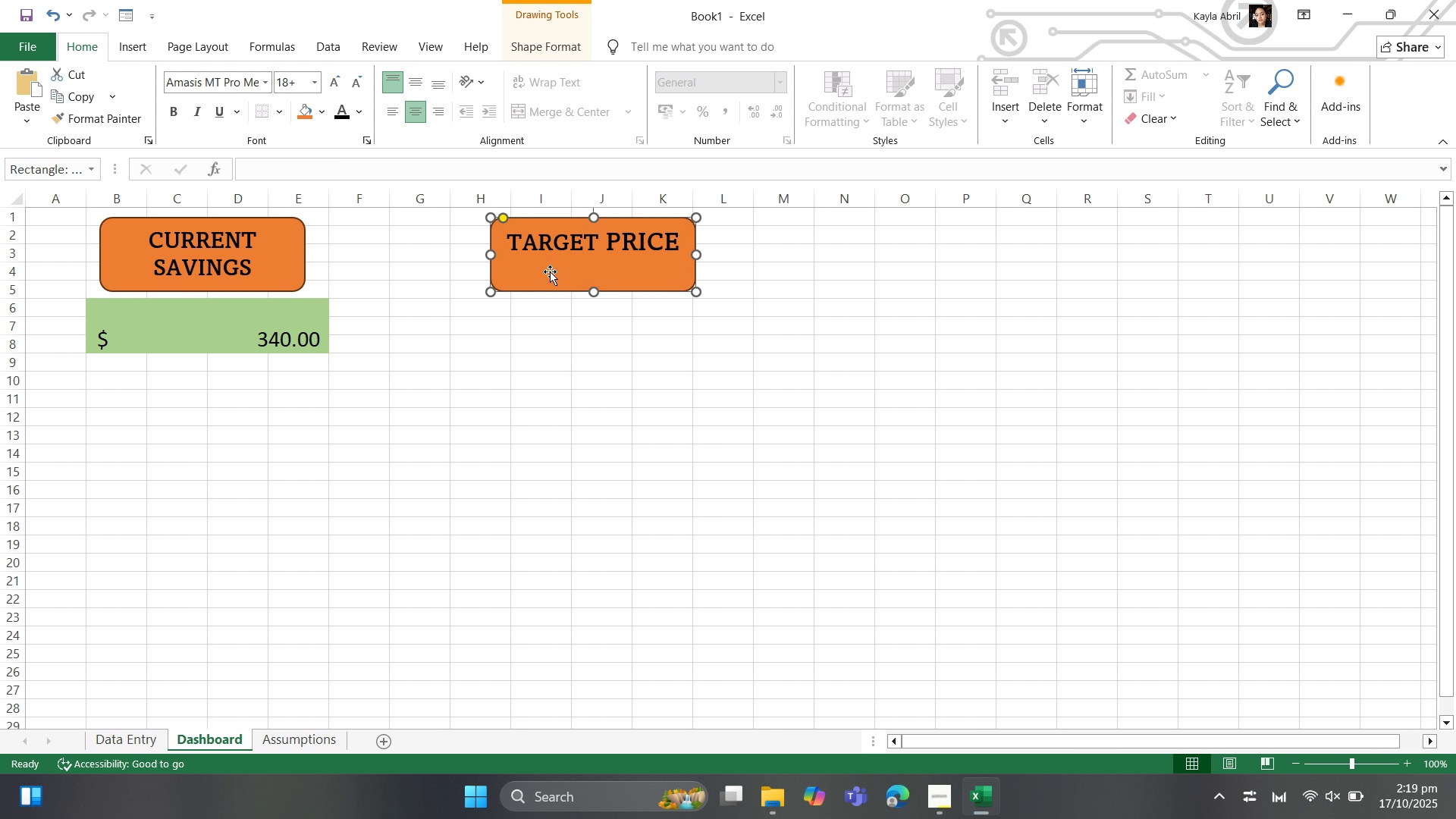 
key(ArrowRight)
 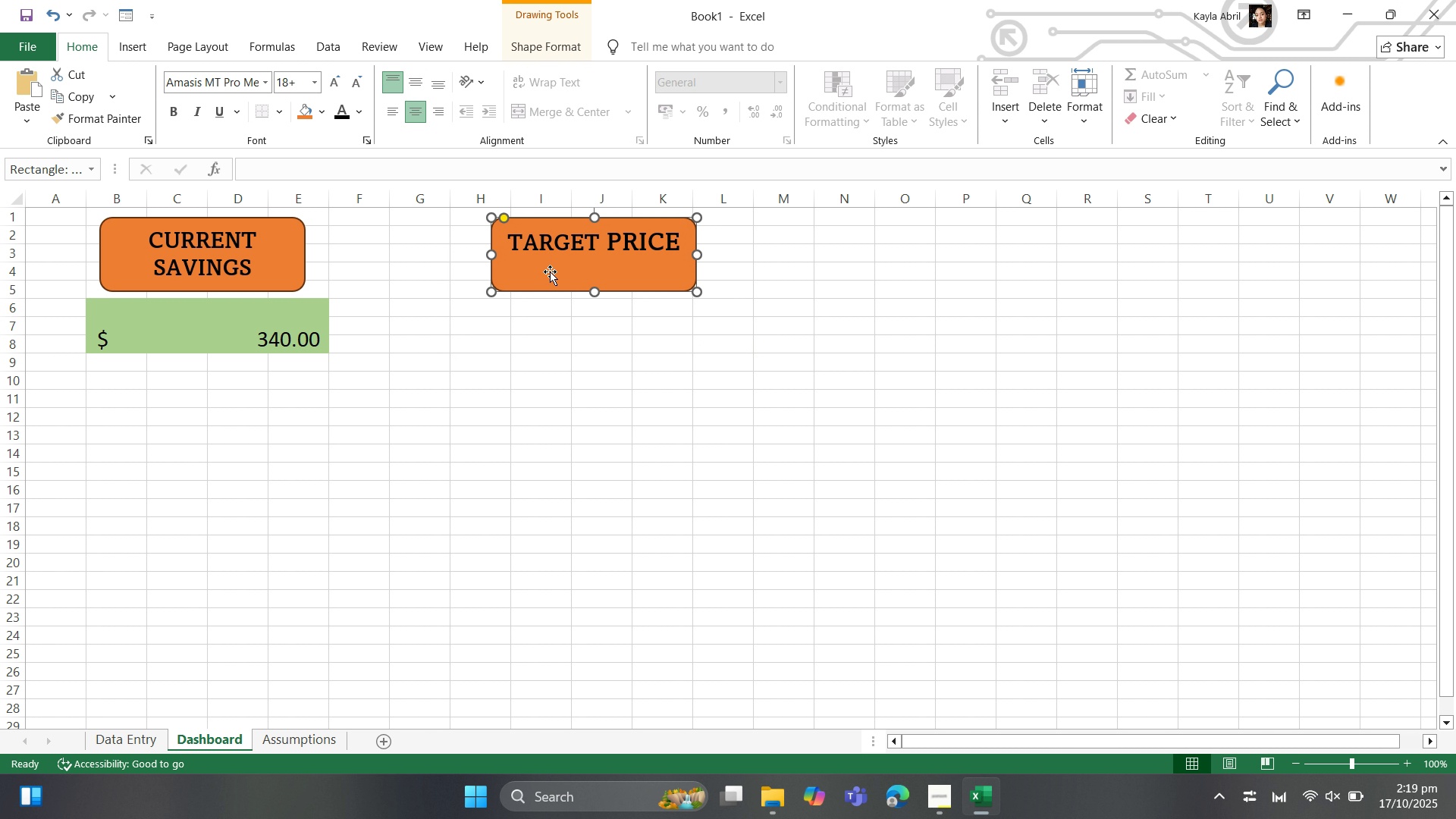 
key(ArrowRight)
 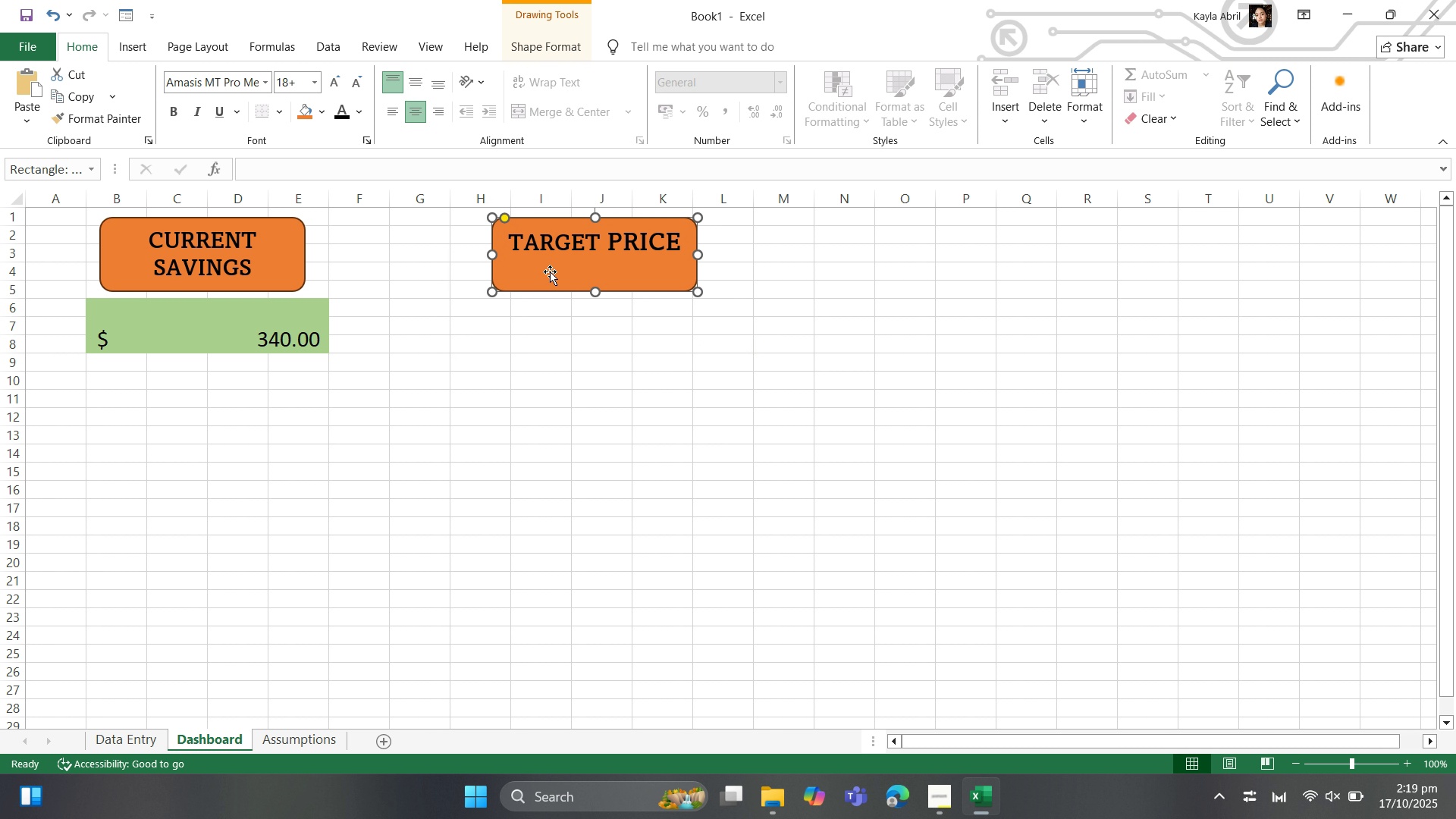 
key(ArrowRight)
 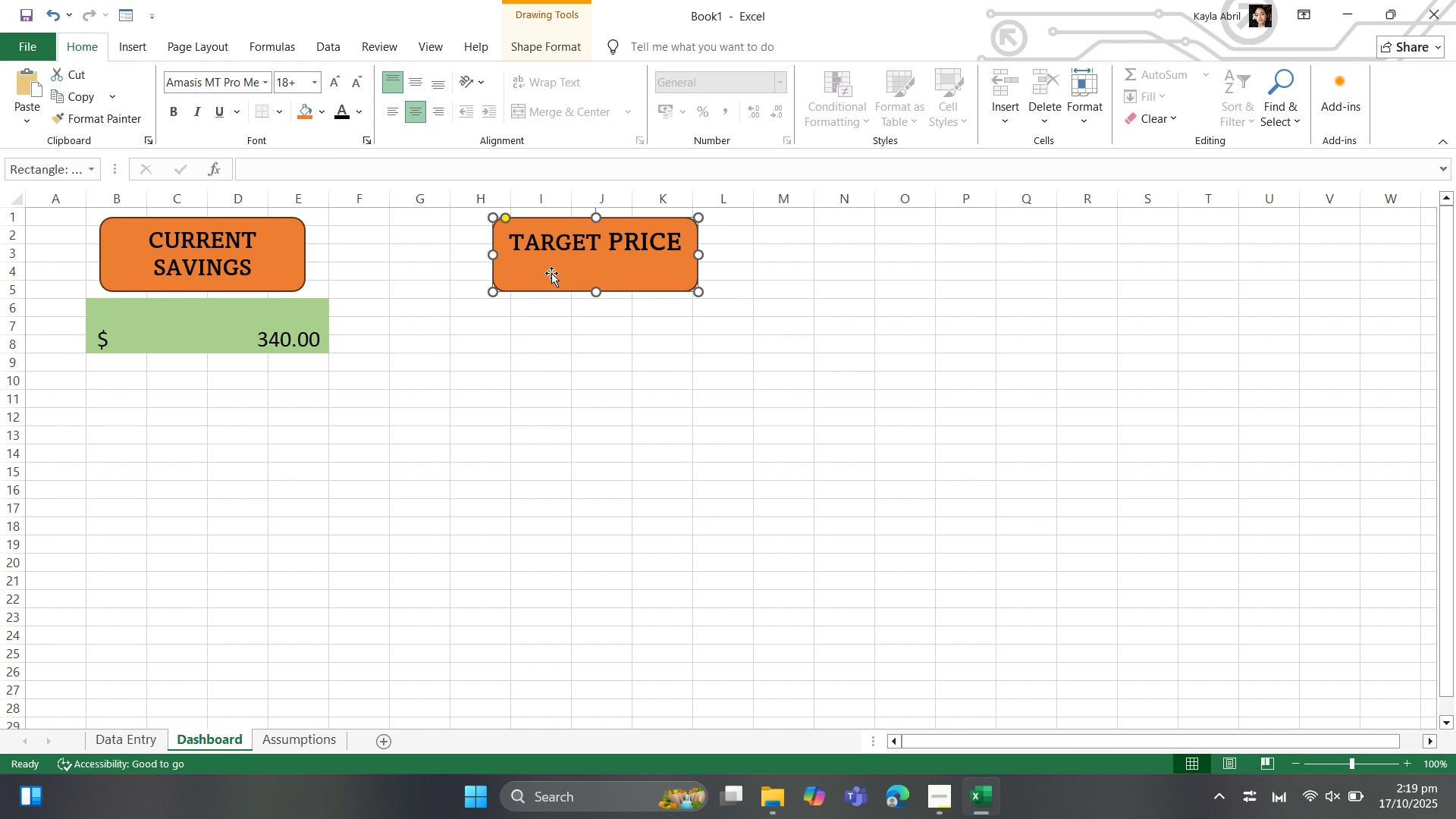 
key(ArrowRight)
 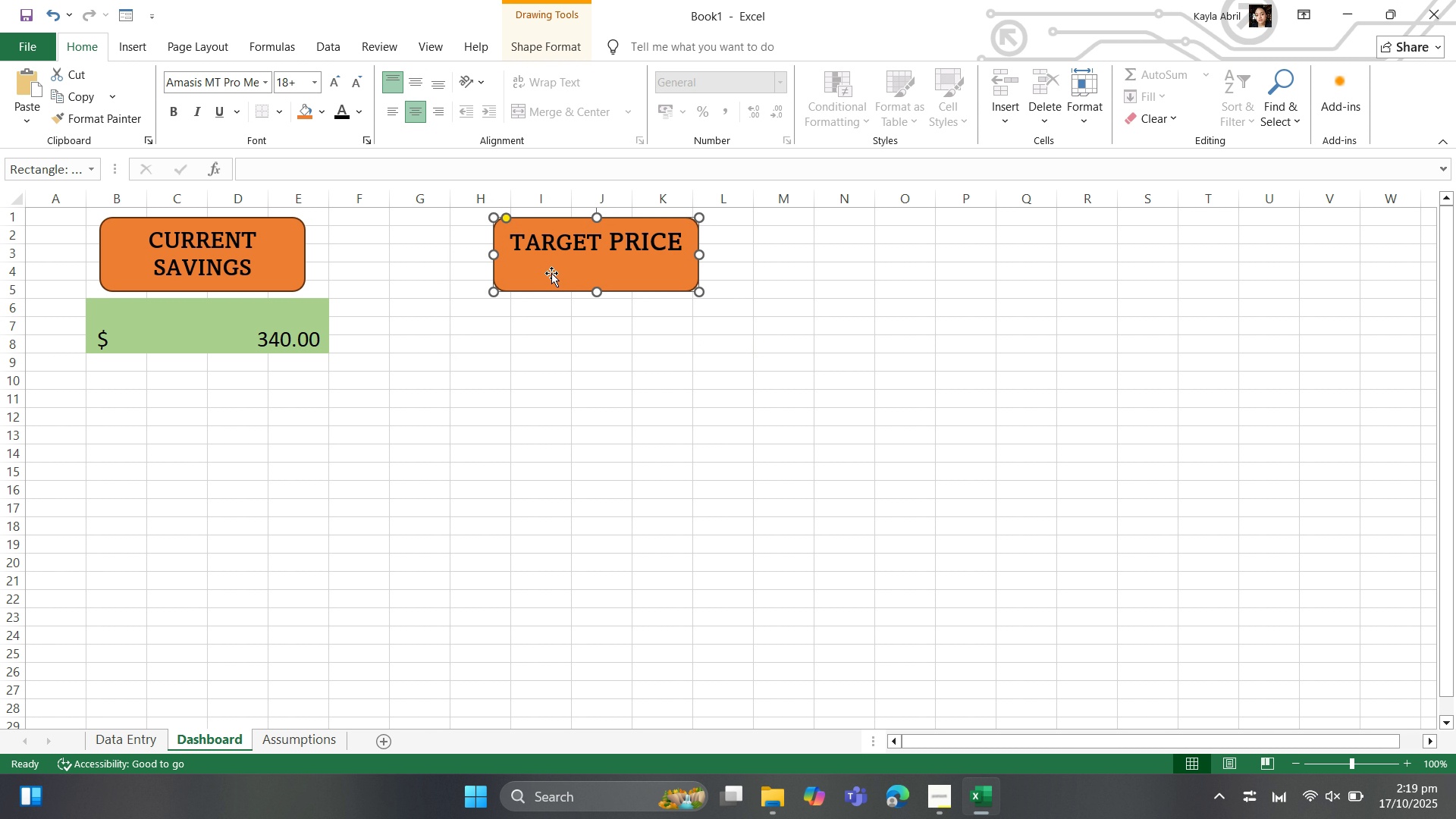 
key(ArrowRight)
 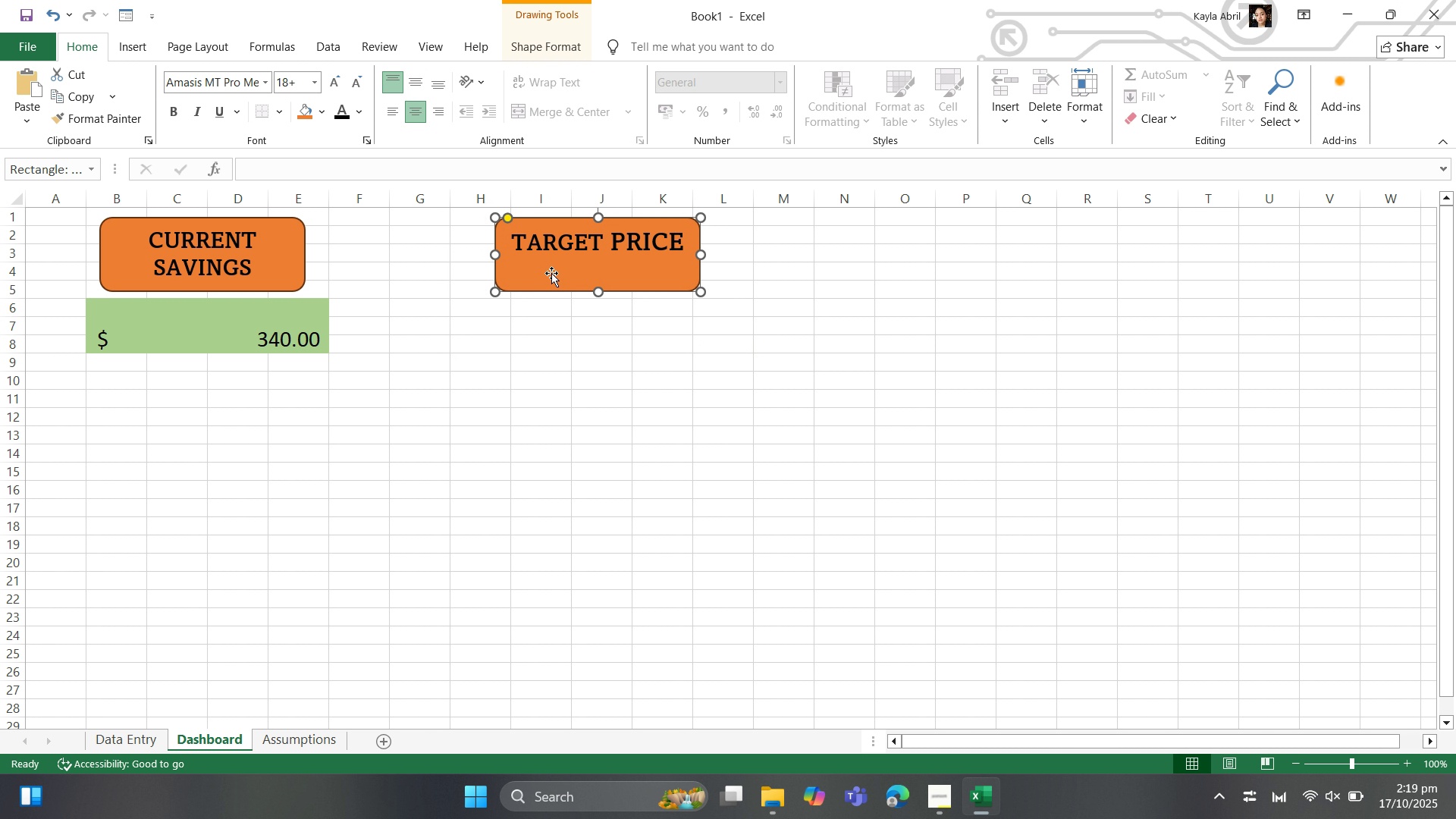 
key(ArrowRight)
 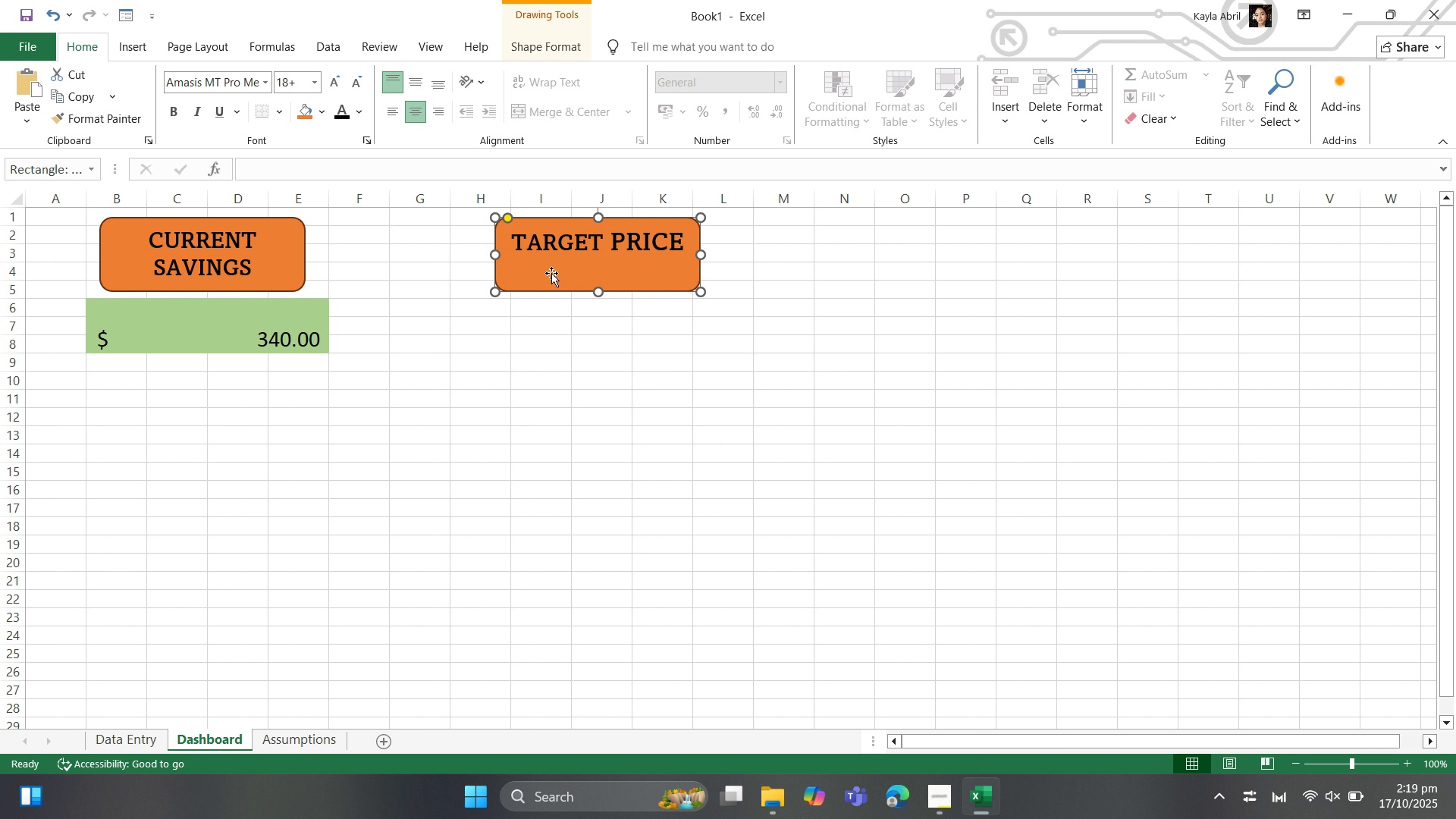 
key(ArrowRight)
 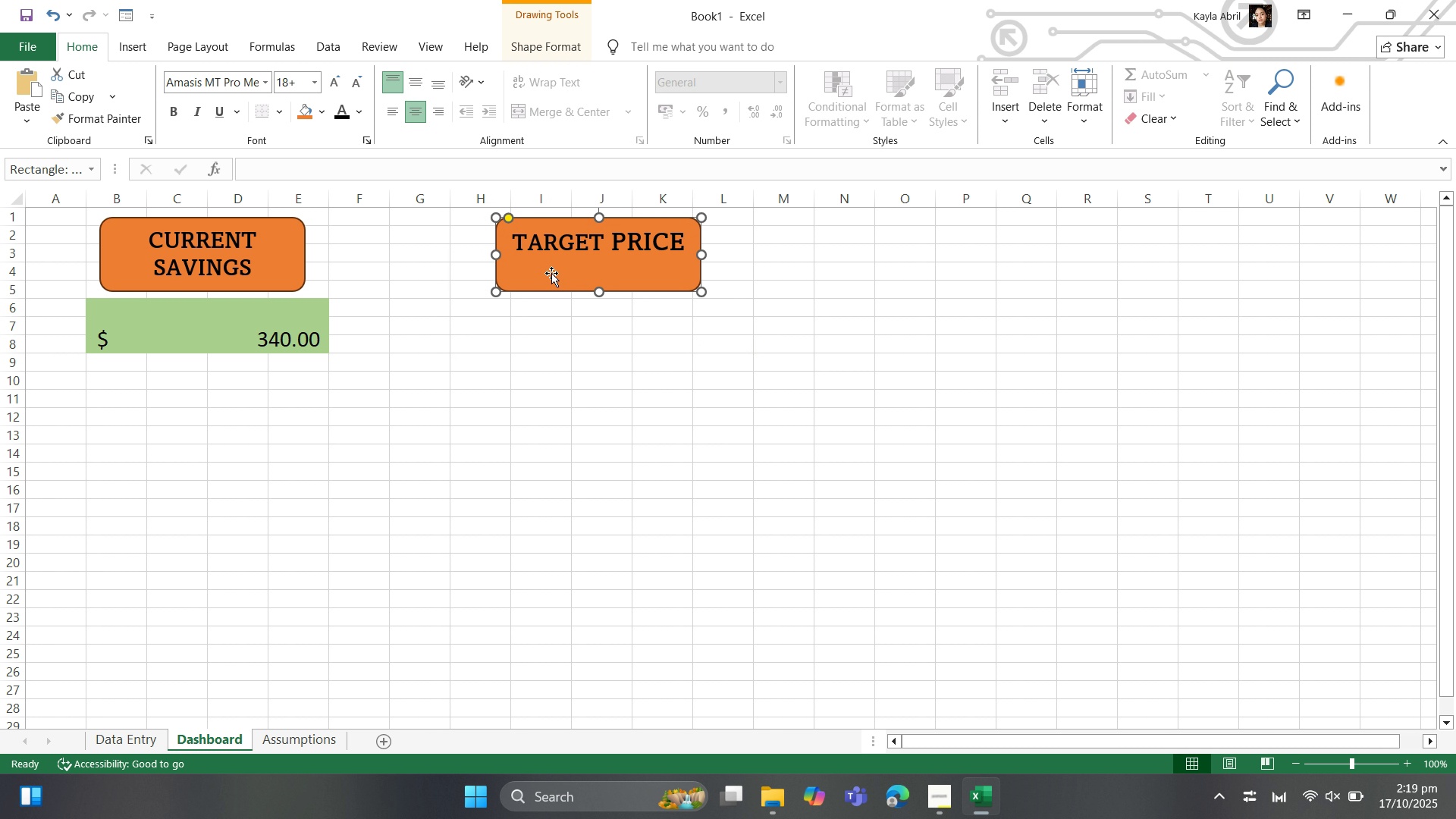 
key(ArrowRight)
 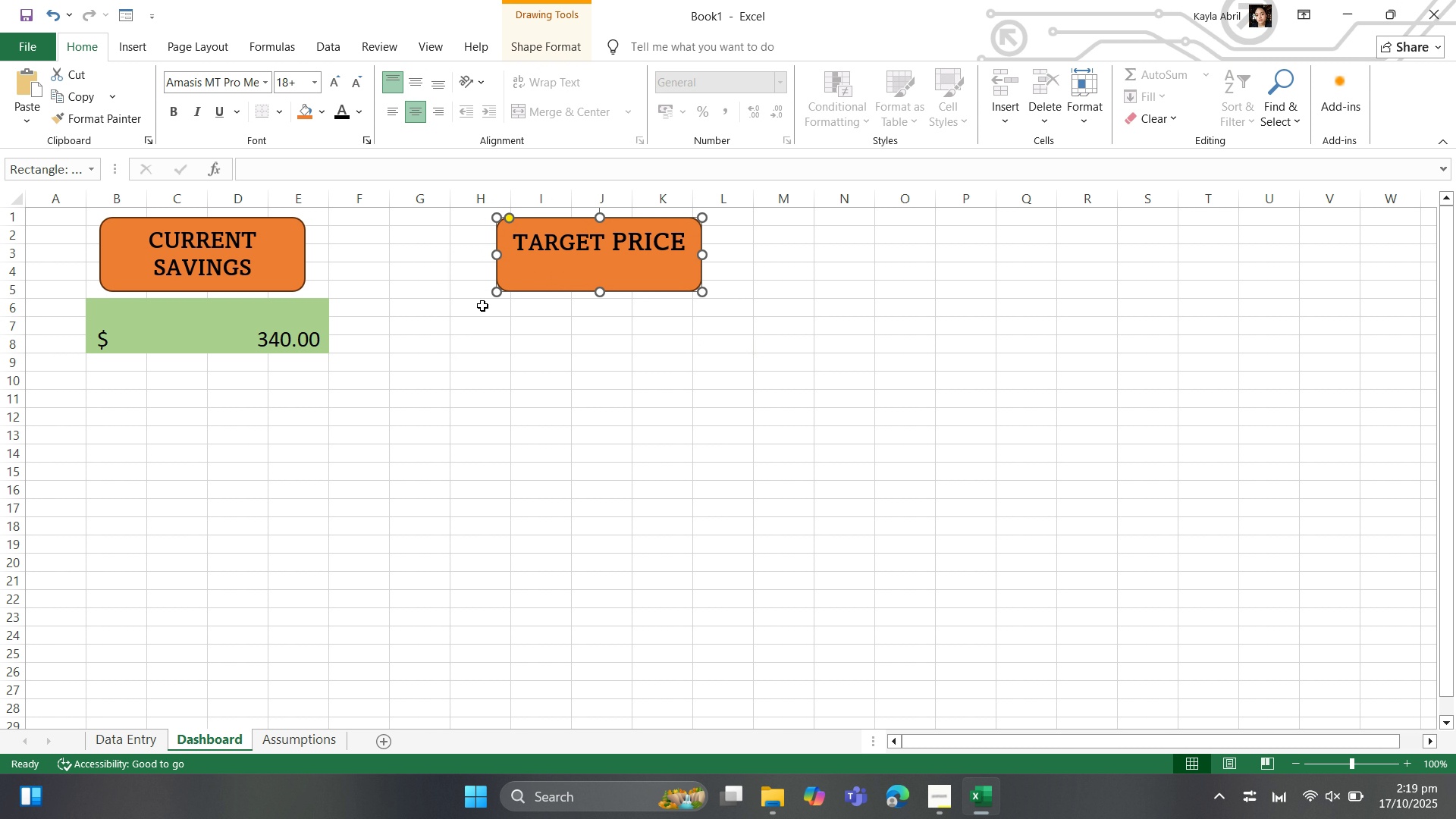 
left_click([482, 306])
 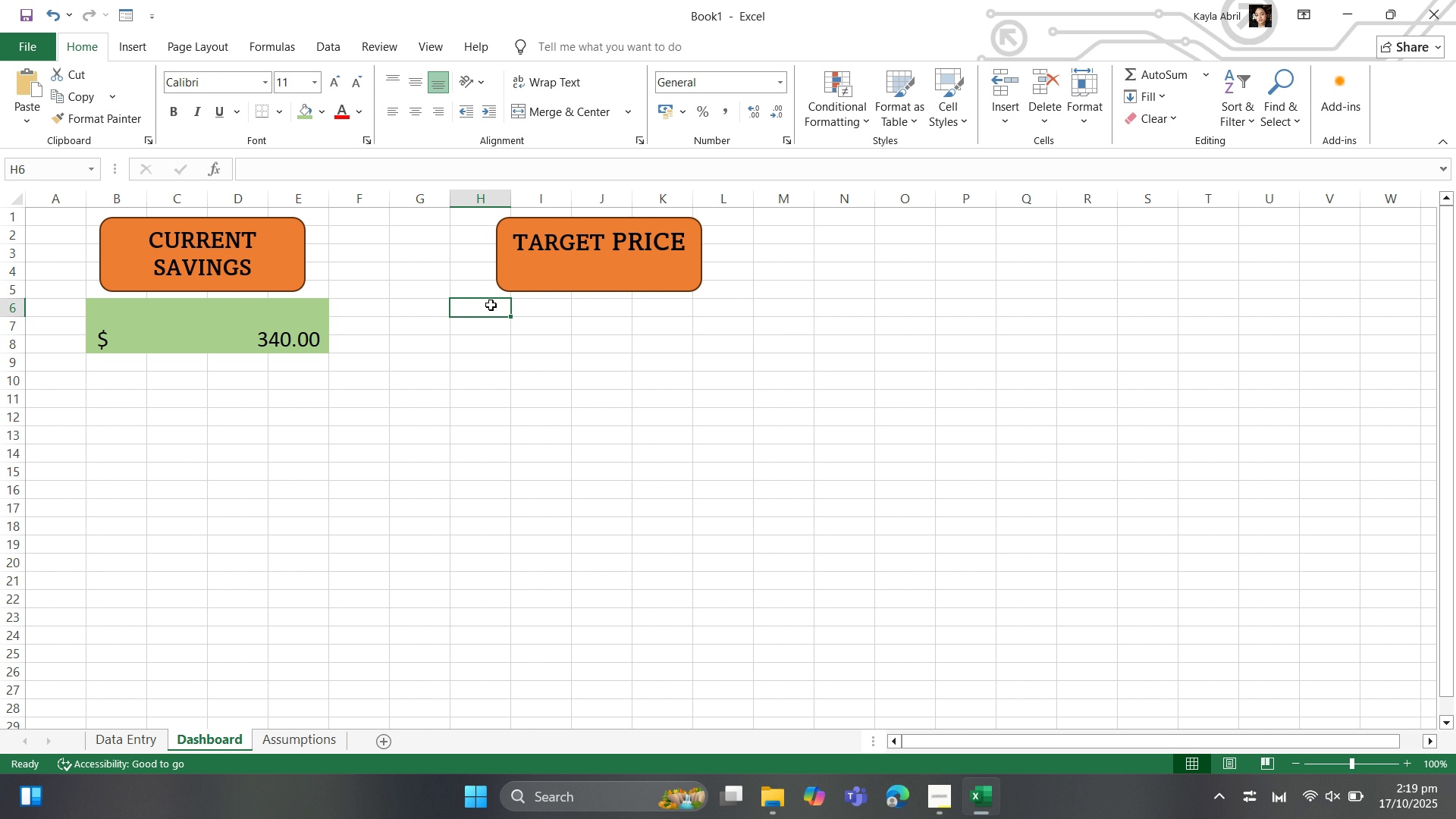 
left_click_drag(start_coordinate=[491, 305], to_coordinate=[722, 335])
 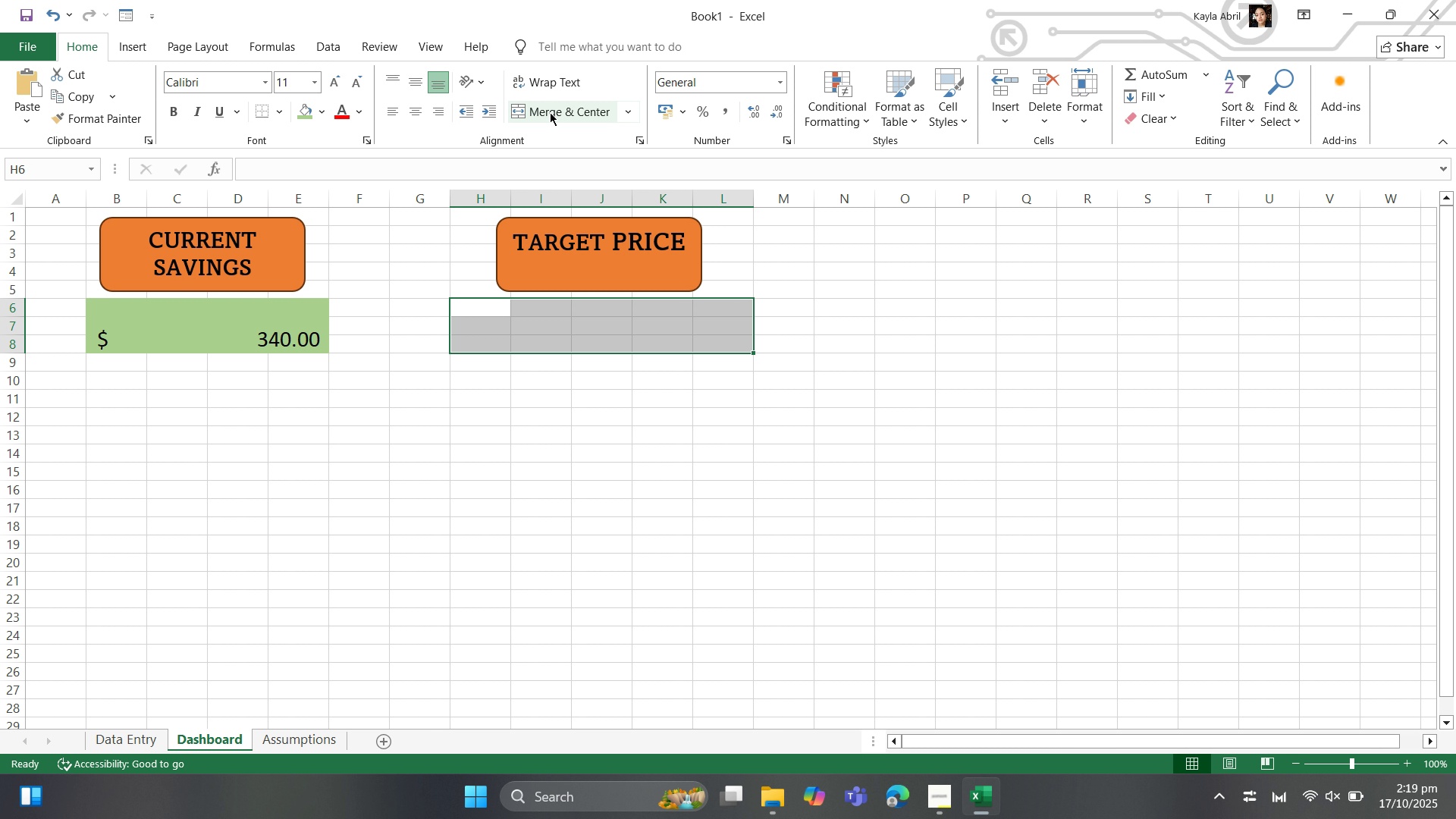 
left_click([550, 112])
 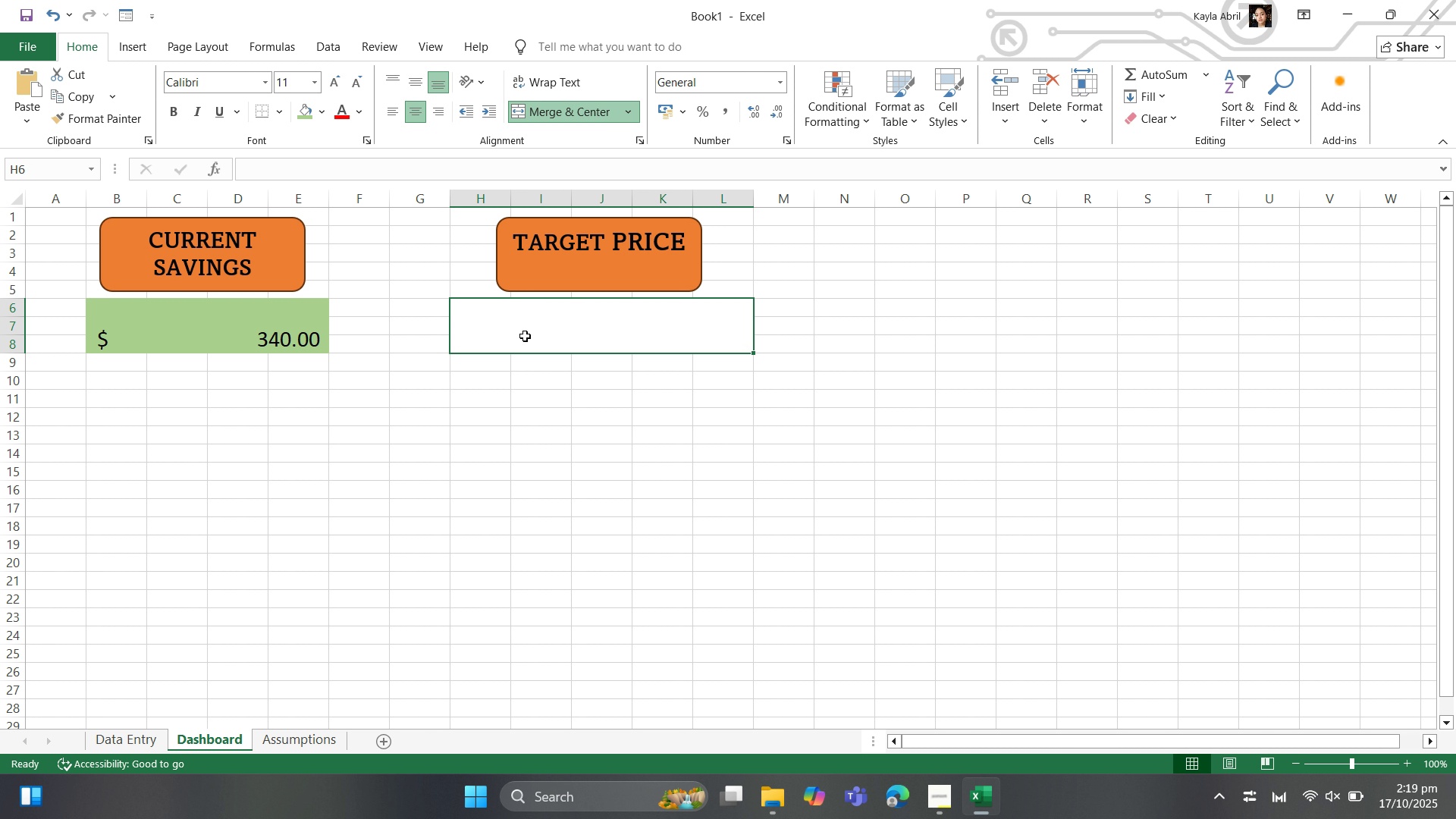 
left_click([525, 336])
 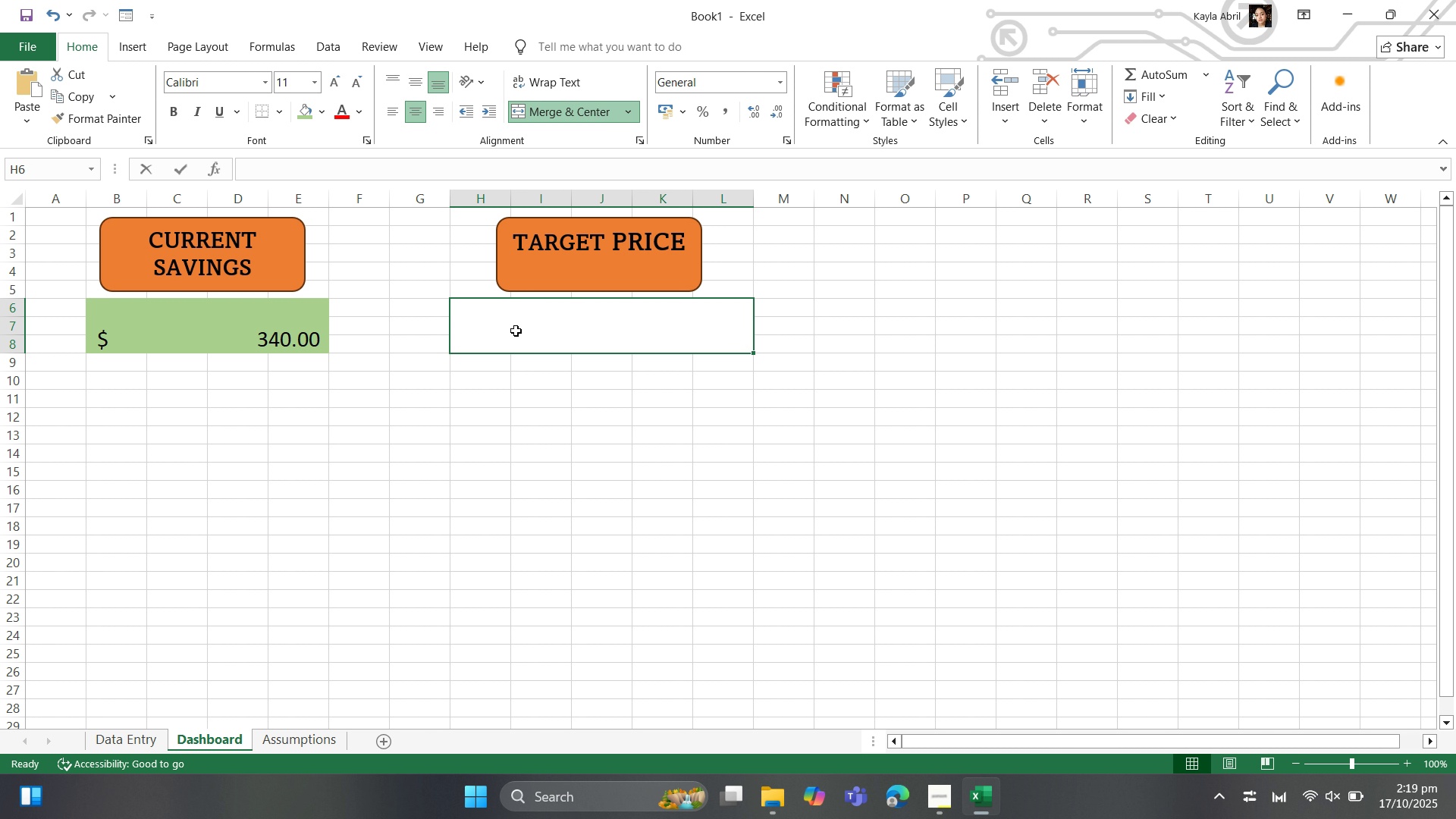 
key(Equal)
 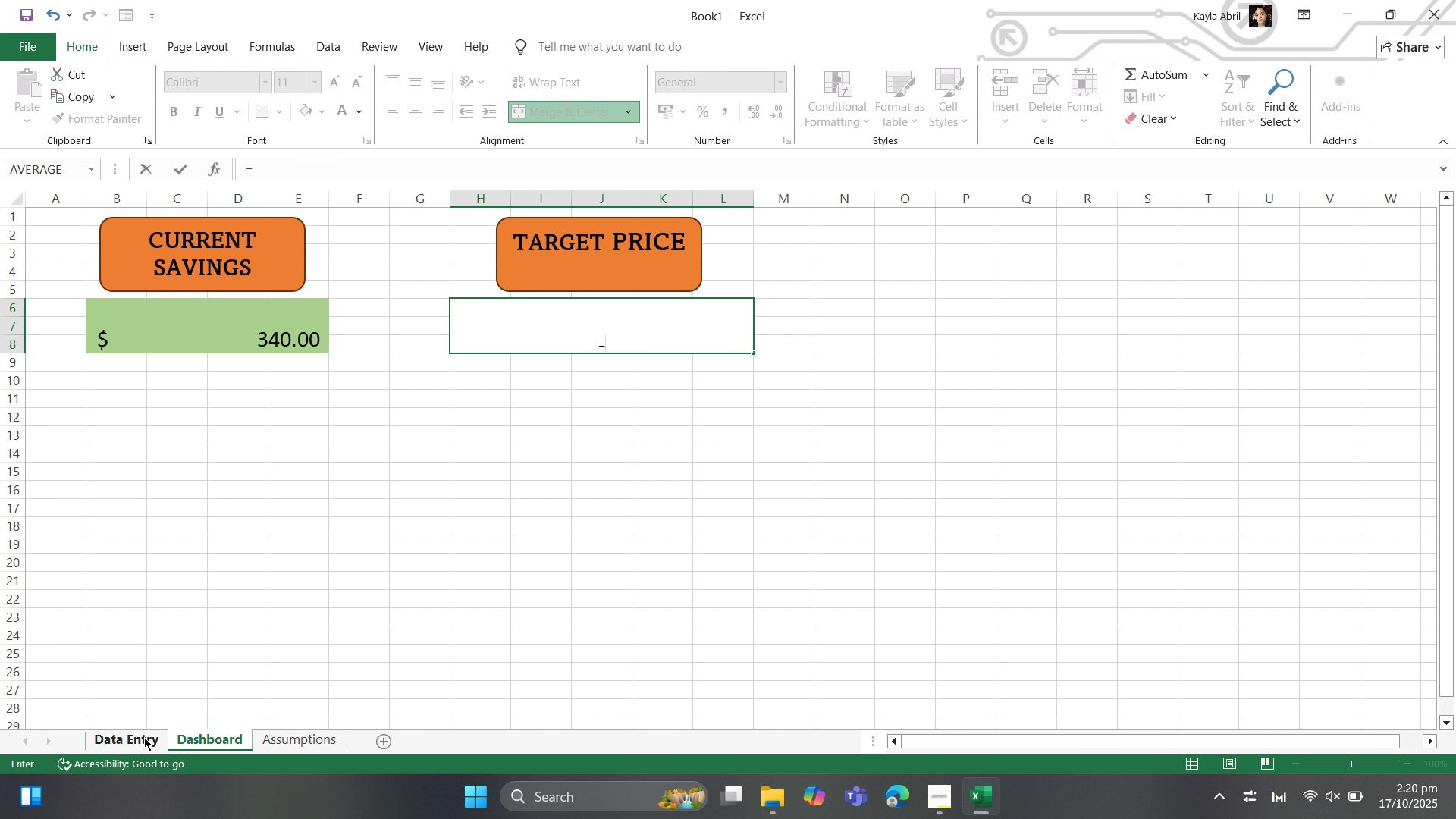 
wait(19.25)
 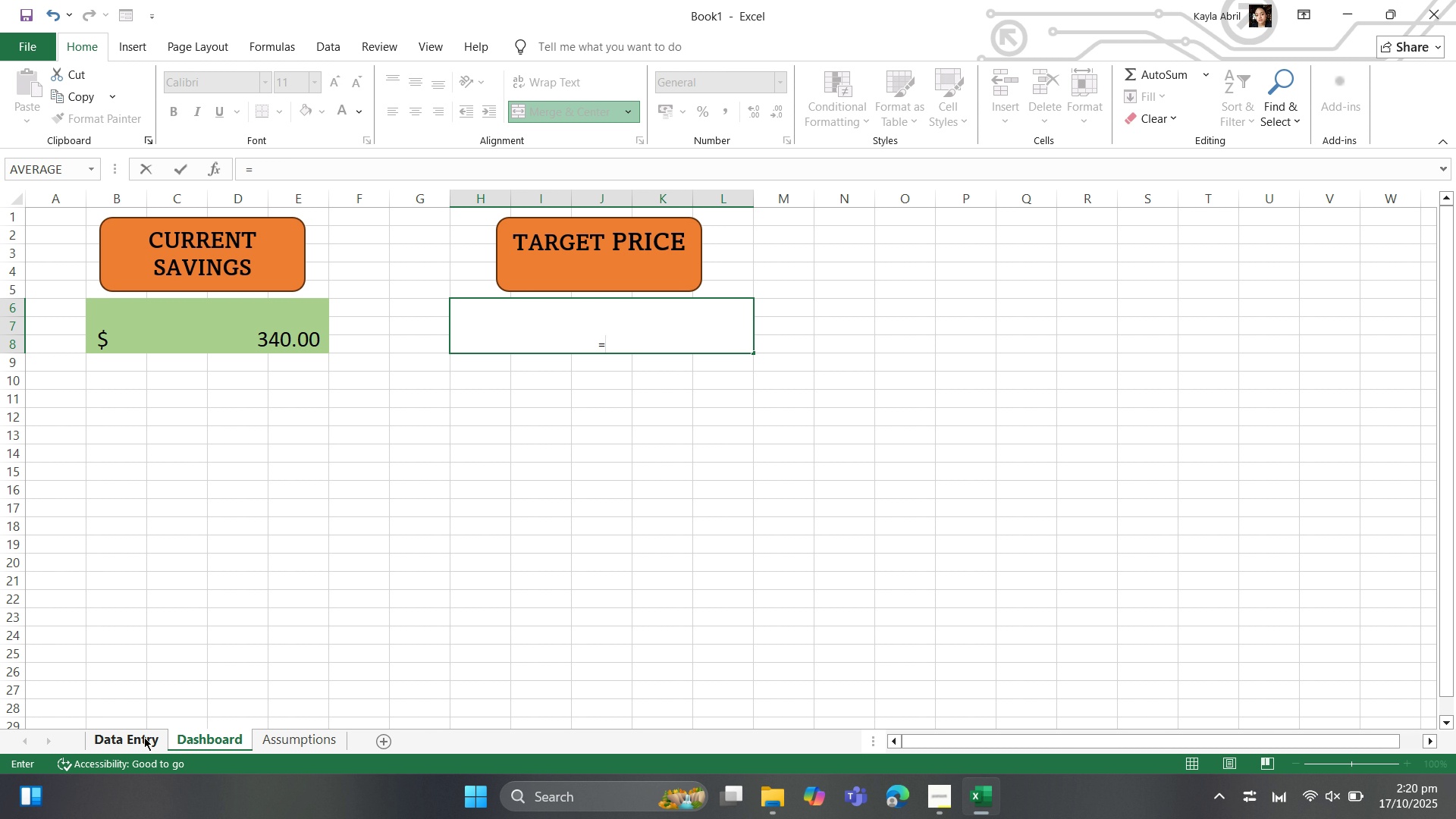 
left_click([144, 736])
 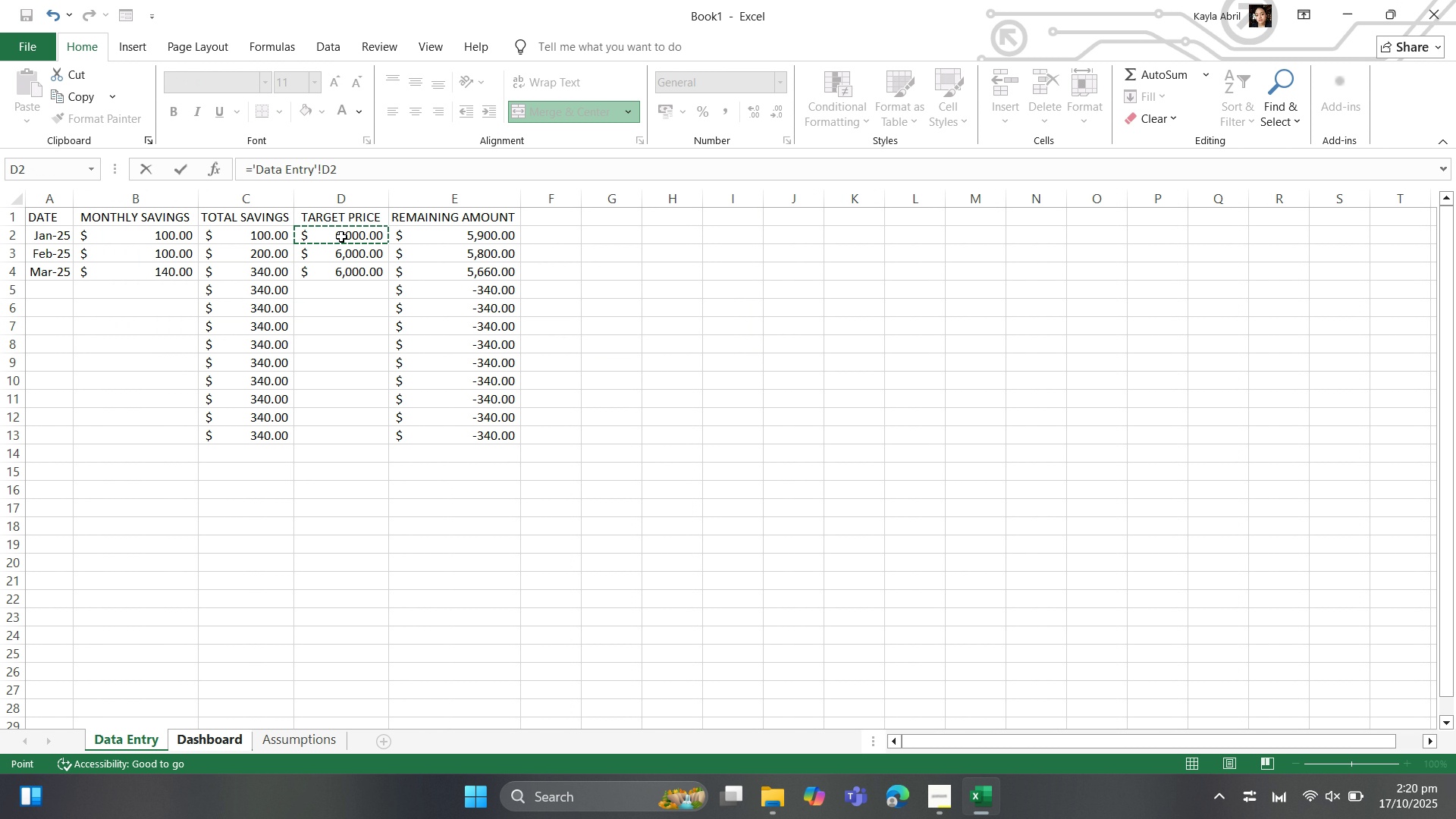 
left_click([341, 237])
 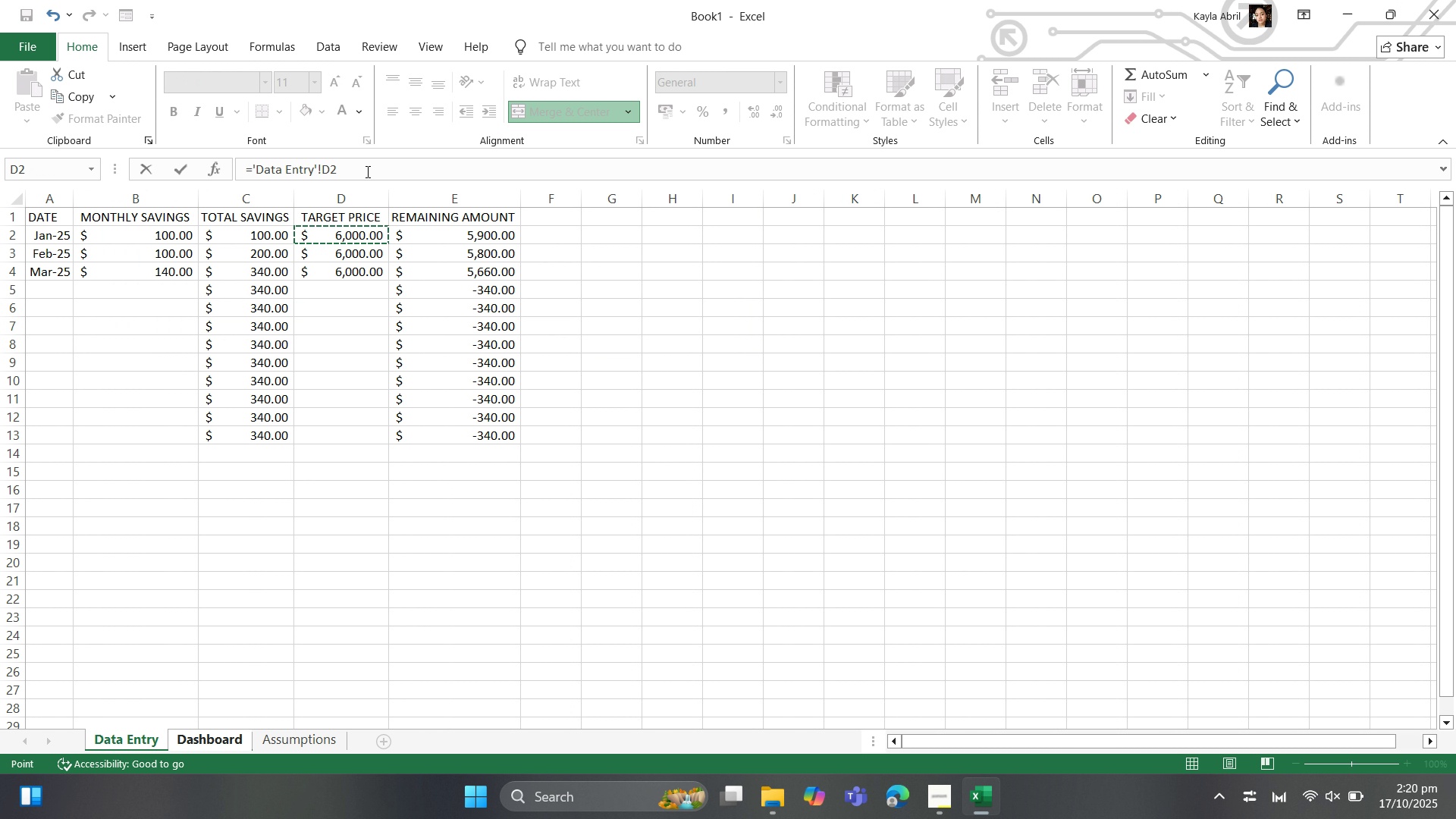 
left_click([366, 171])
 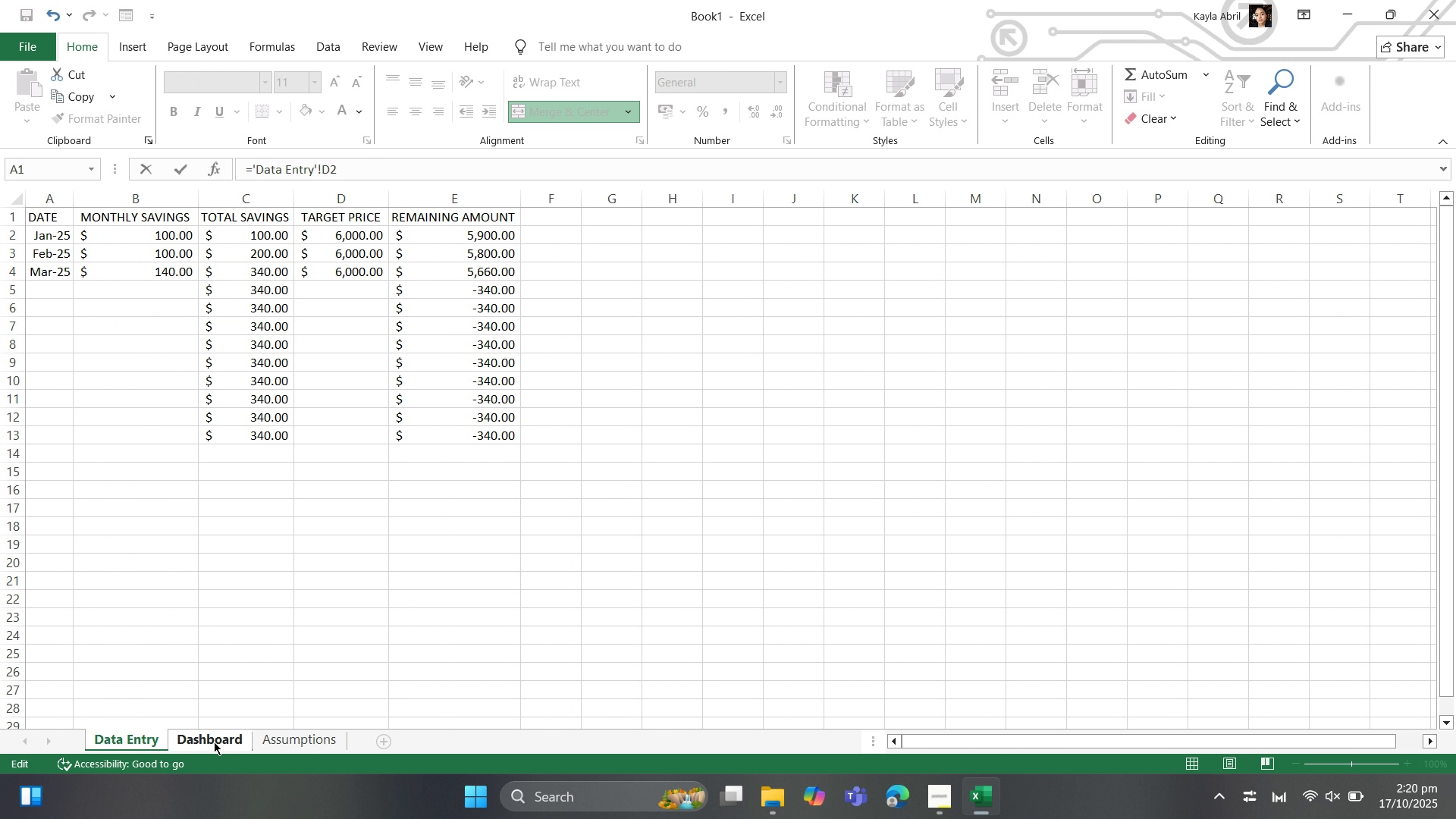 
left_click([214, 742])
 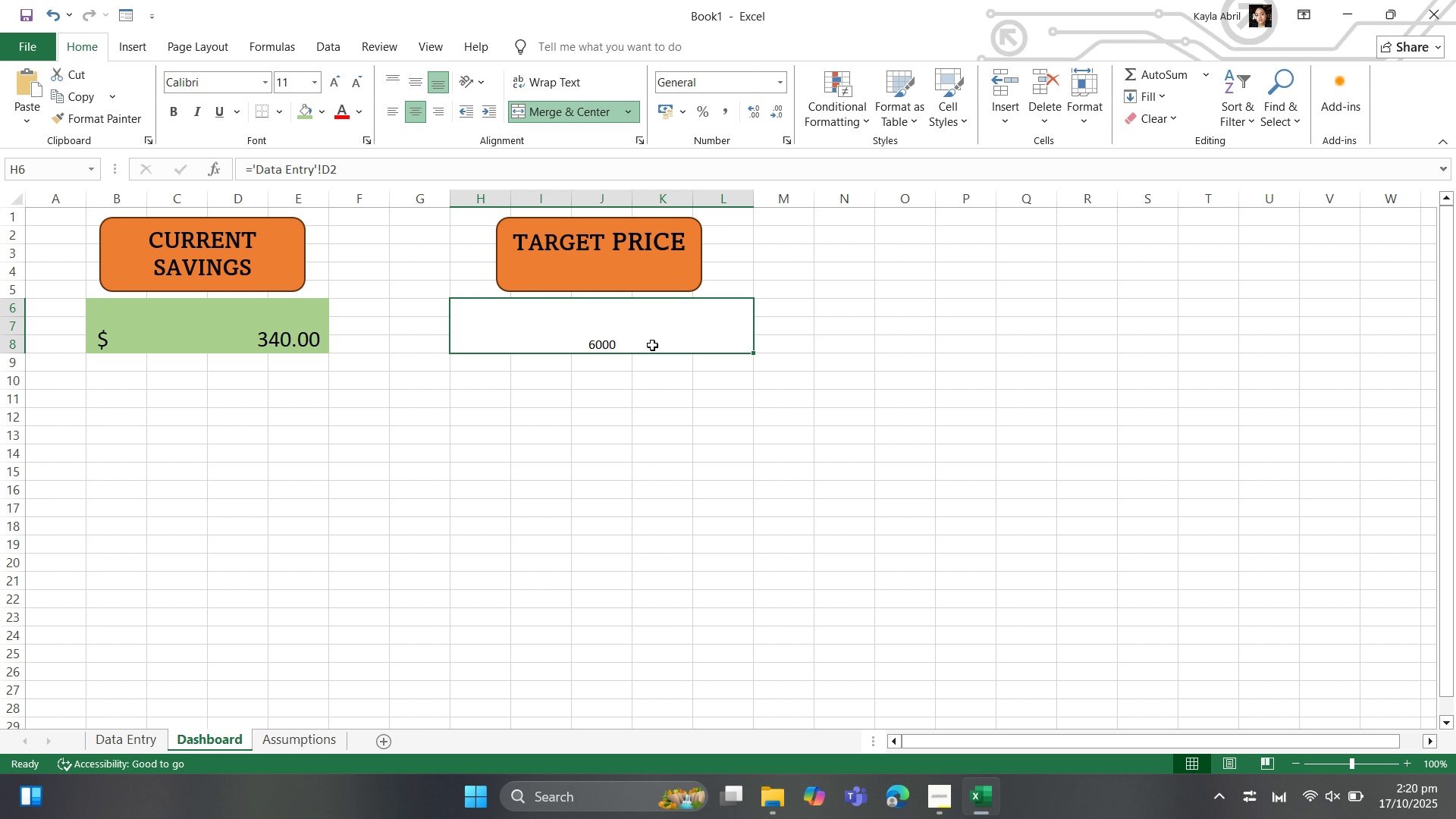 
right_click([650, 345])
 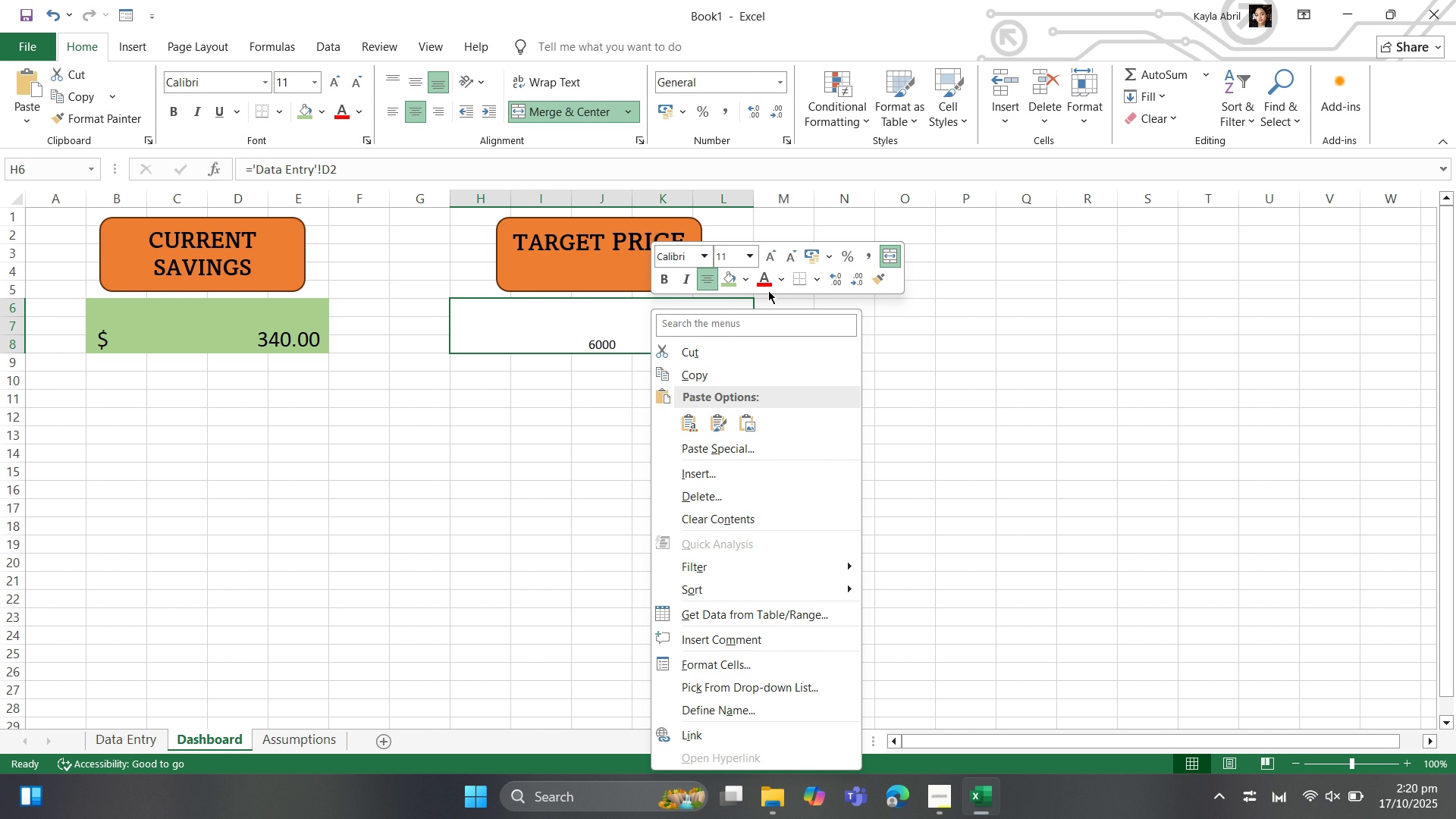 
mouse_move([818, 246])
 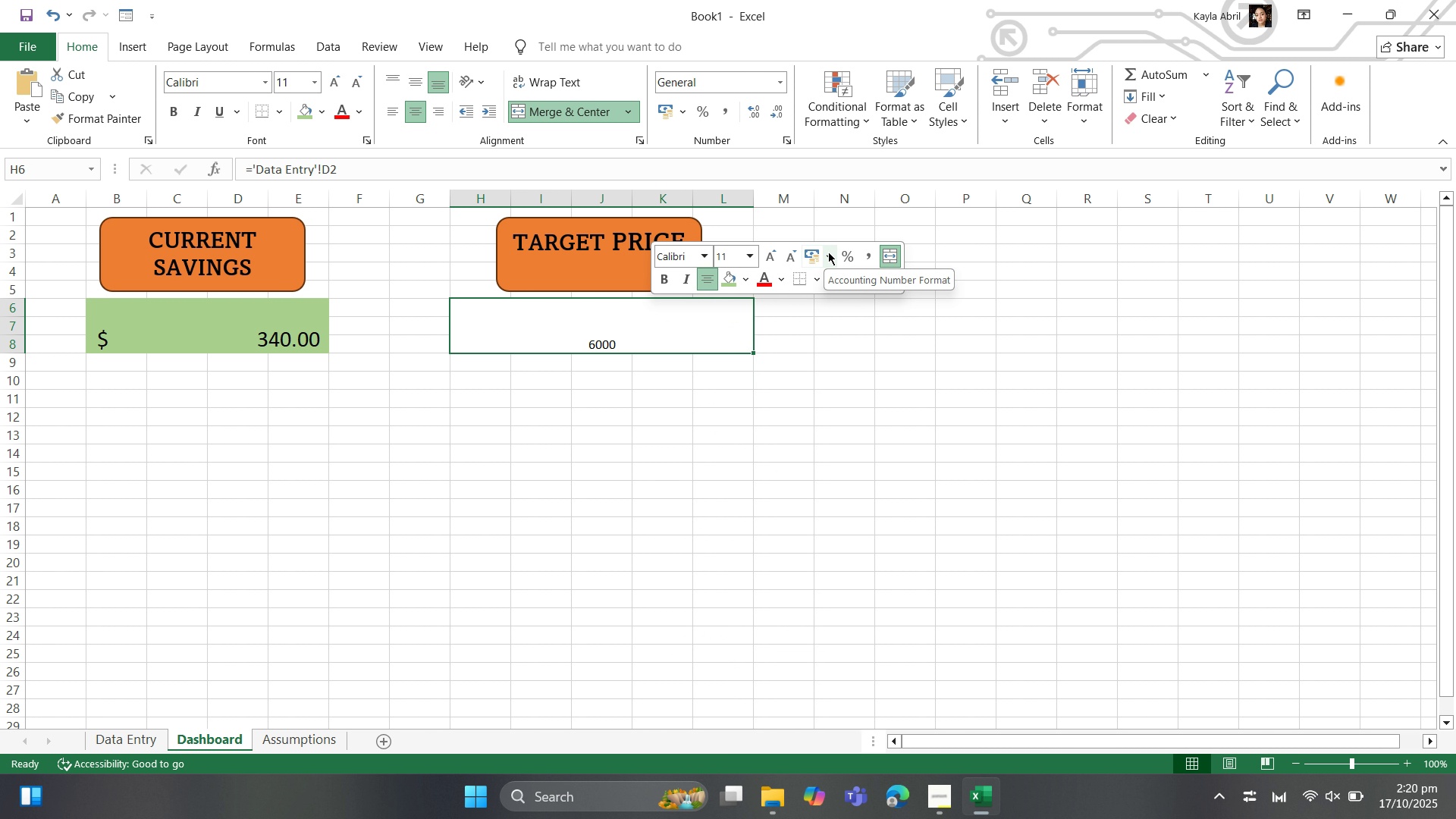 
left_click([828, 252])
 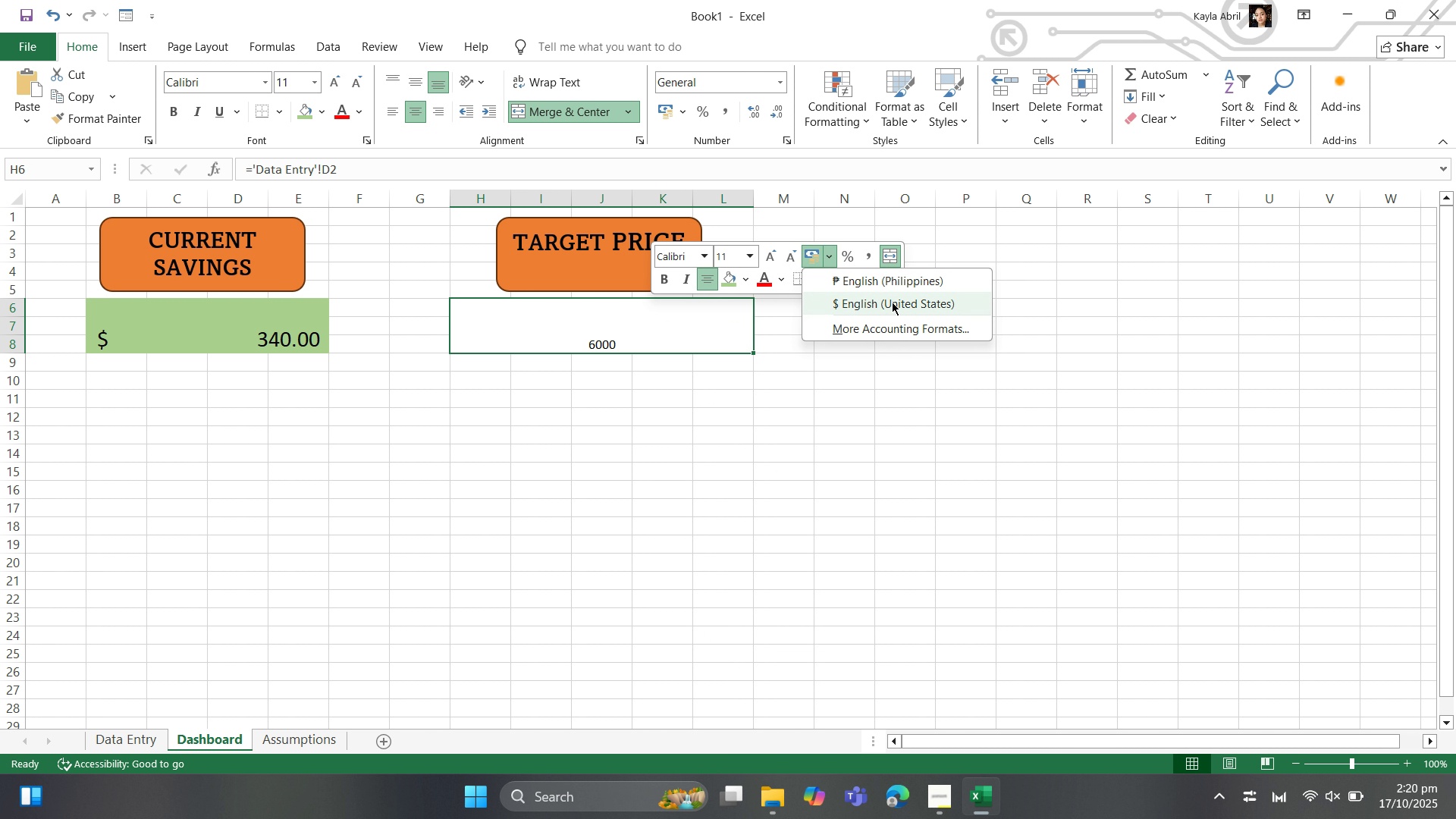 
left_click([892, 302])
 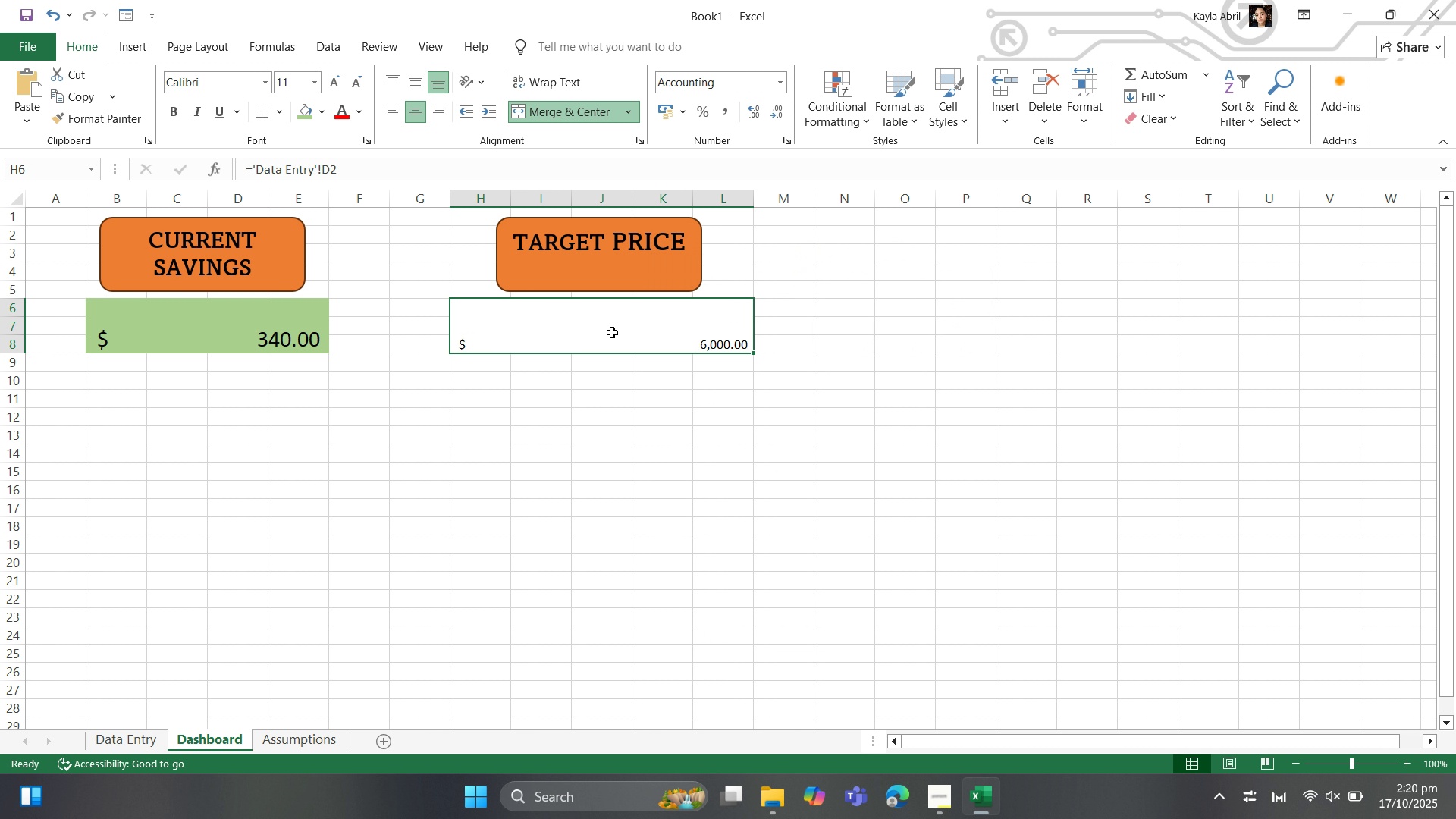 
left_click([612, 332])
 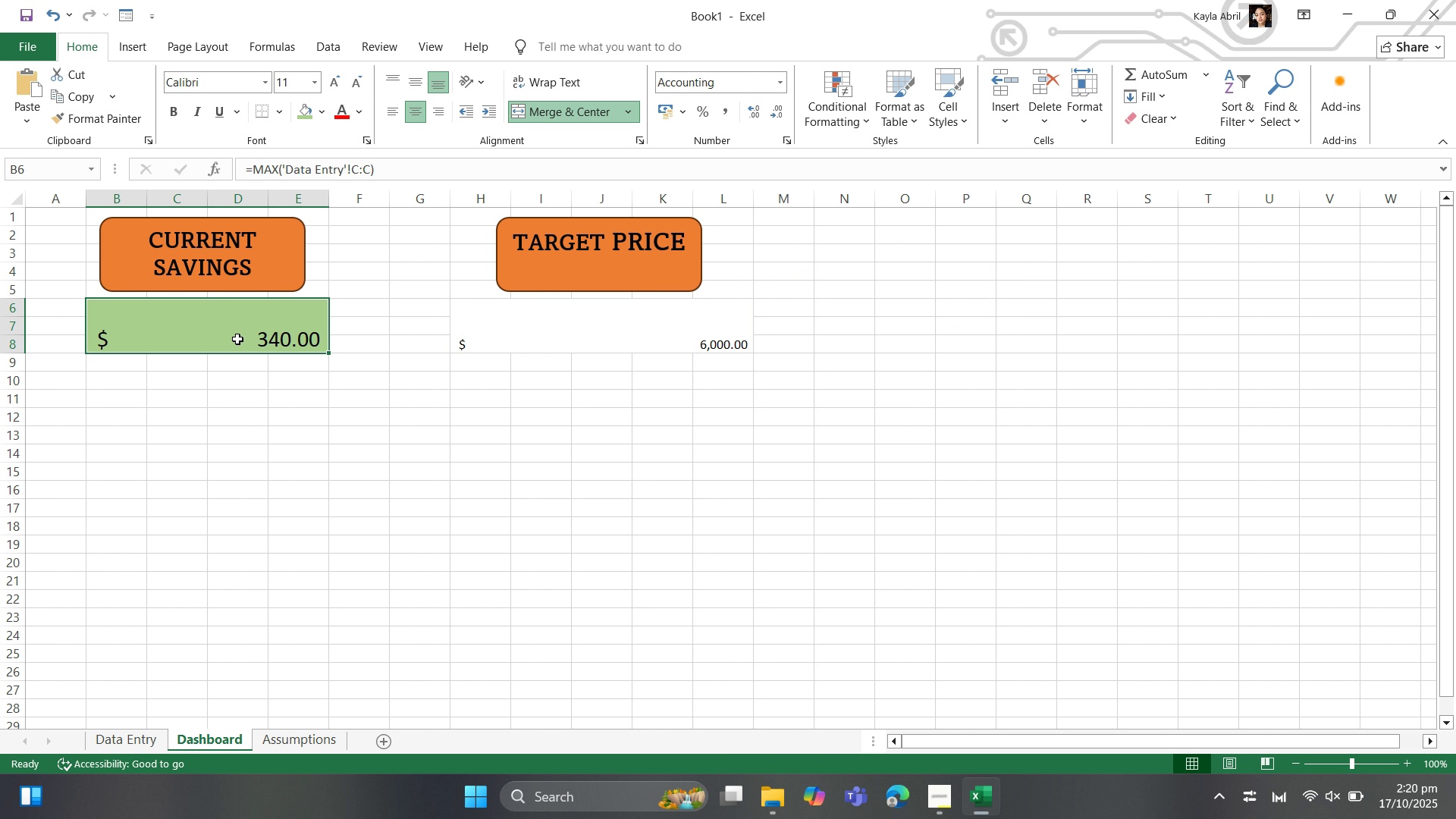 
left_click([237, 339])
 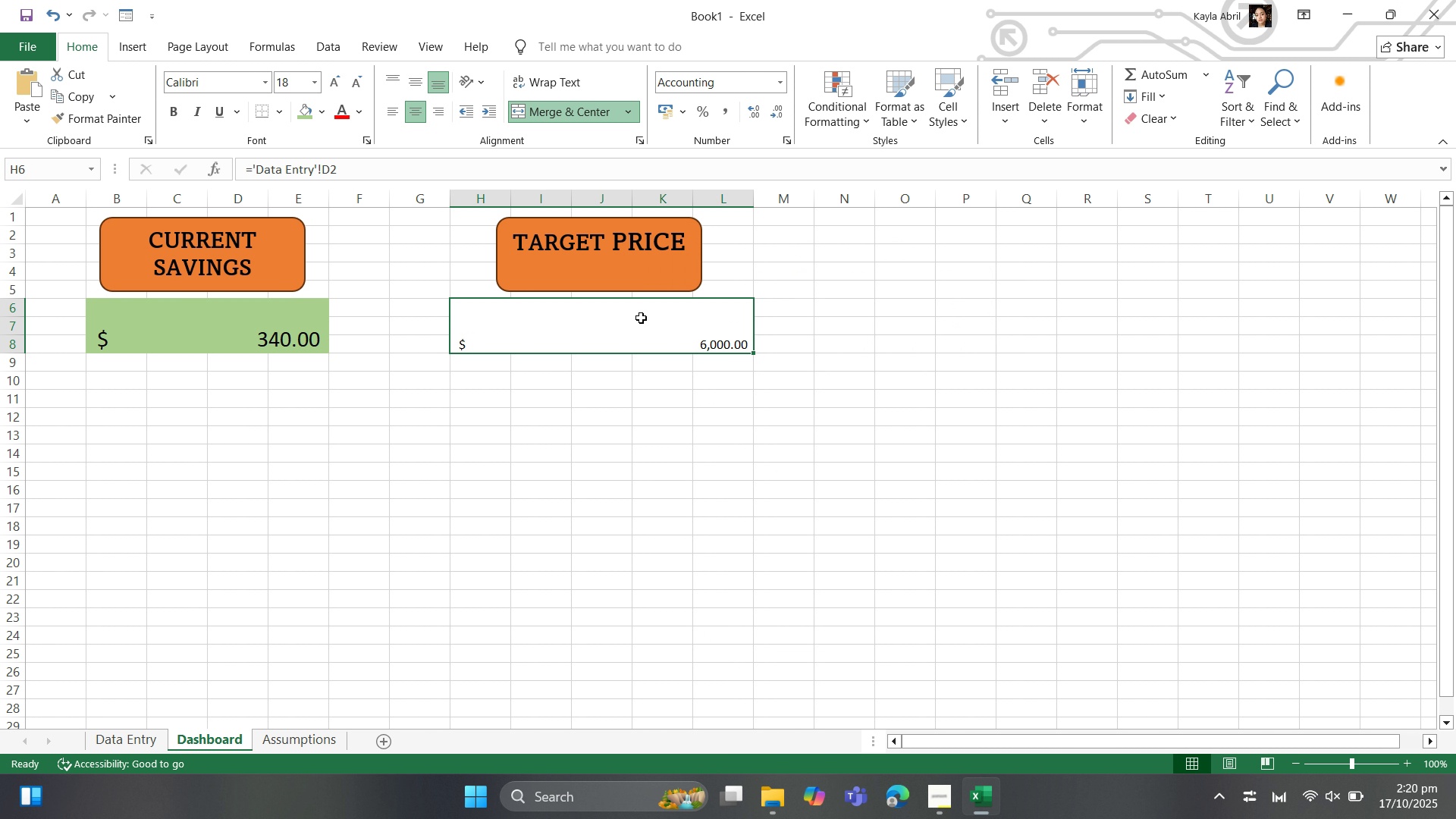 
left_click([641, 318])
 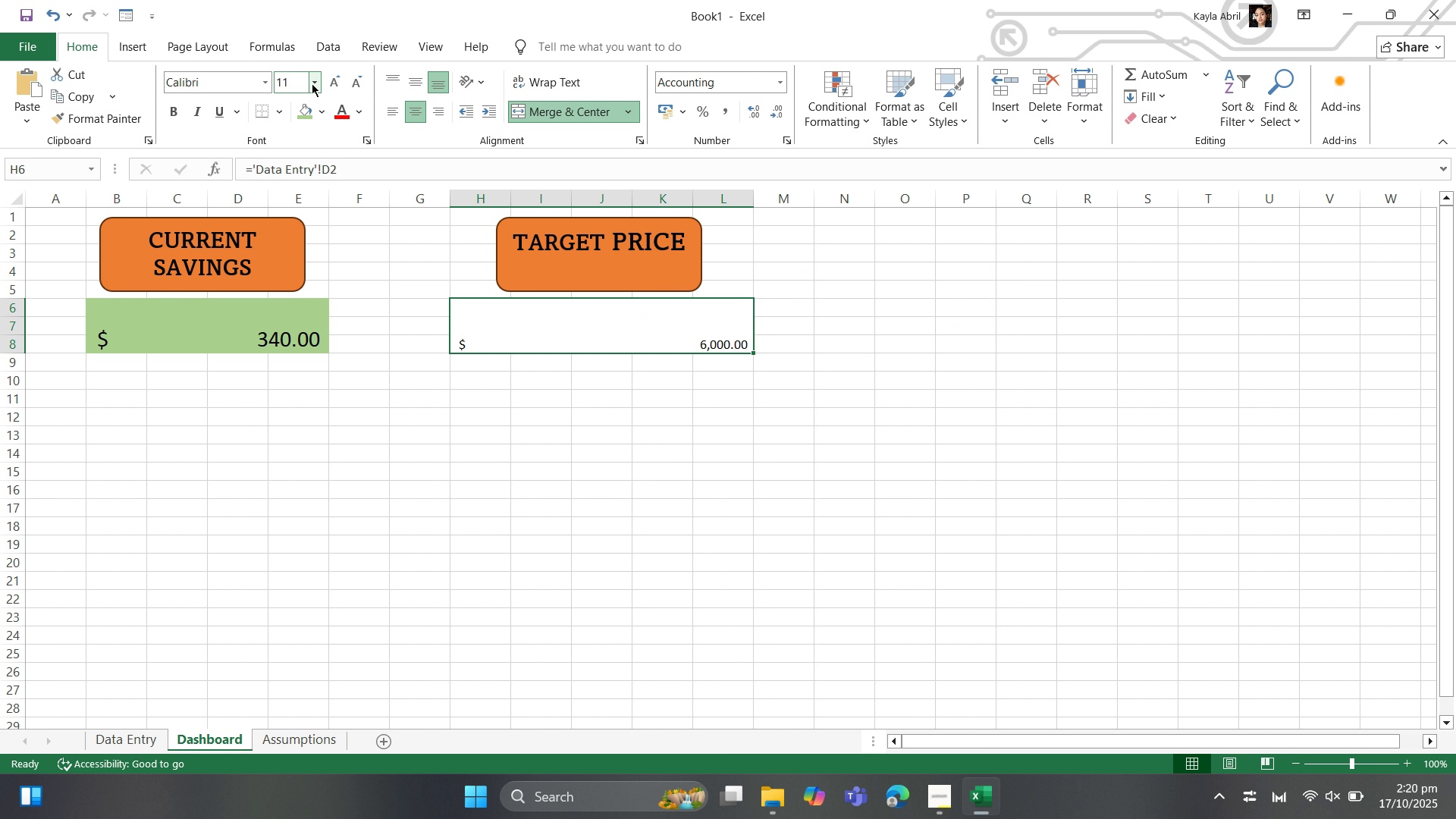 
left_click([312, 83])
 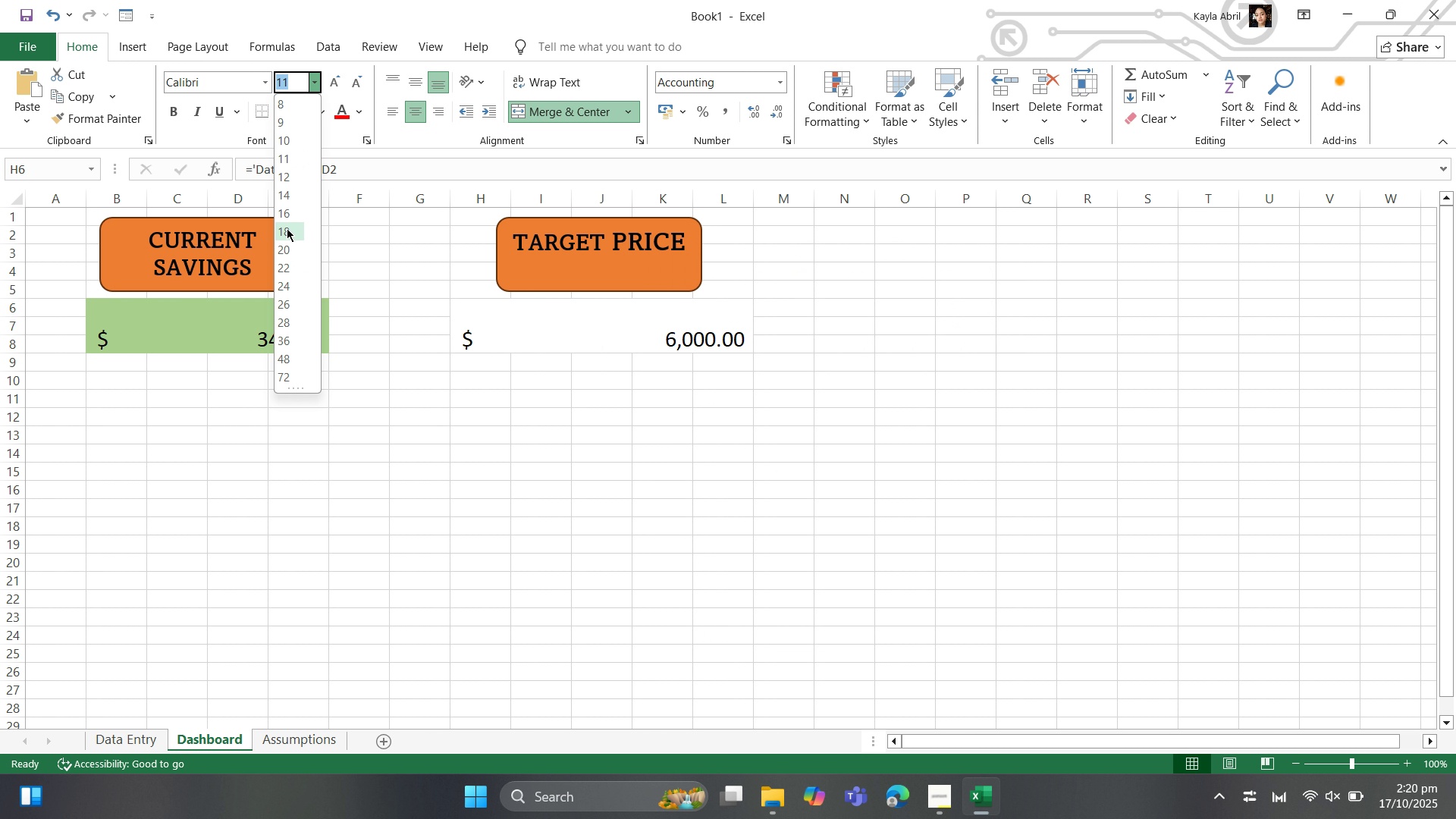 
left_click([287, 228])
 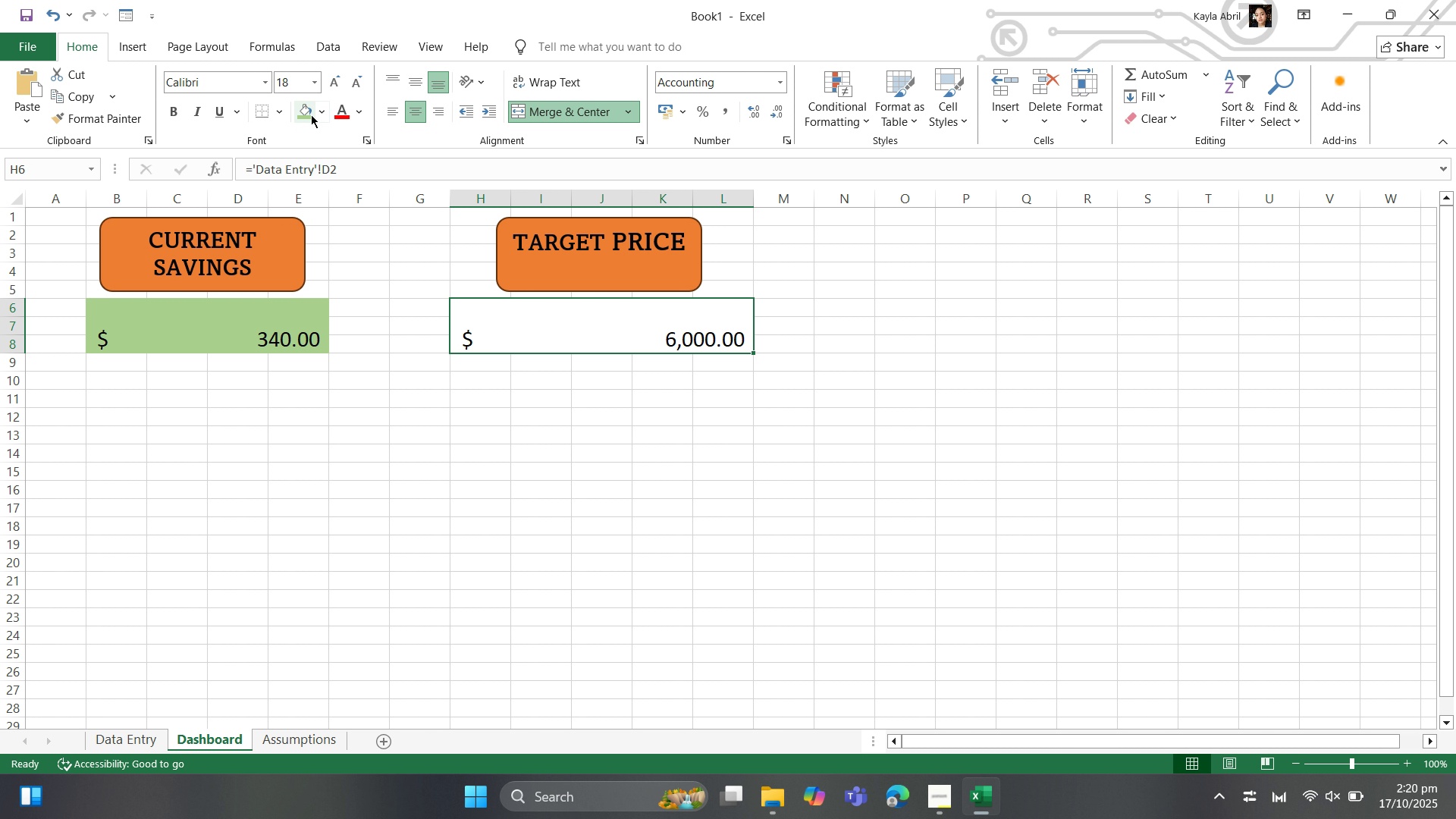 
left_click([311, 115])
 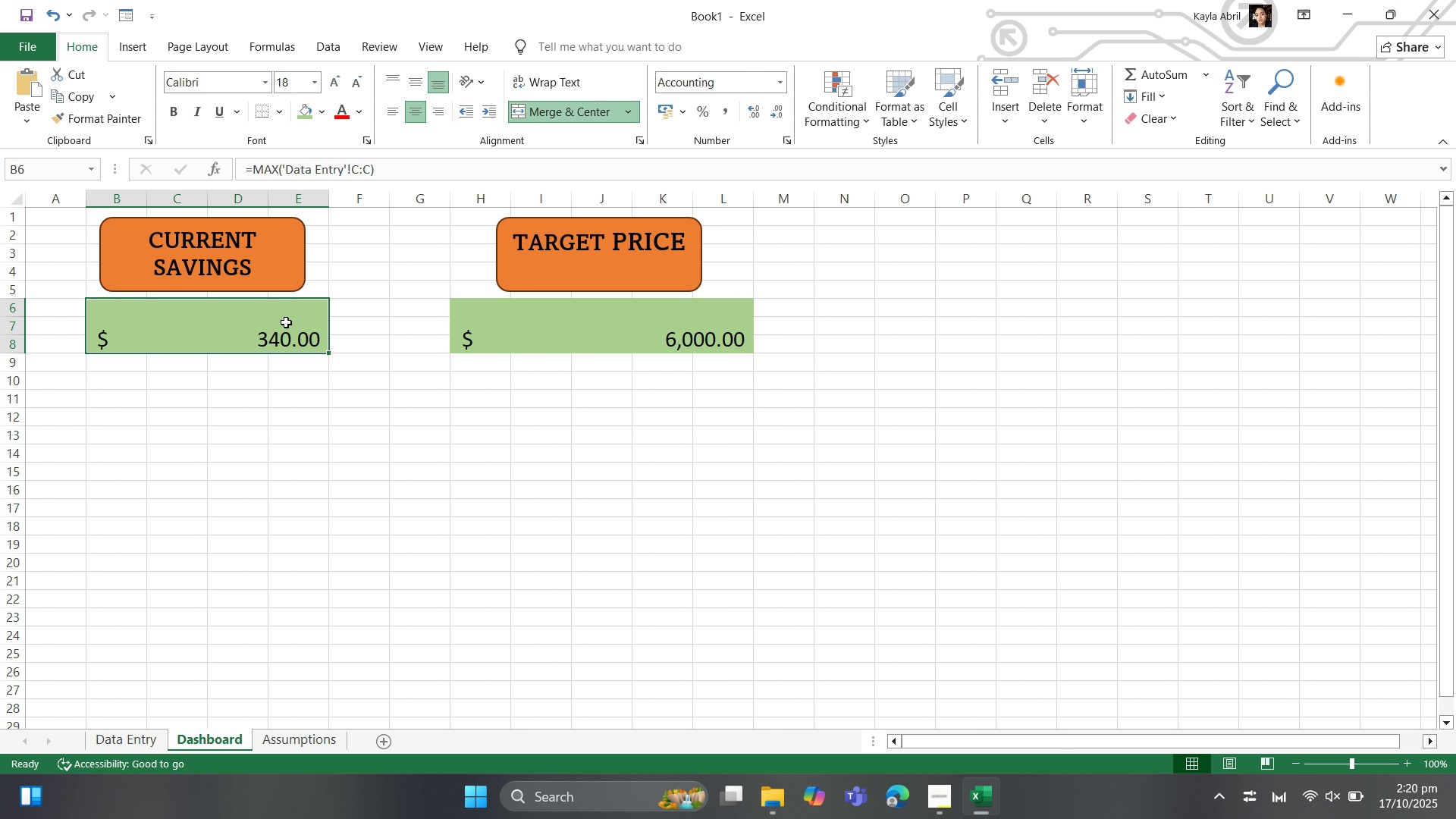 
key(Control+B)
 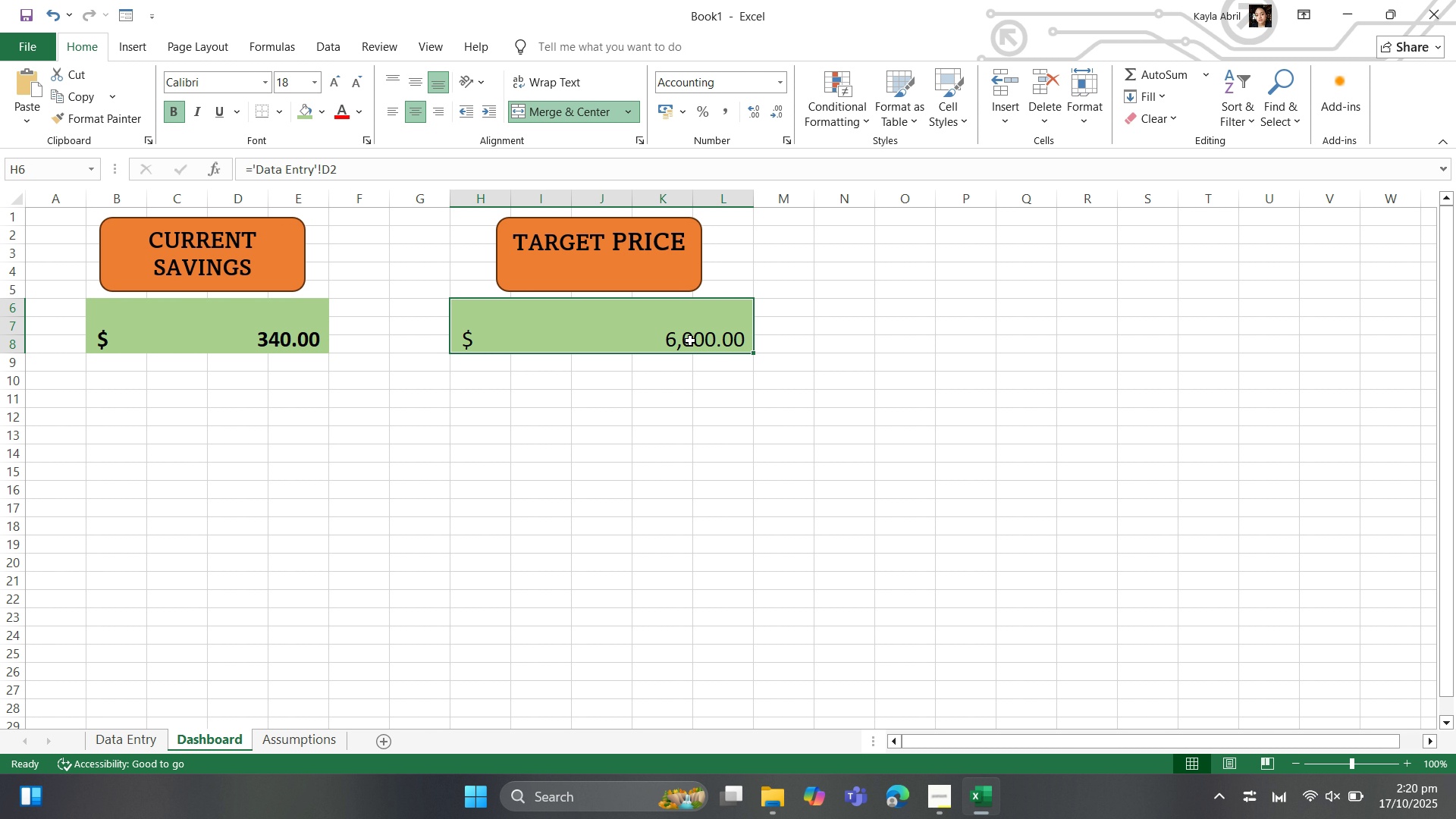 
left_click([690, 340])
 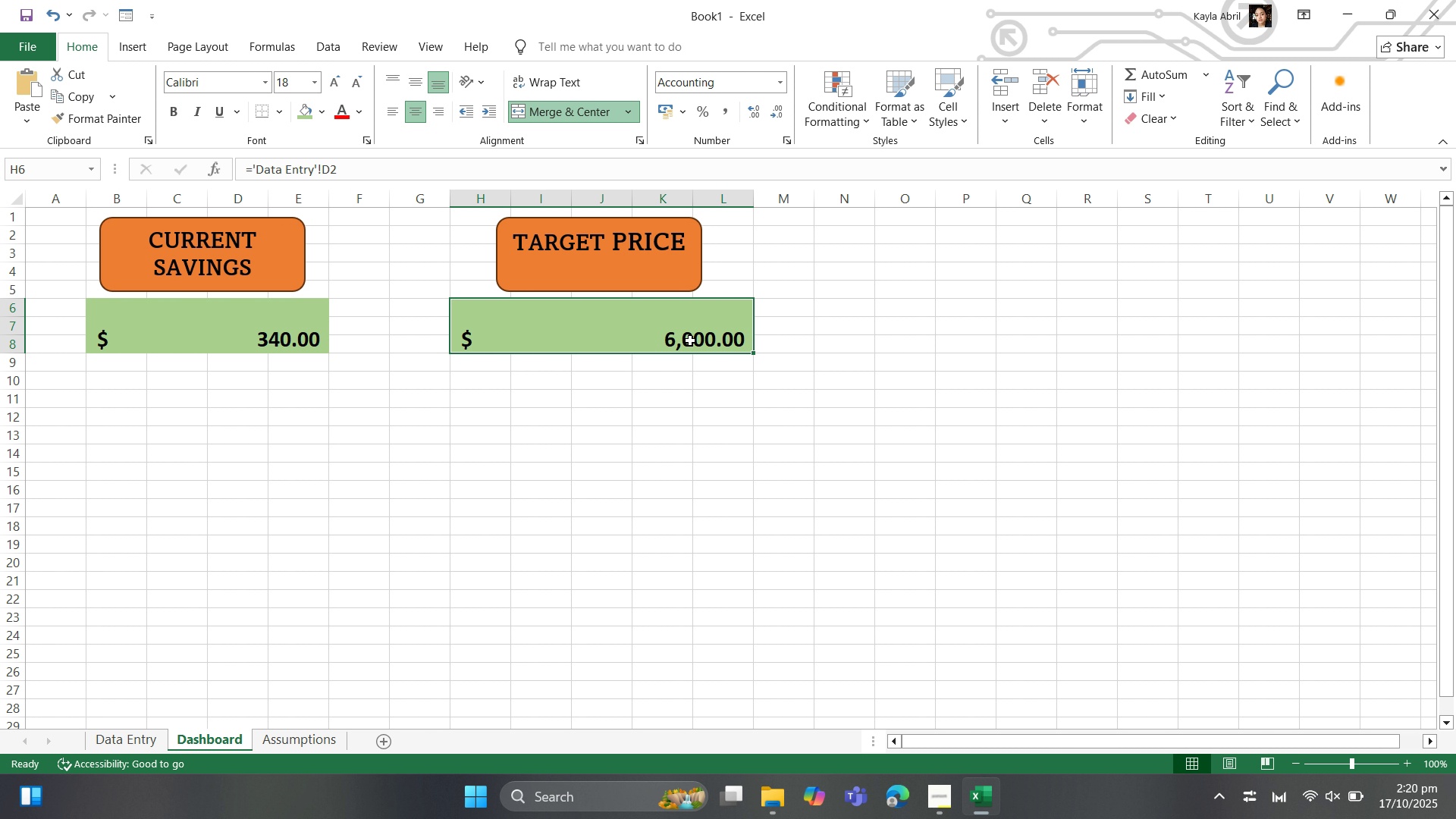 
key(Control+B)
 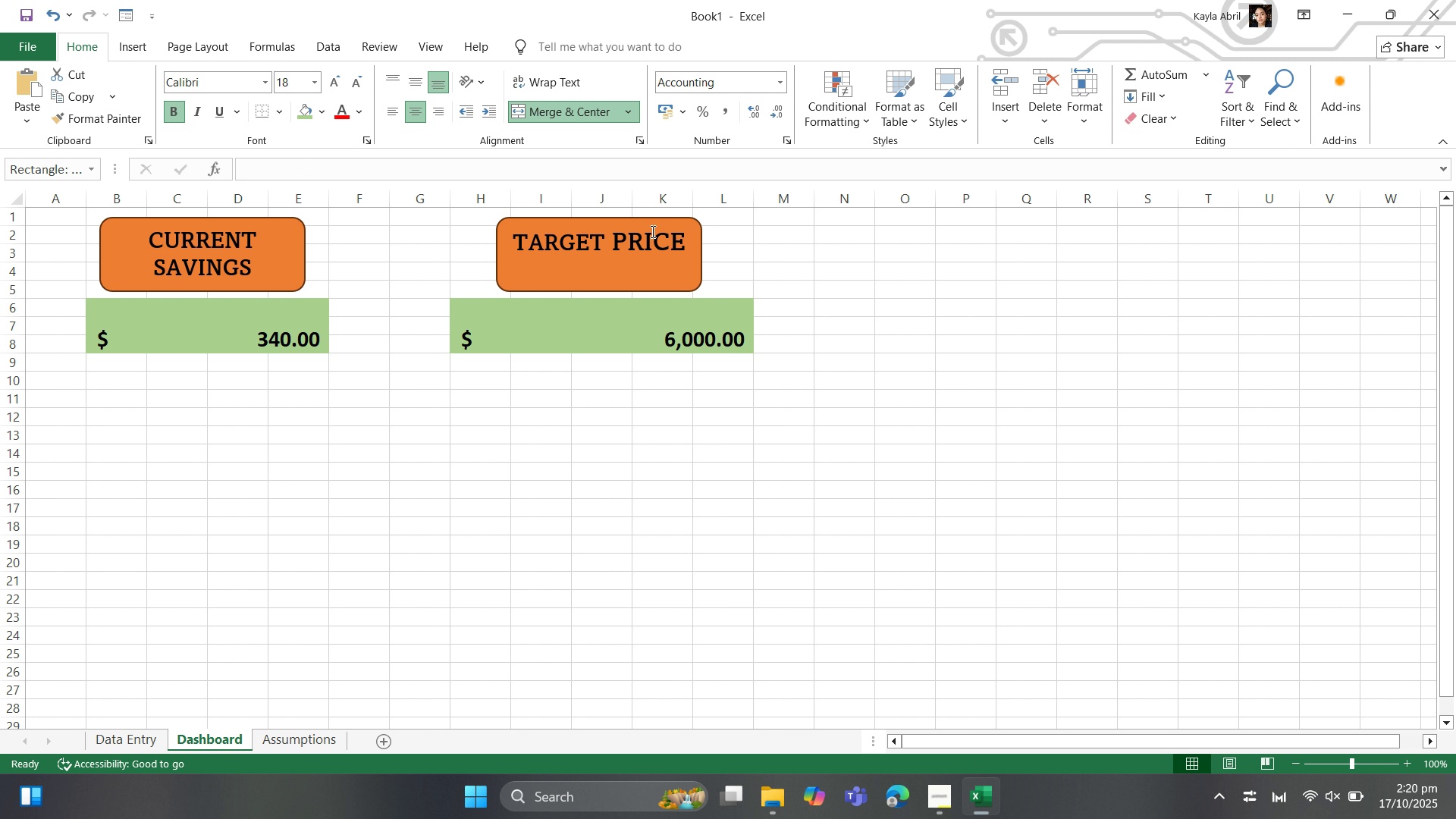 
left_click([651, 231])
 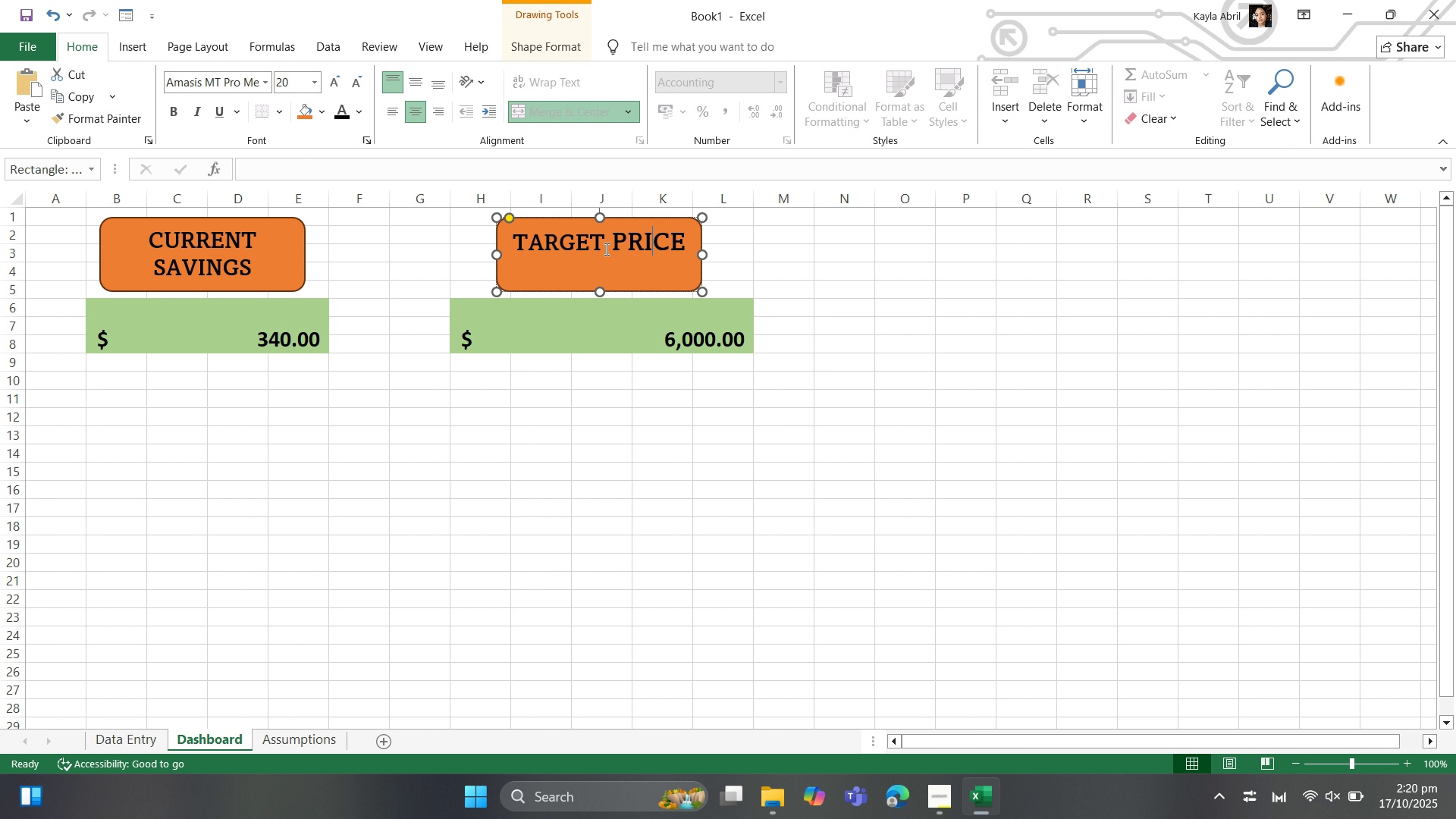 
key(Control+A)
 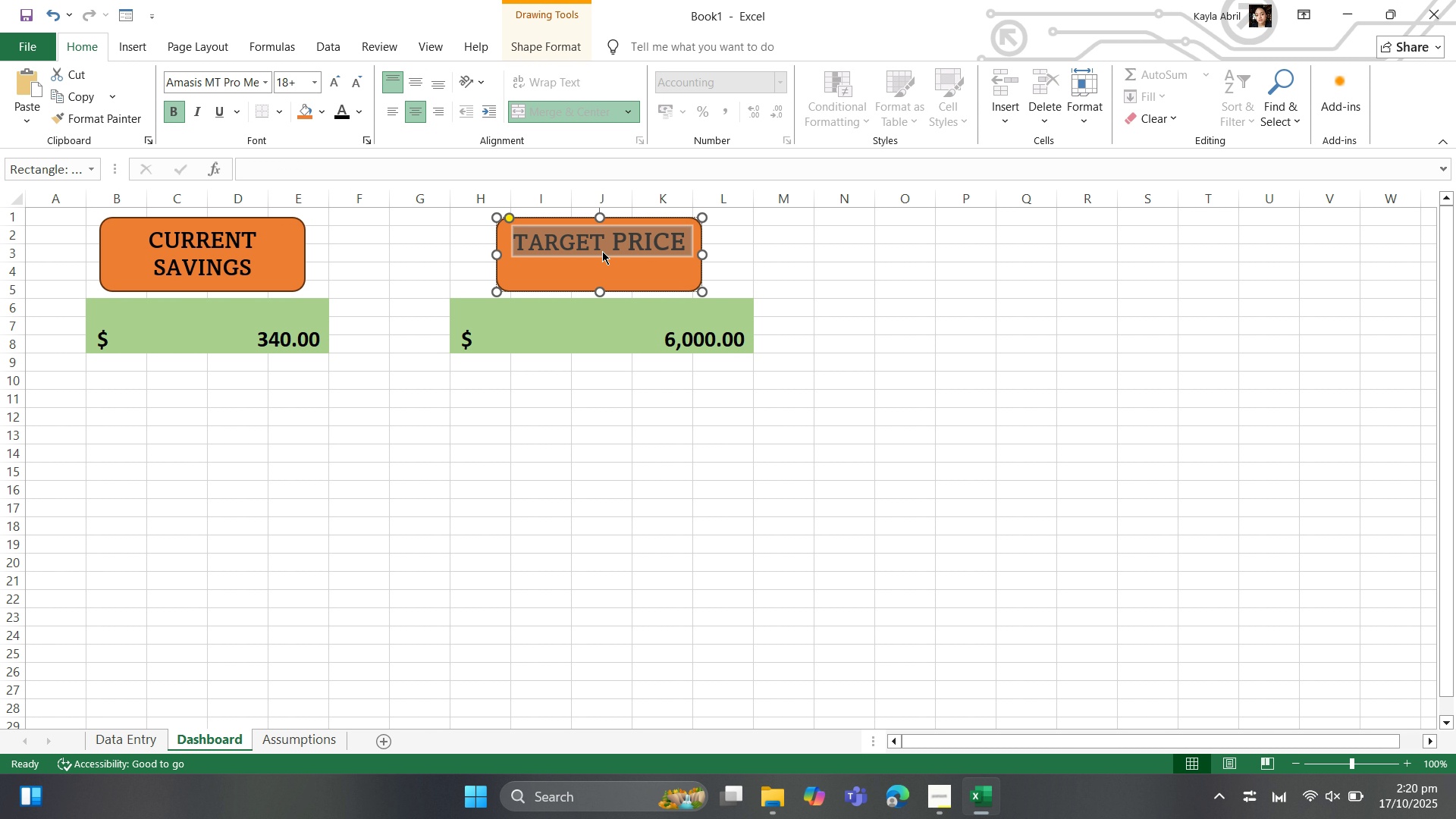 
key(Control+B)
 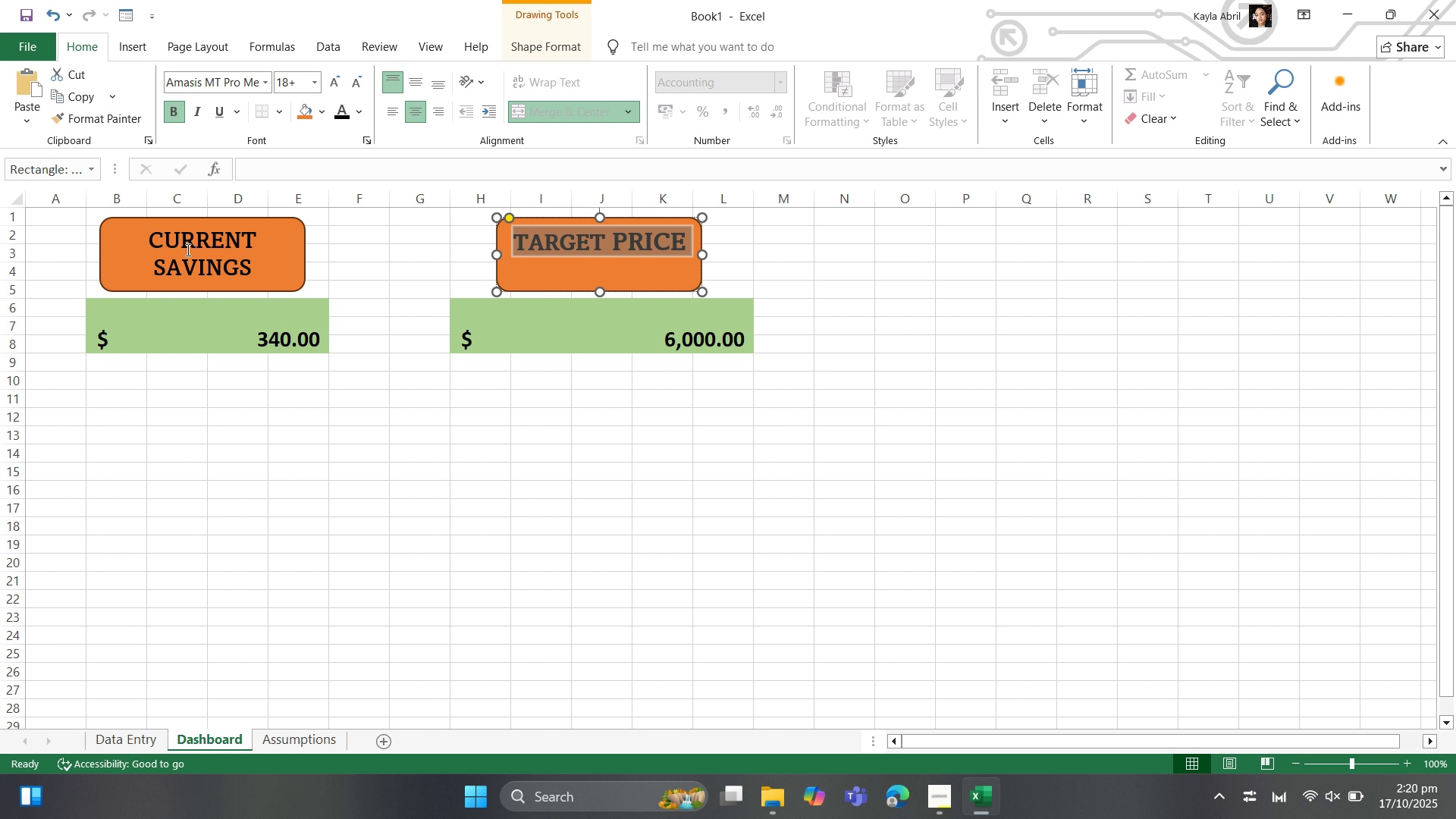 
left_click([187, 249])
 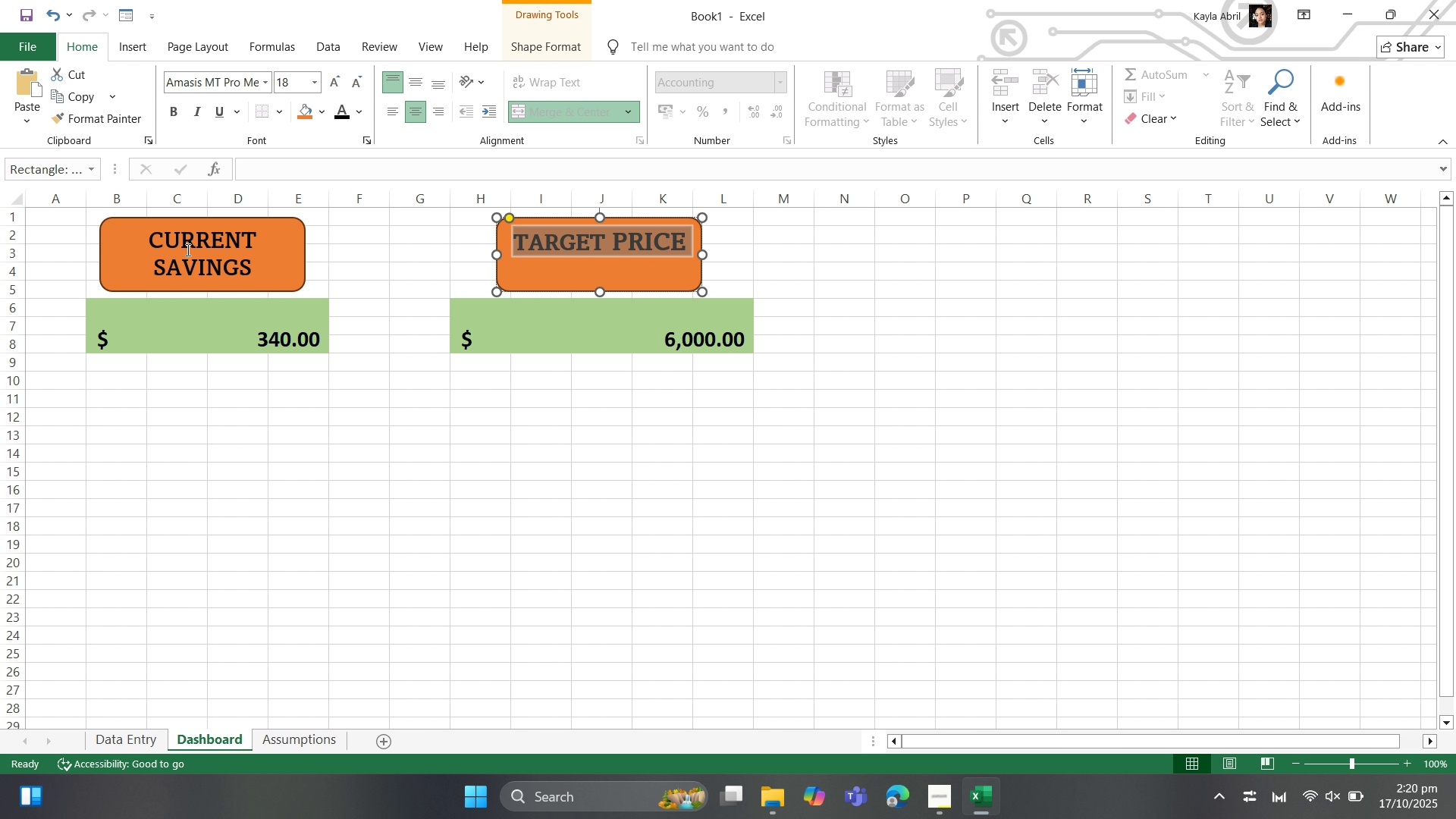 
key(Control+A)
 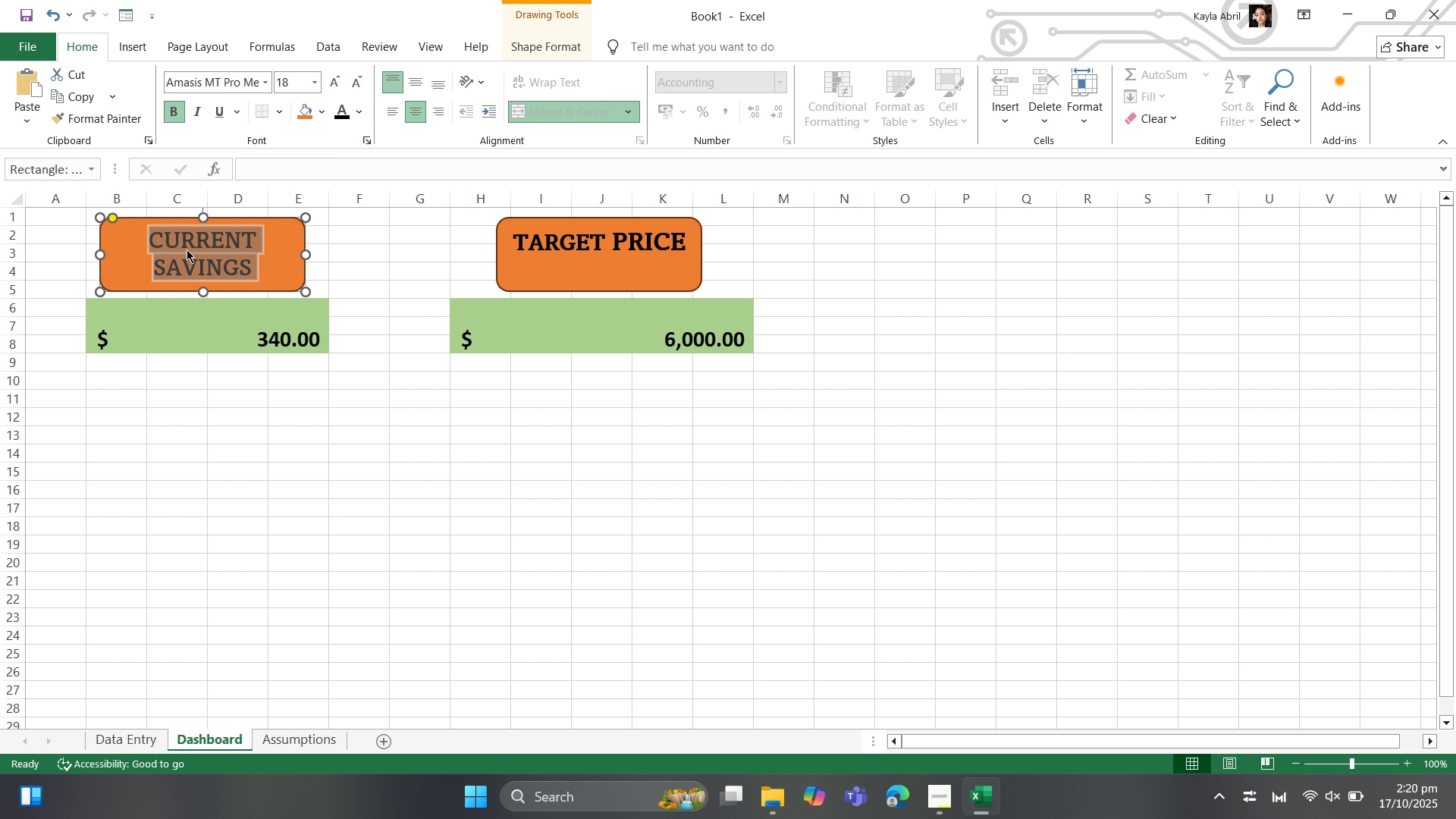 
key(Control+B)
 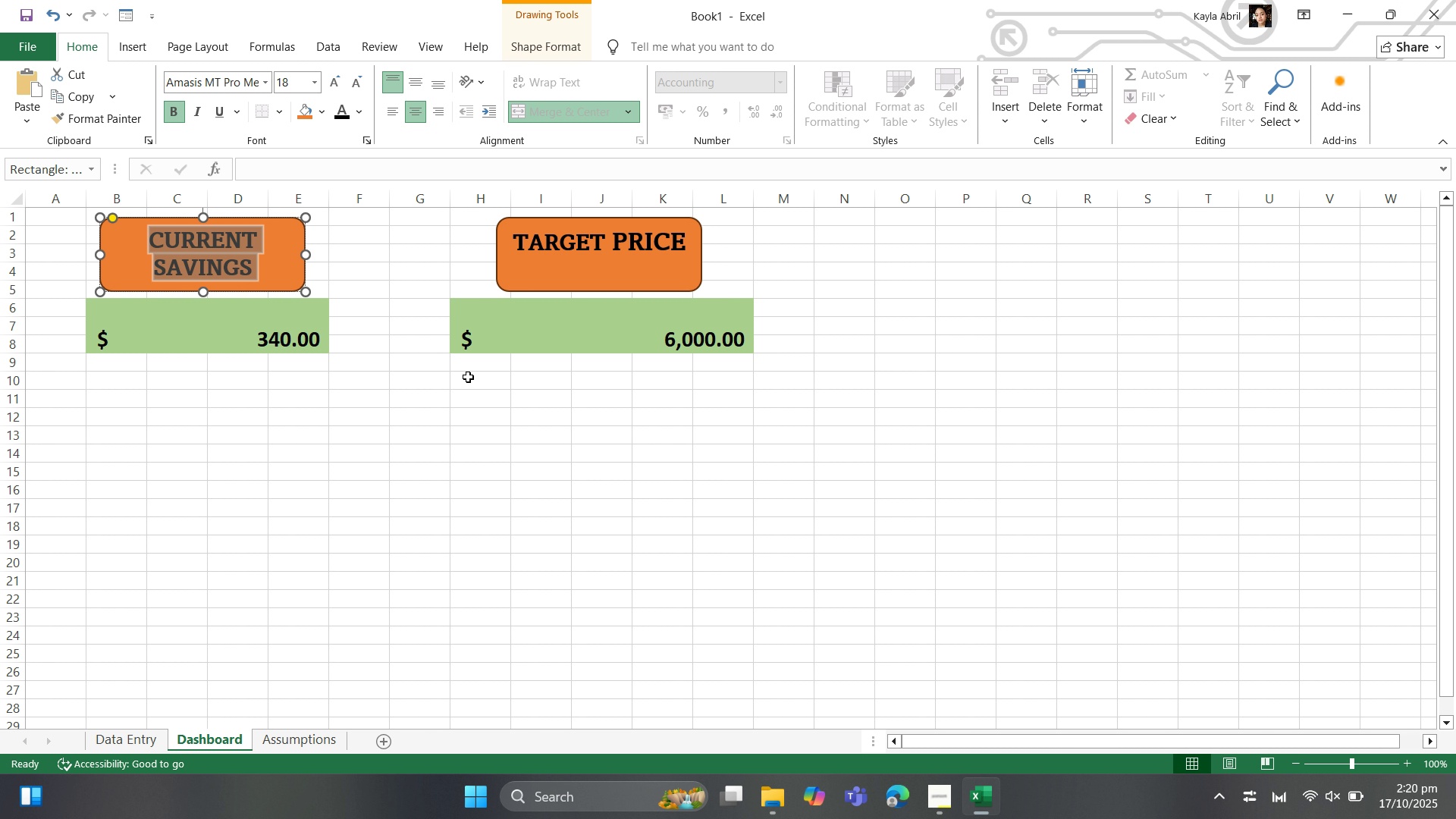 
left_click([468, 377])
 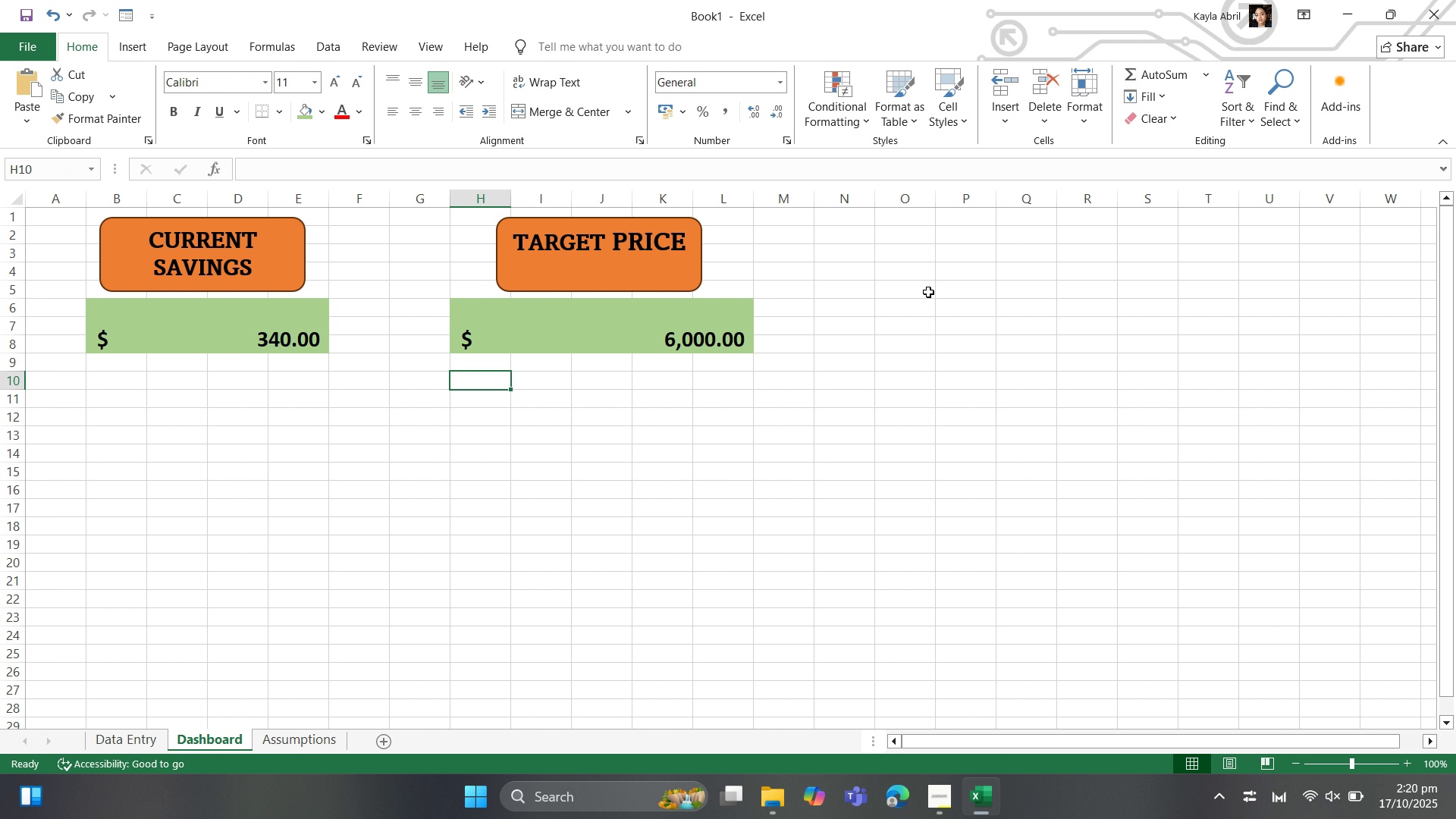 
wait(5.6)
 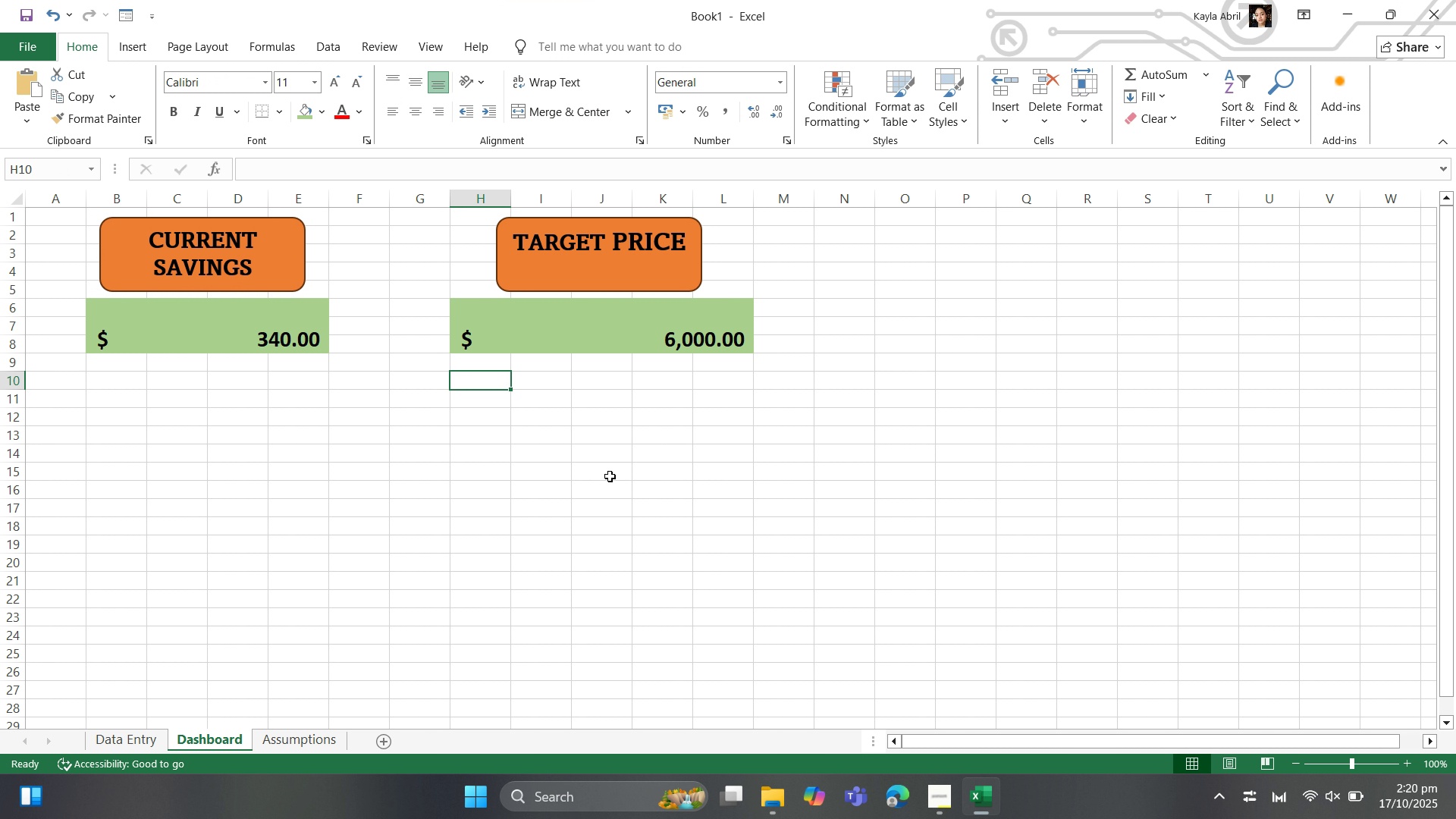 
left_click([837, 246])
 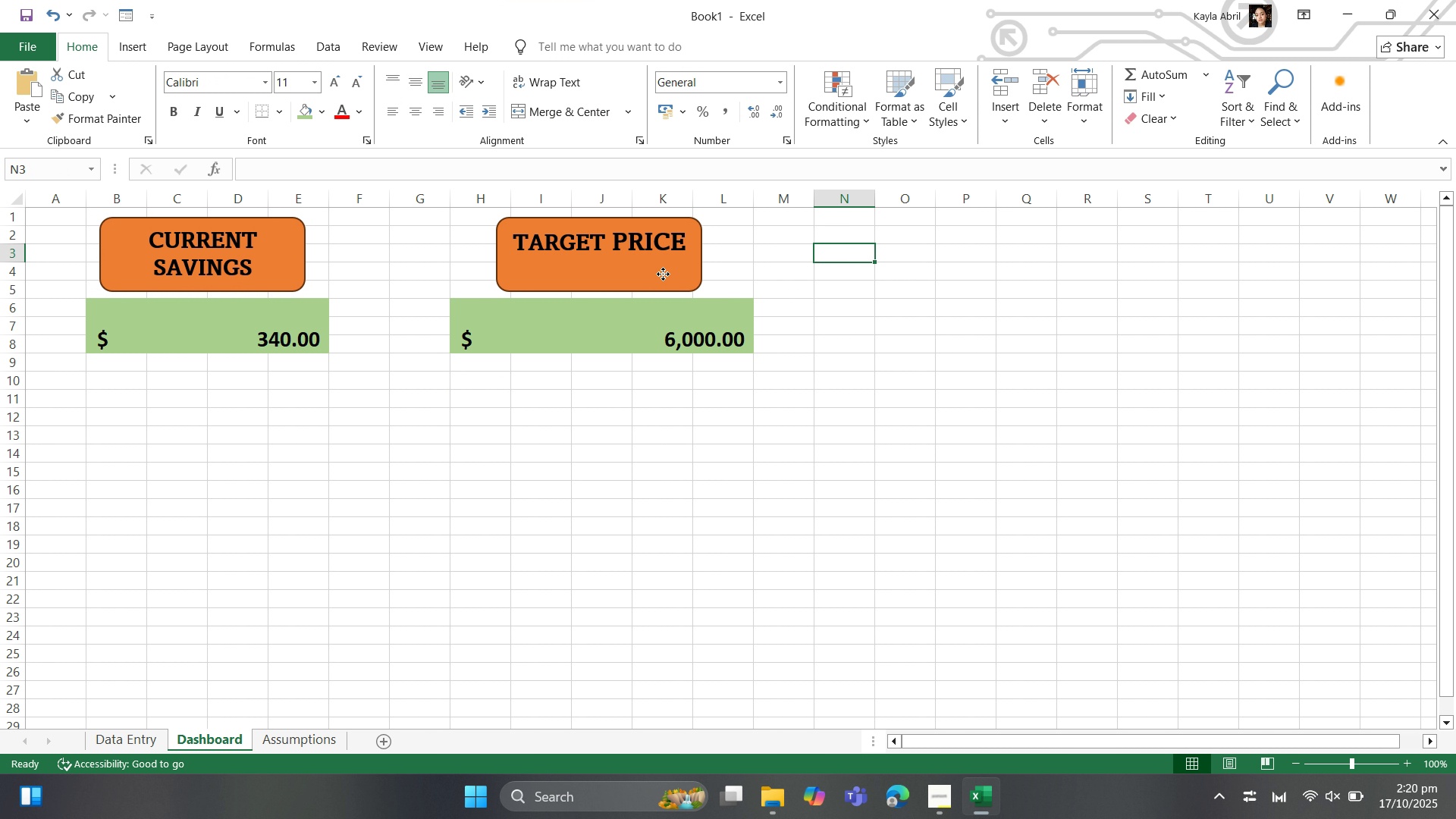 
left_click([663, 274])
 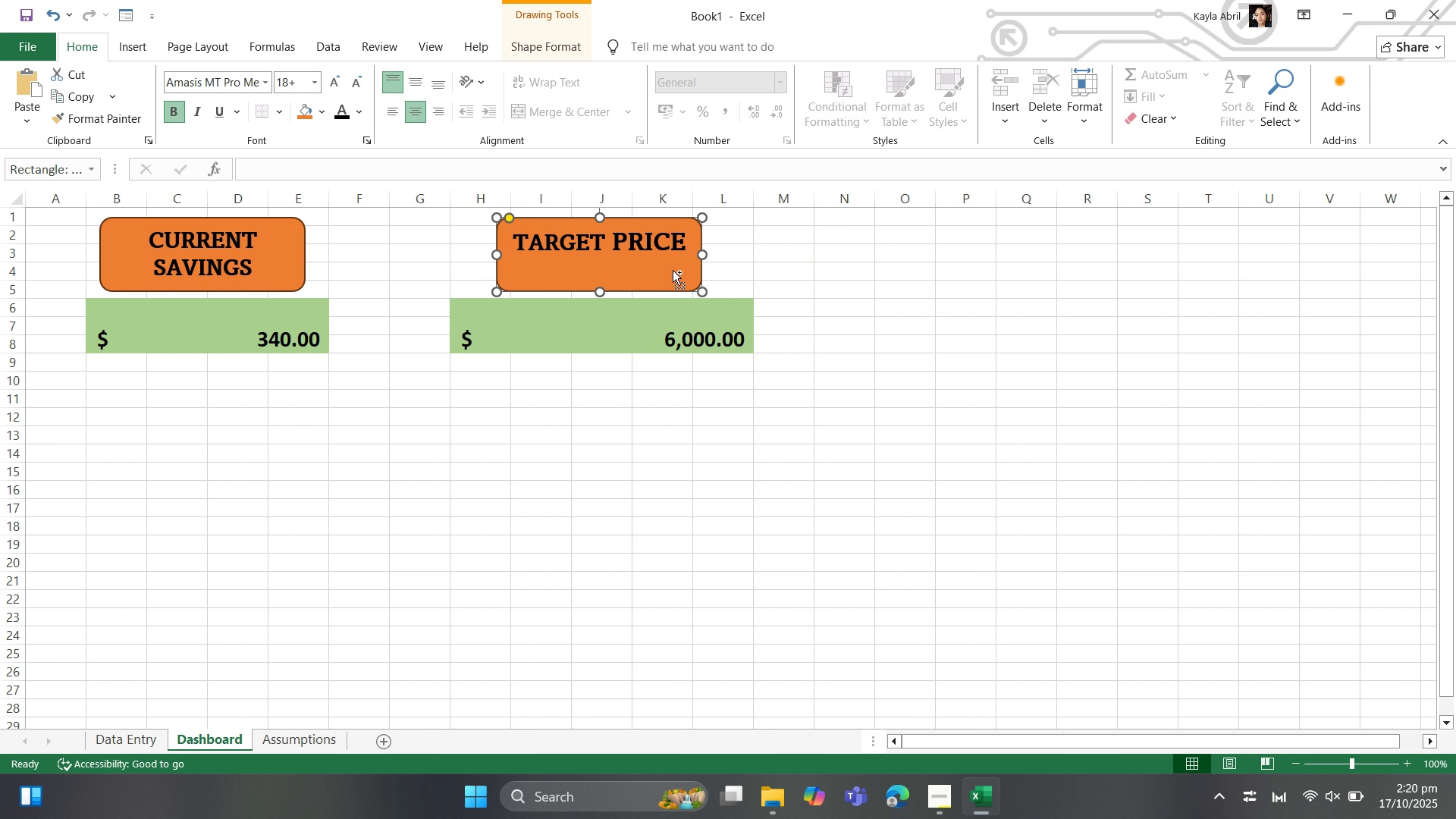 
key(Control+C)
 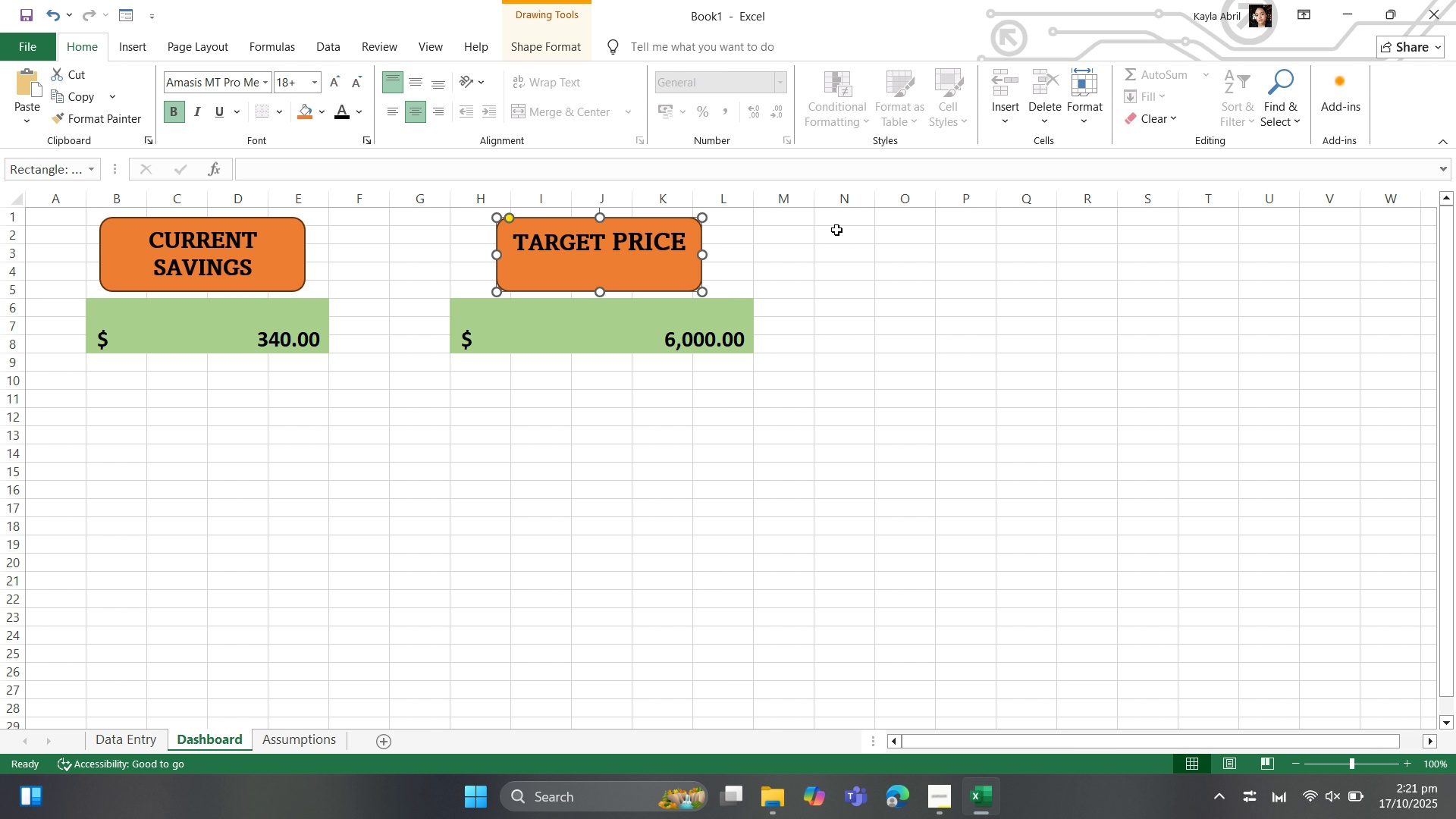 
left_click([836, 230])
 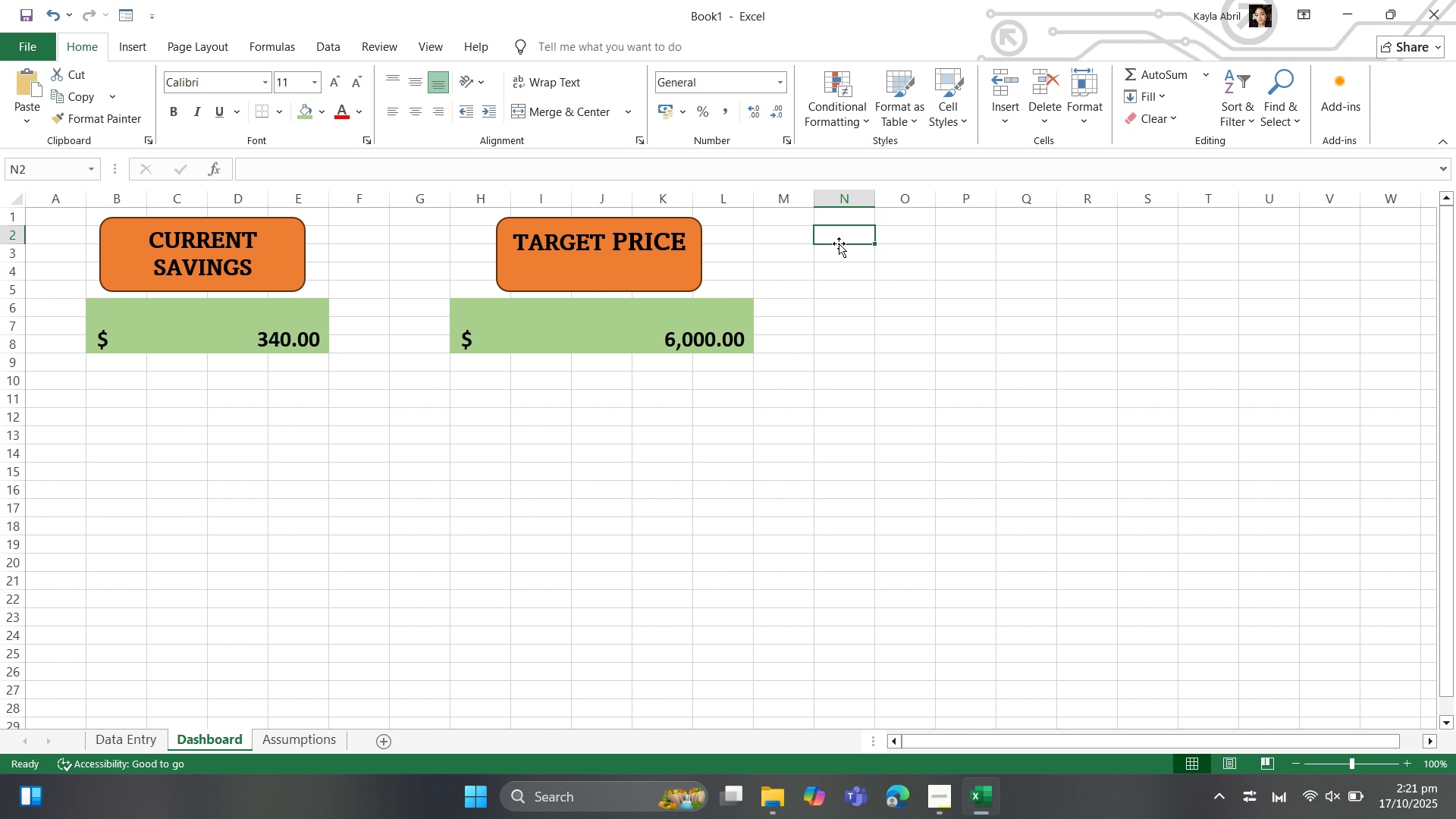 
key(Control+V)
 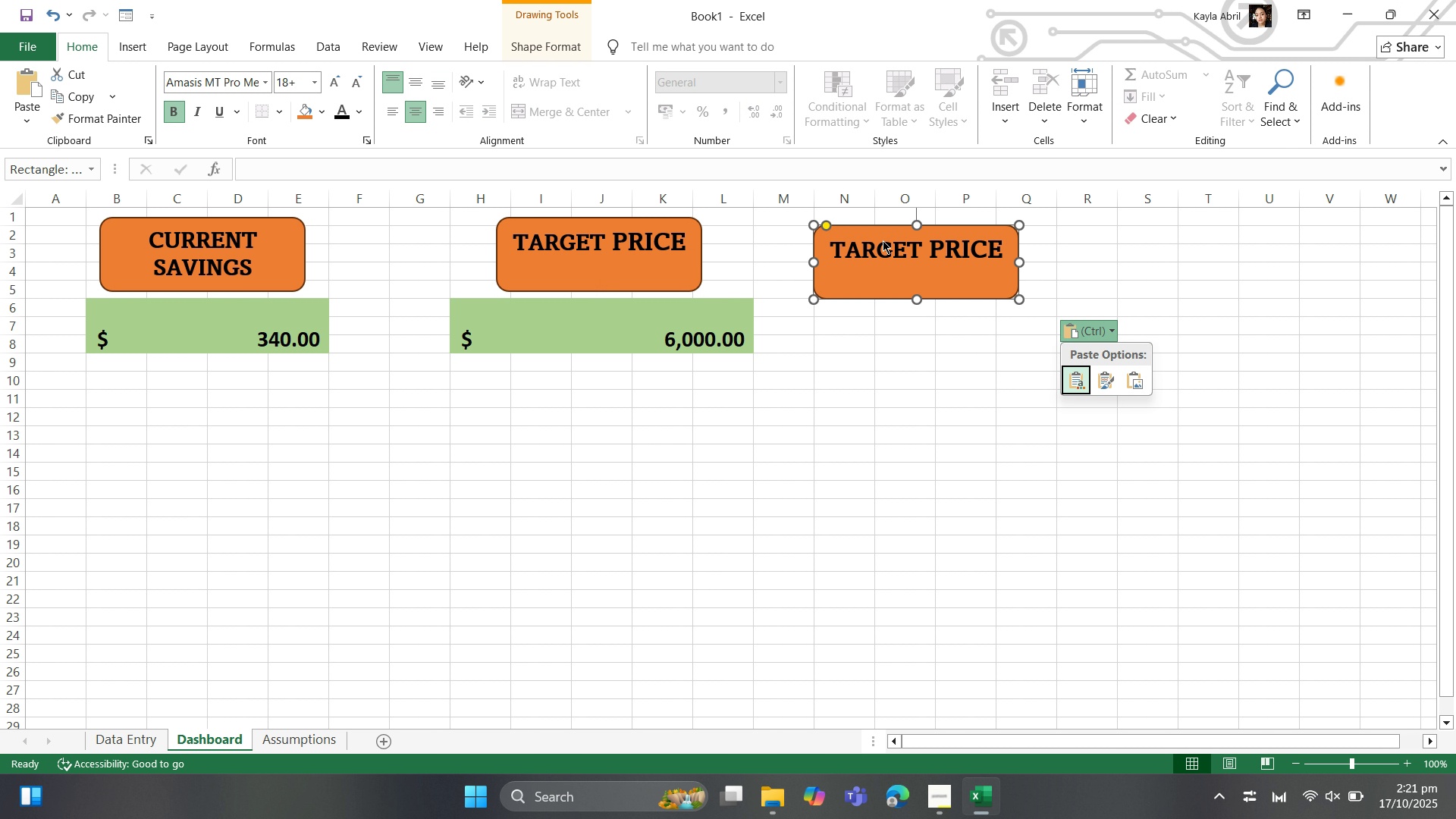 
hold_key(key=ArrowUp, duration=0.89)
 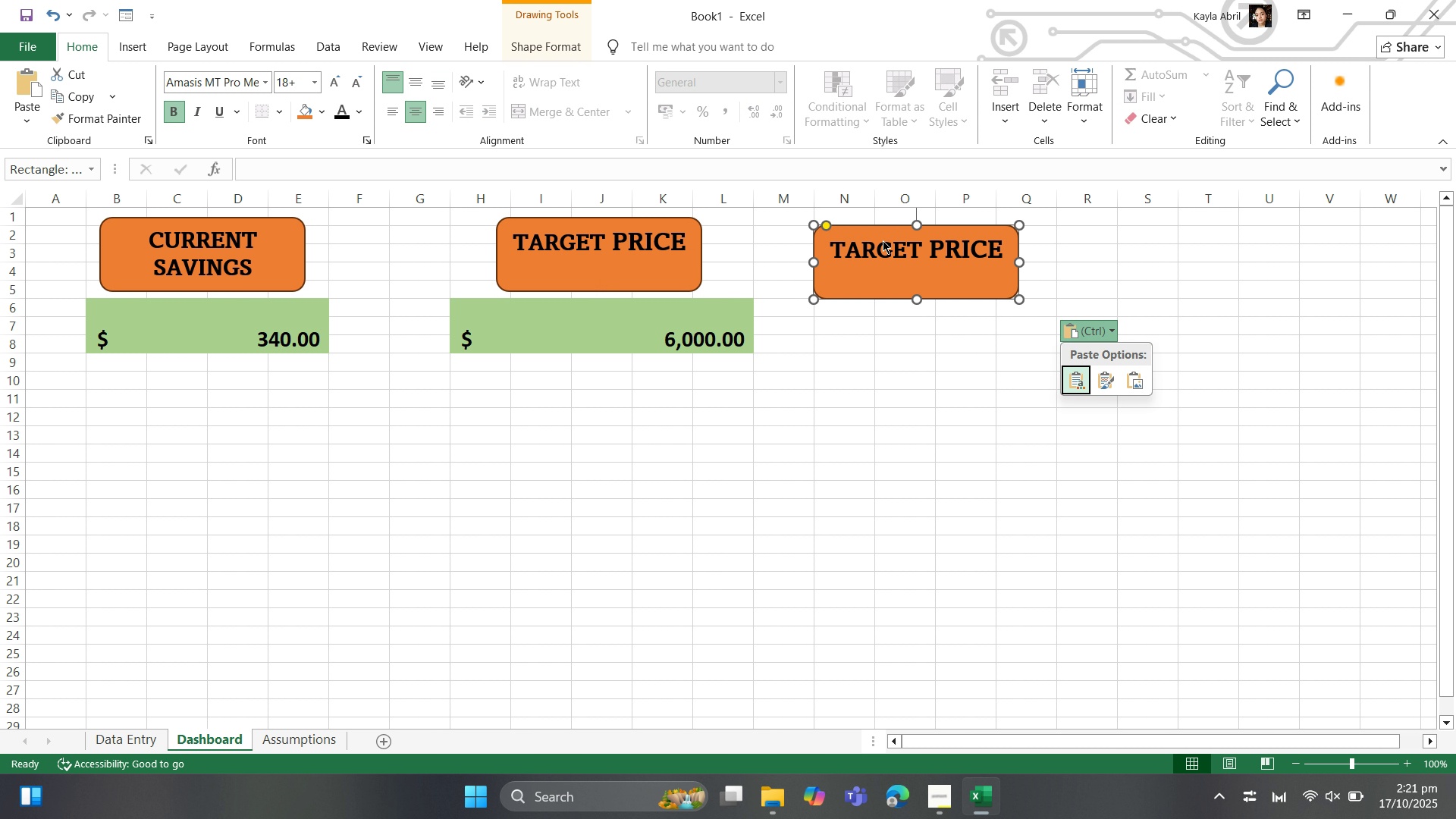 
key(ArrowUp)
 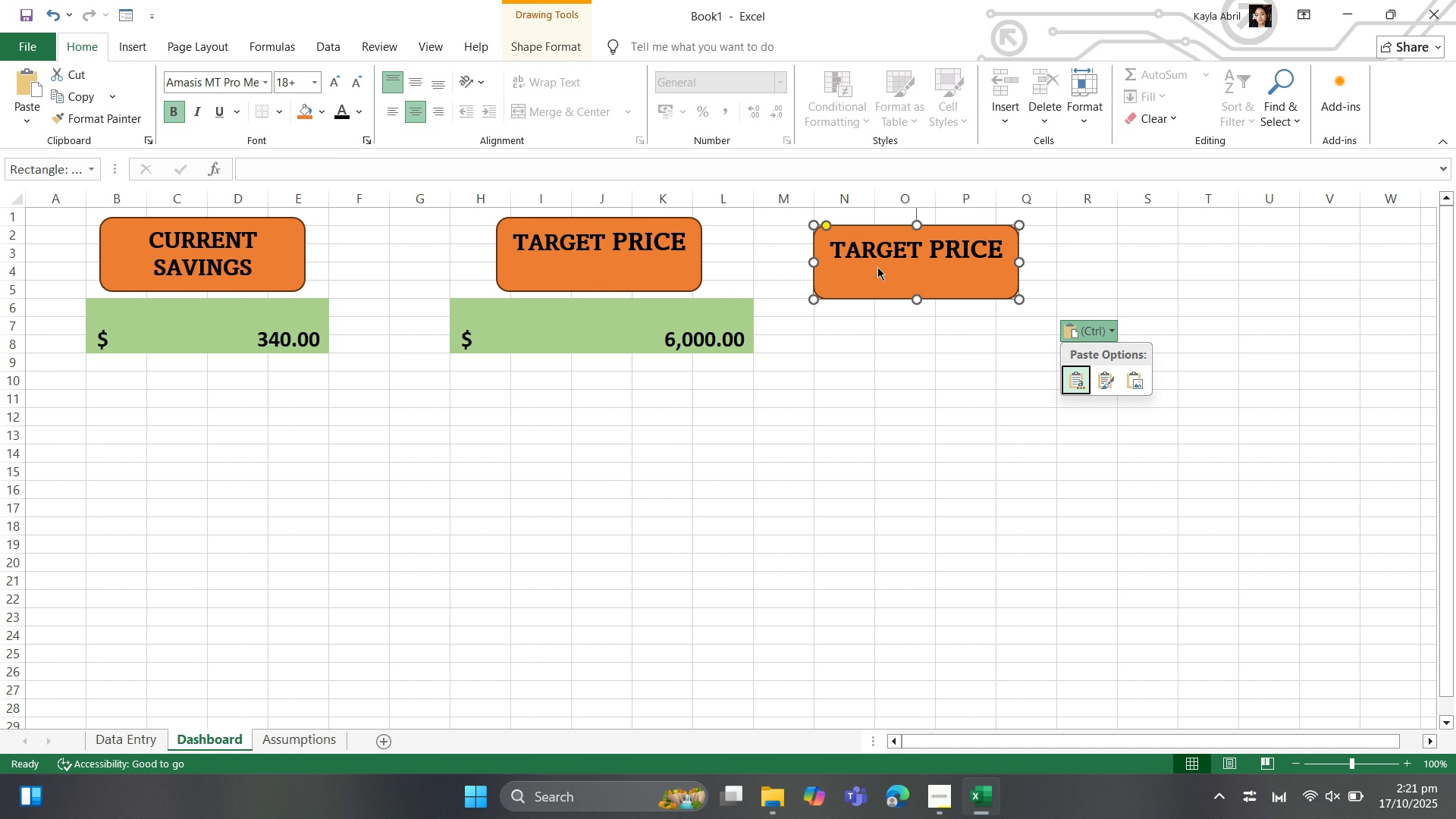 
left_click([877, 284])
 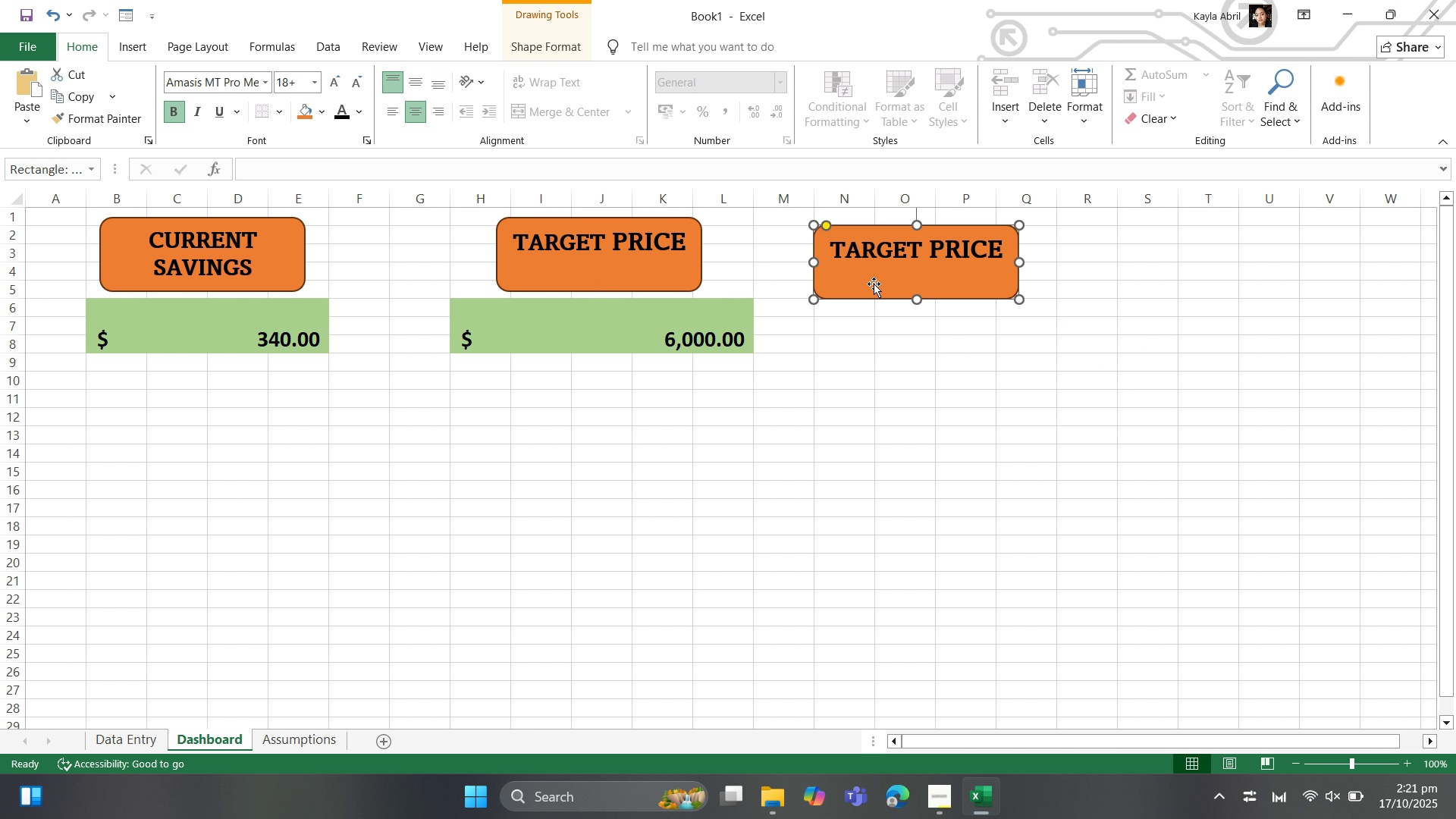 
hold_key(key=ArrowUp, duration=0.61)
 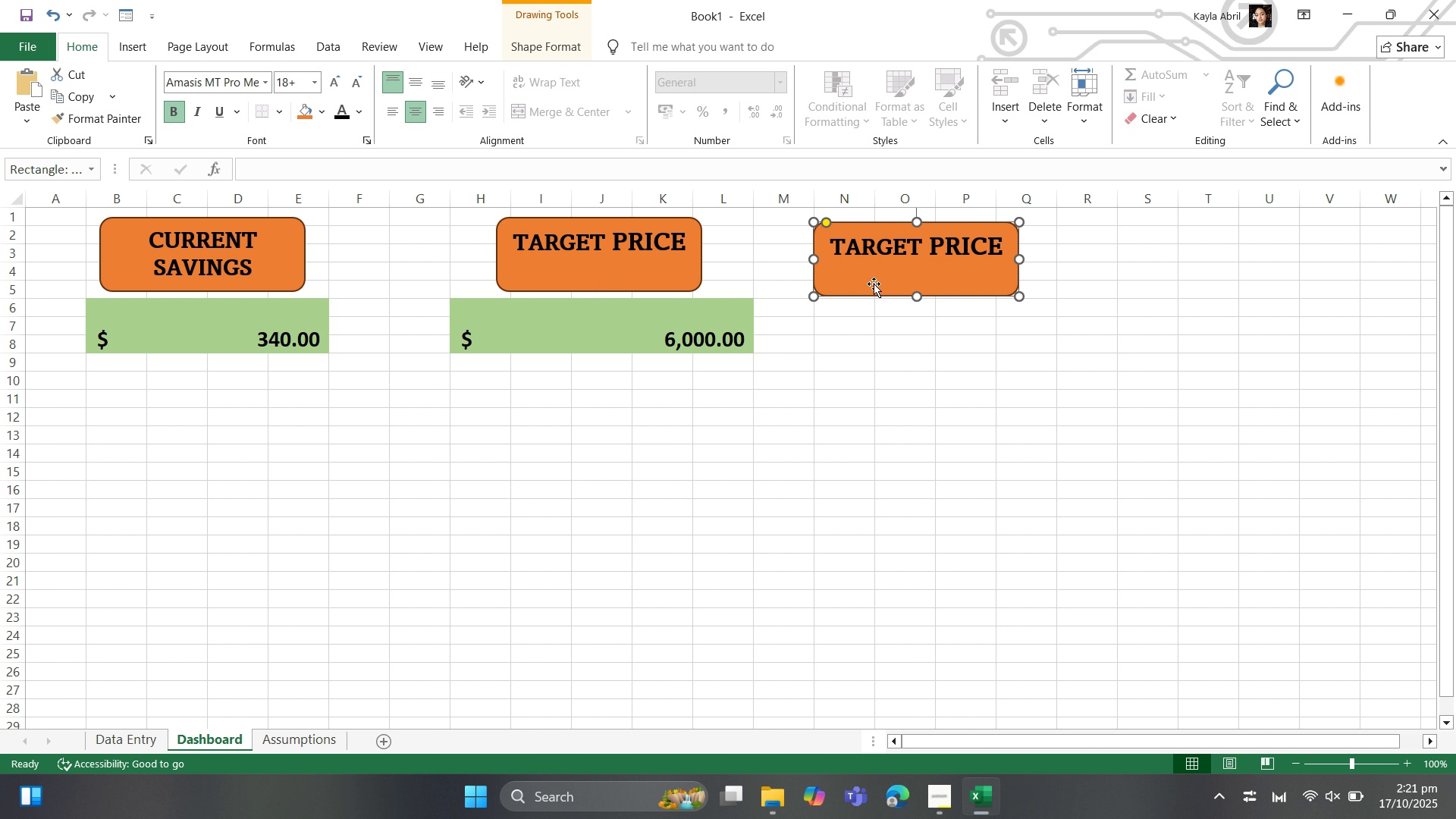 
key(ArrowUp)
 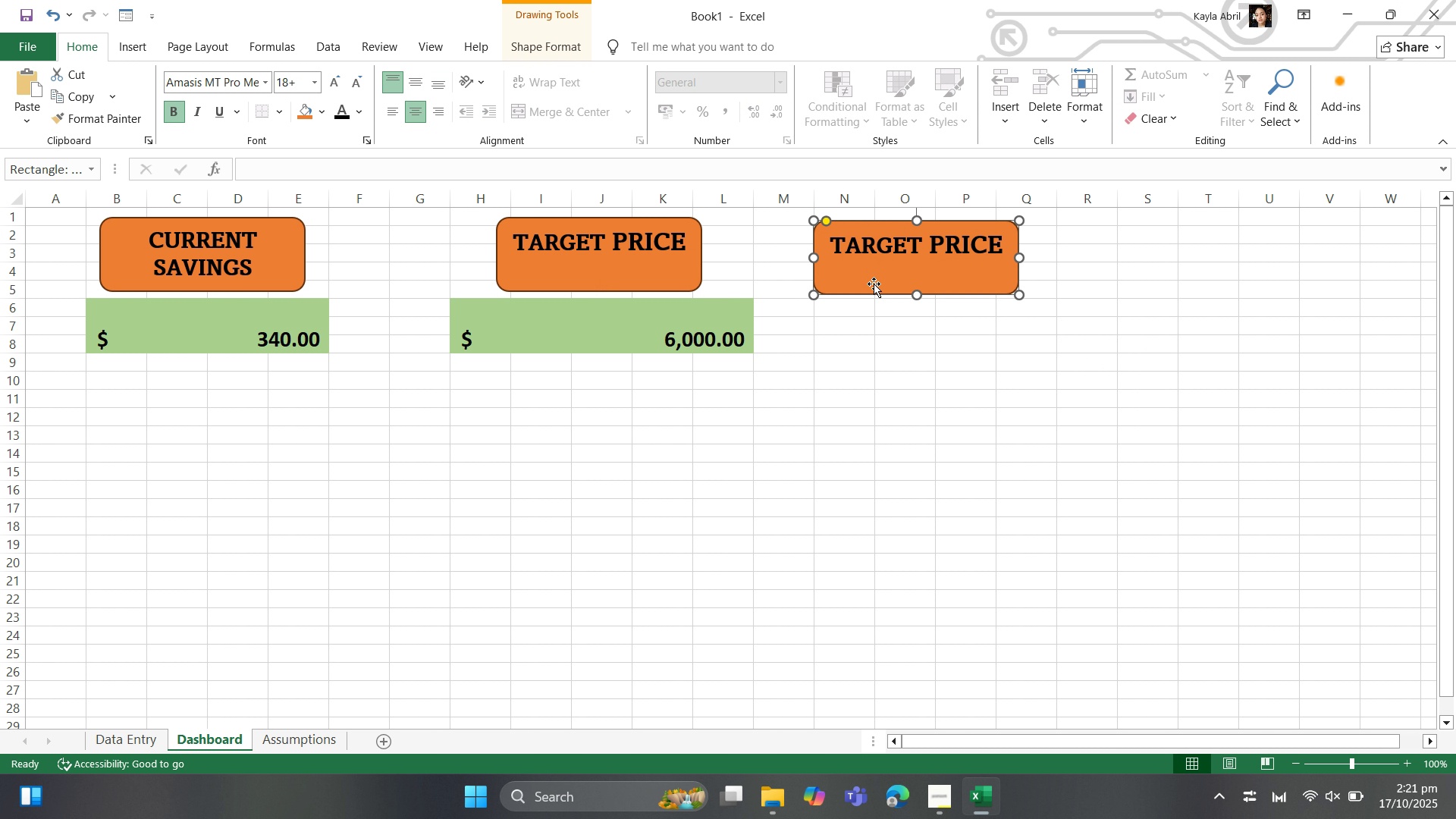 
key(ArrowUp)
 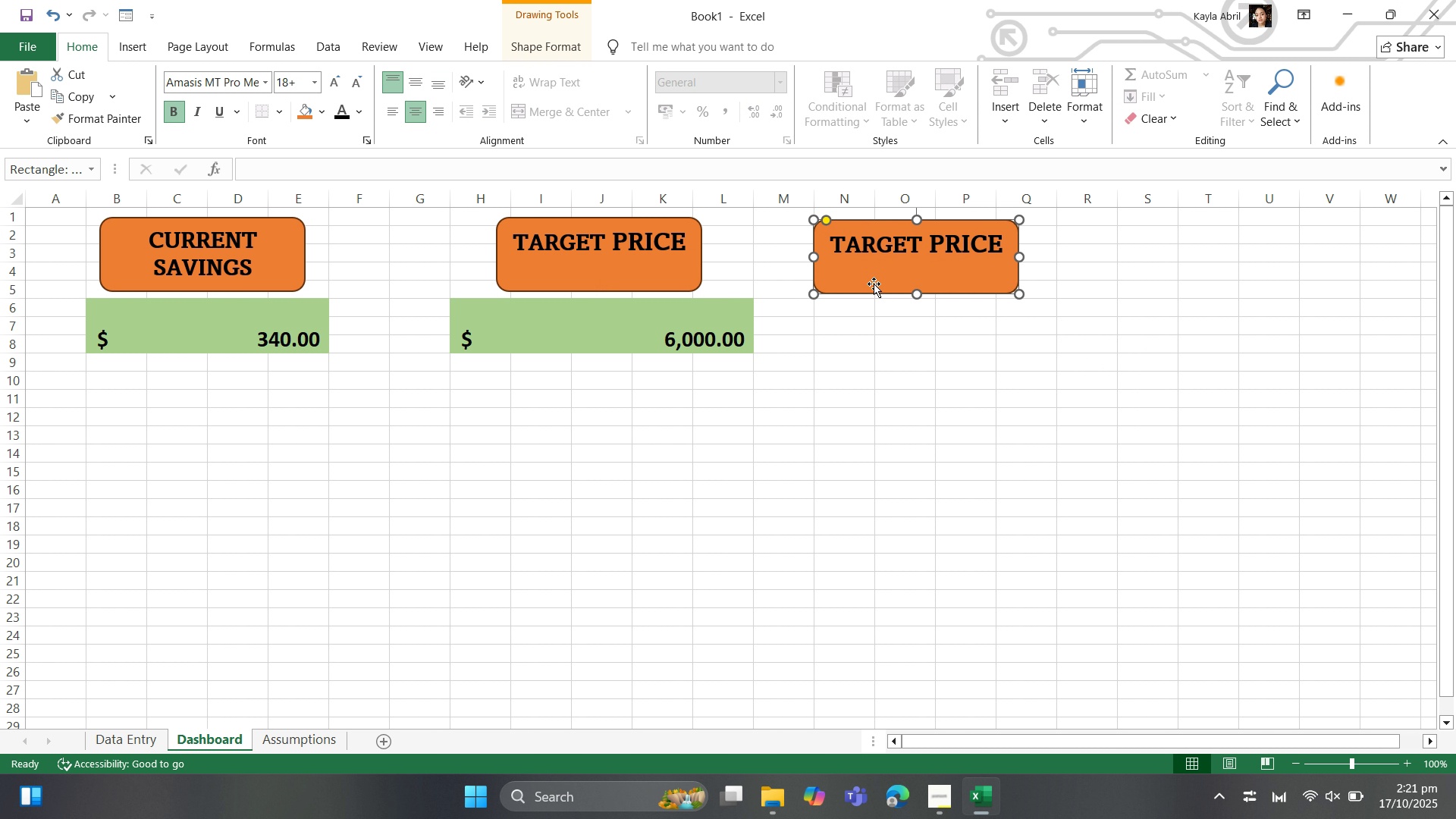 
key(ArrowUp)
 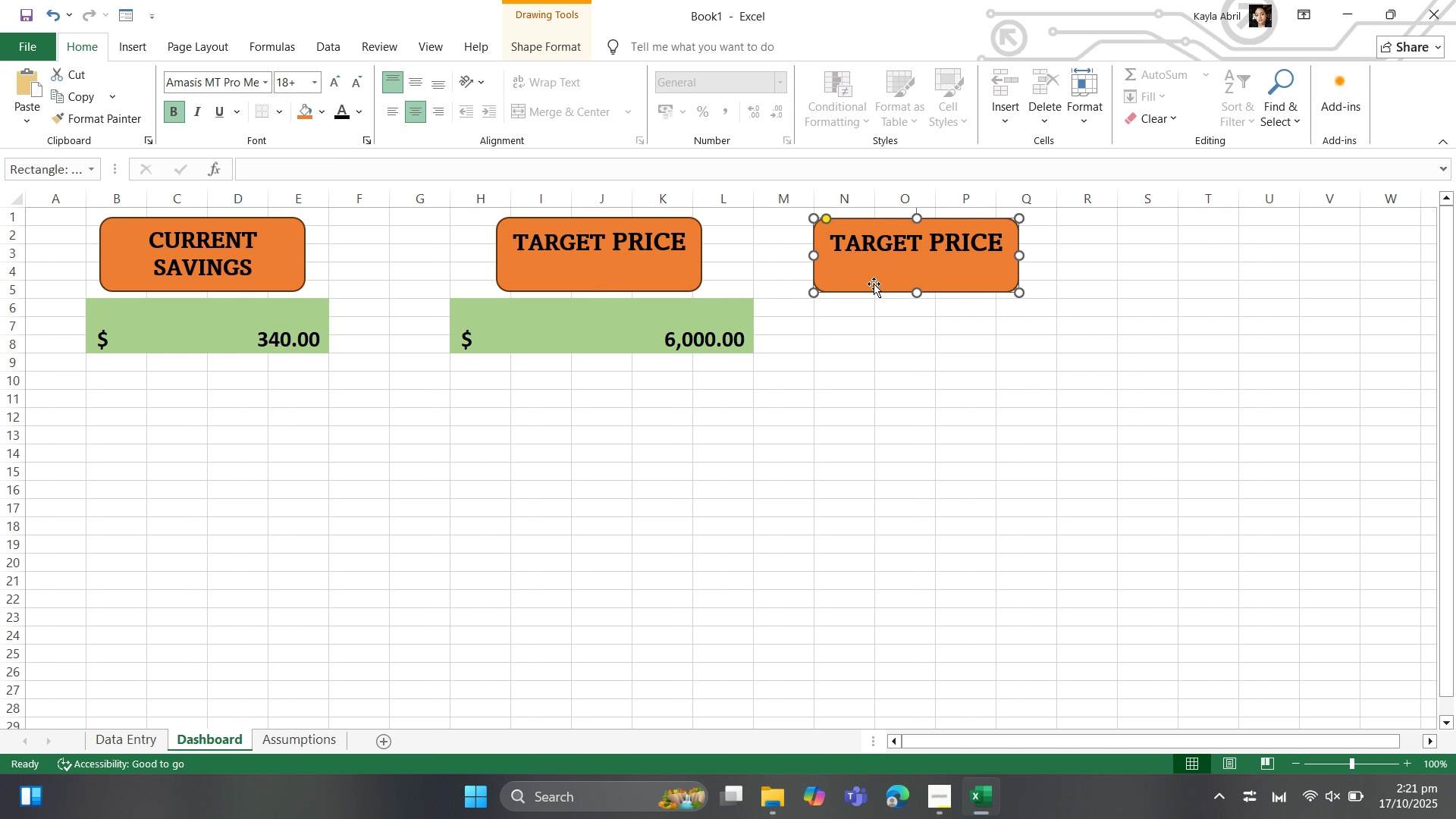 
key(ArrowUp)
 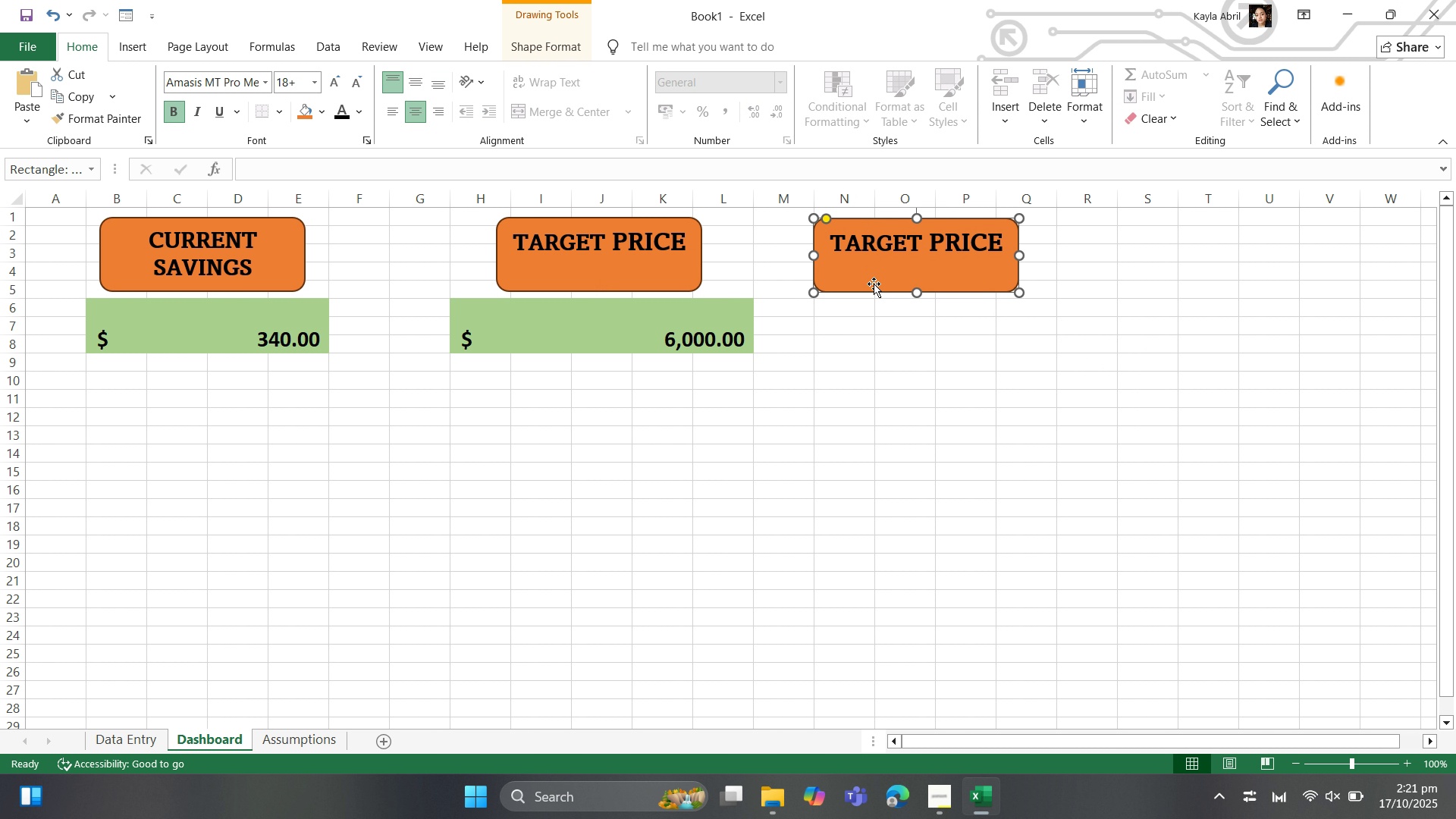 
key(ArrowUp)
 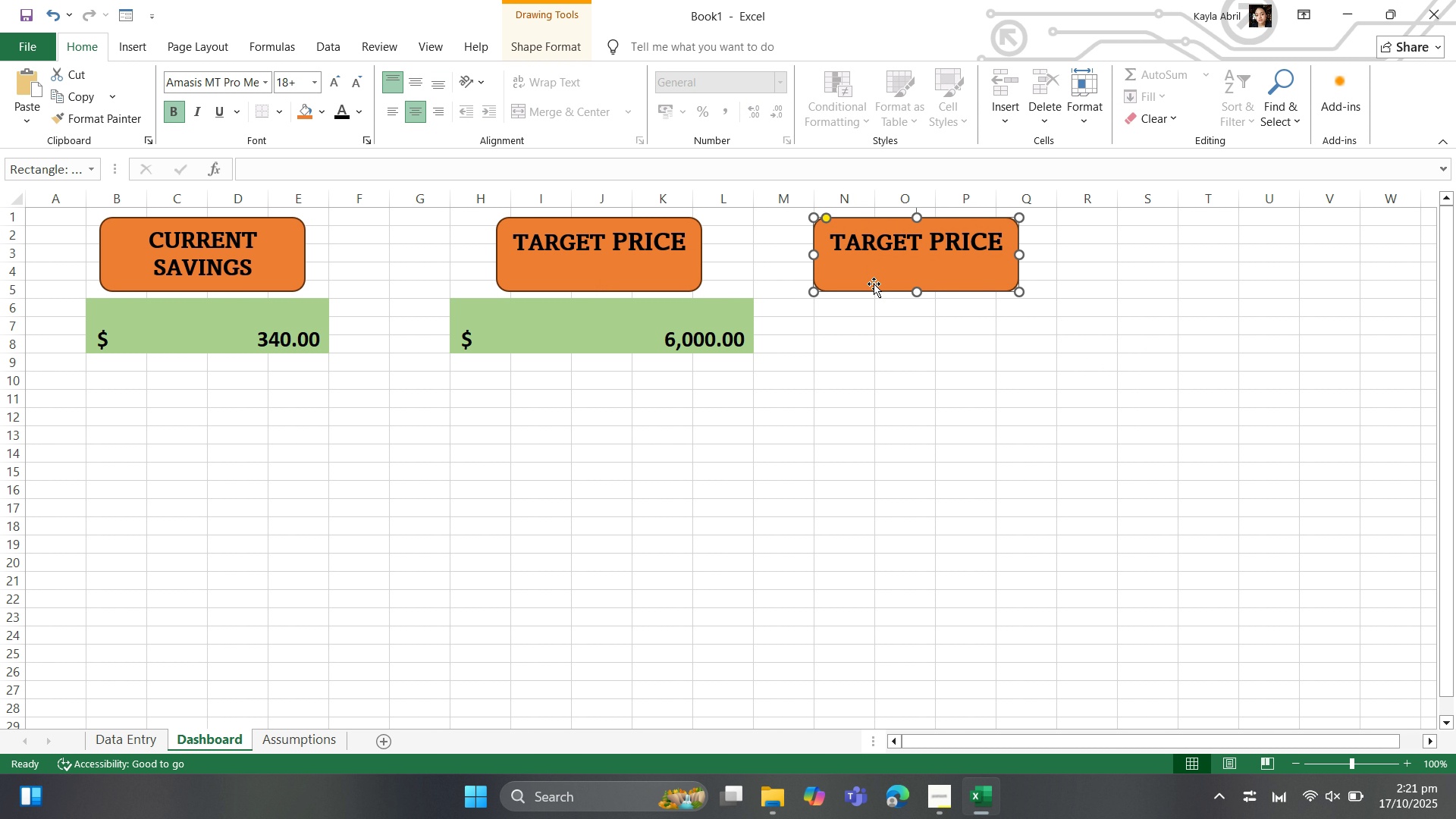 
key(ArrowUp)
 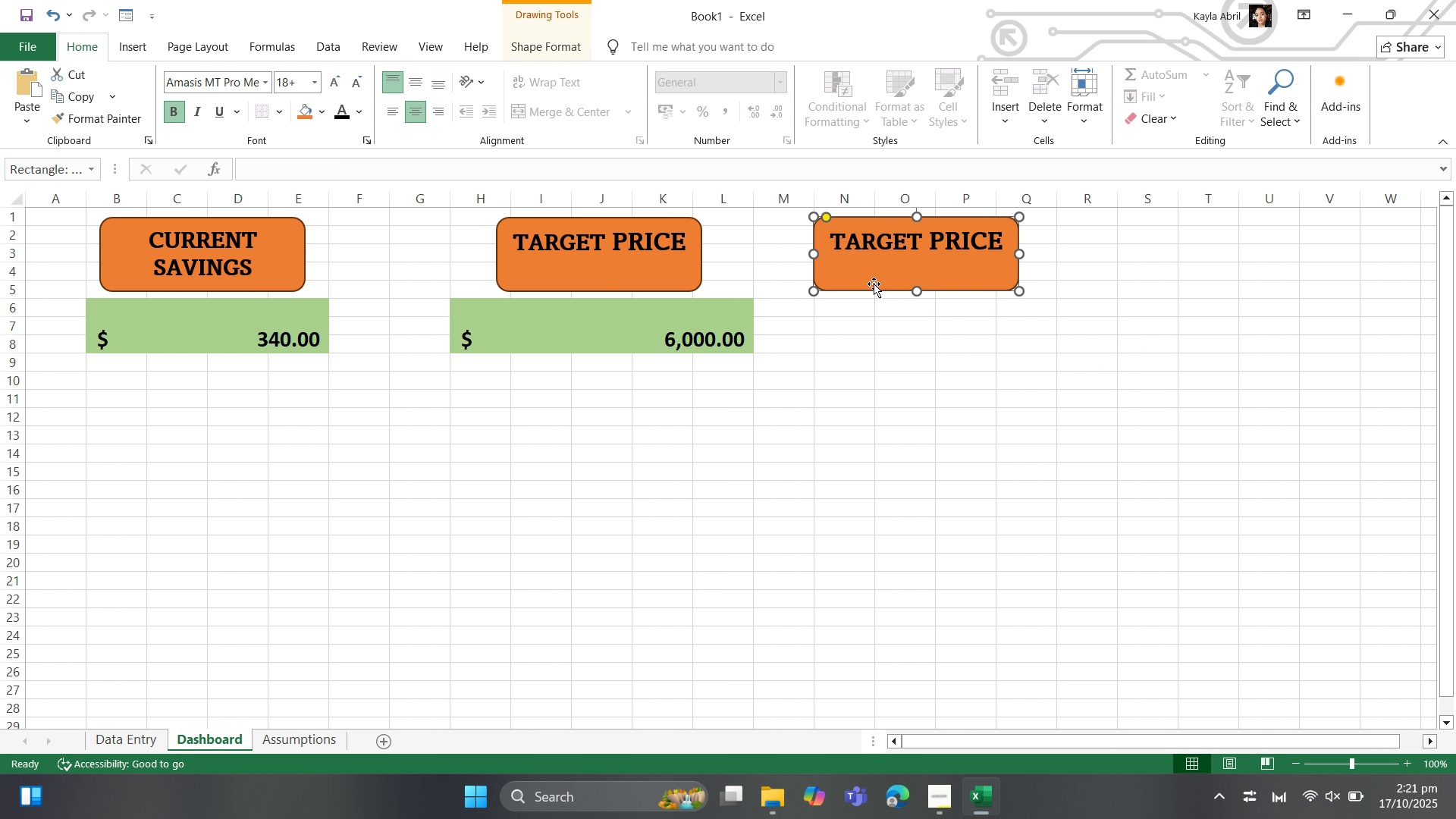 
key(ArrowUp)
 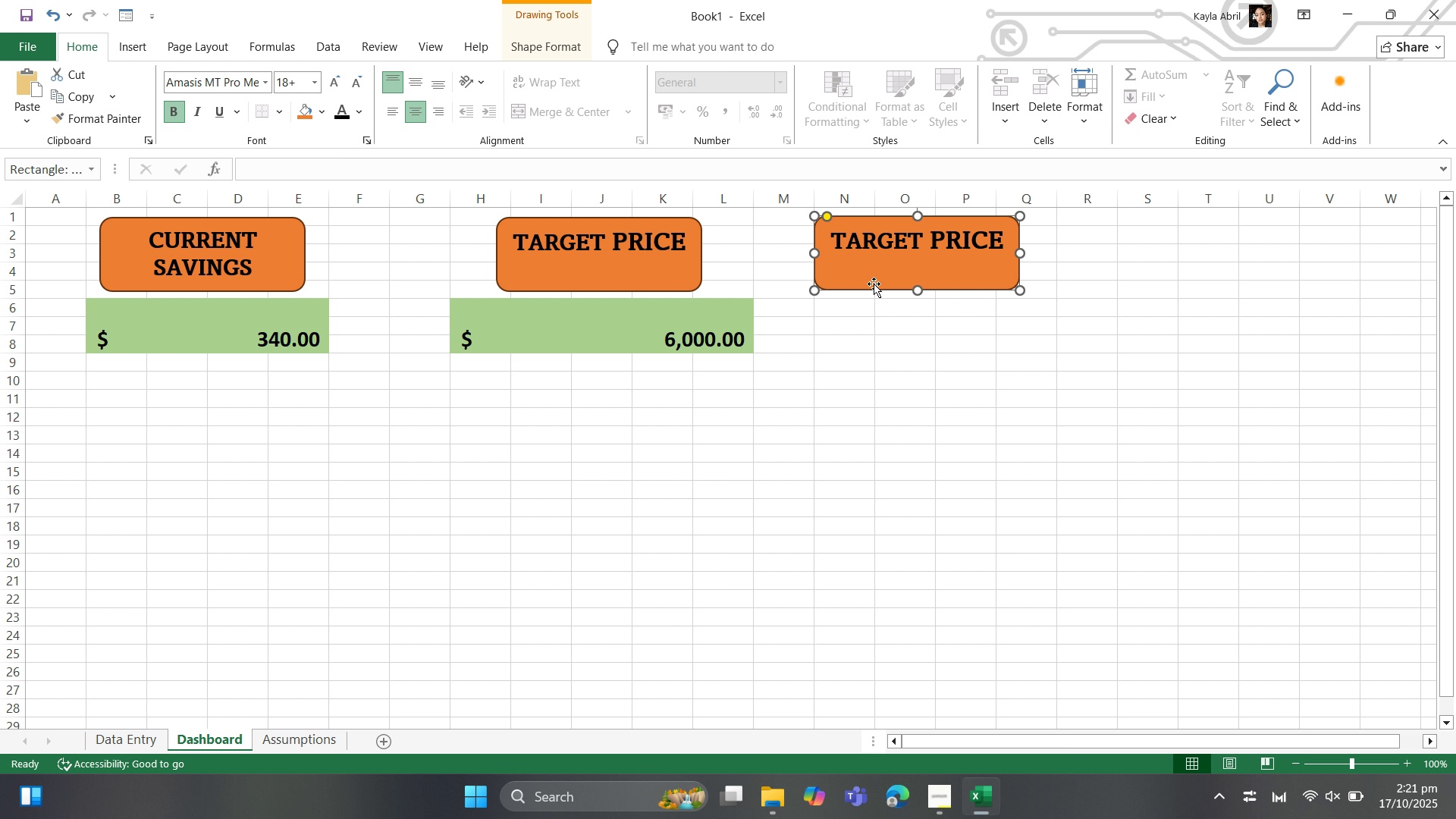 
hold_key(key=ArrowRight, duration=0.61)
 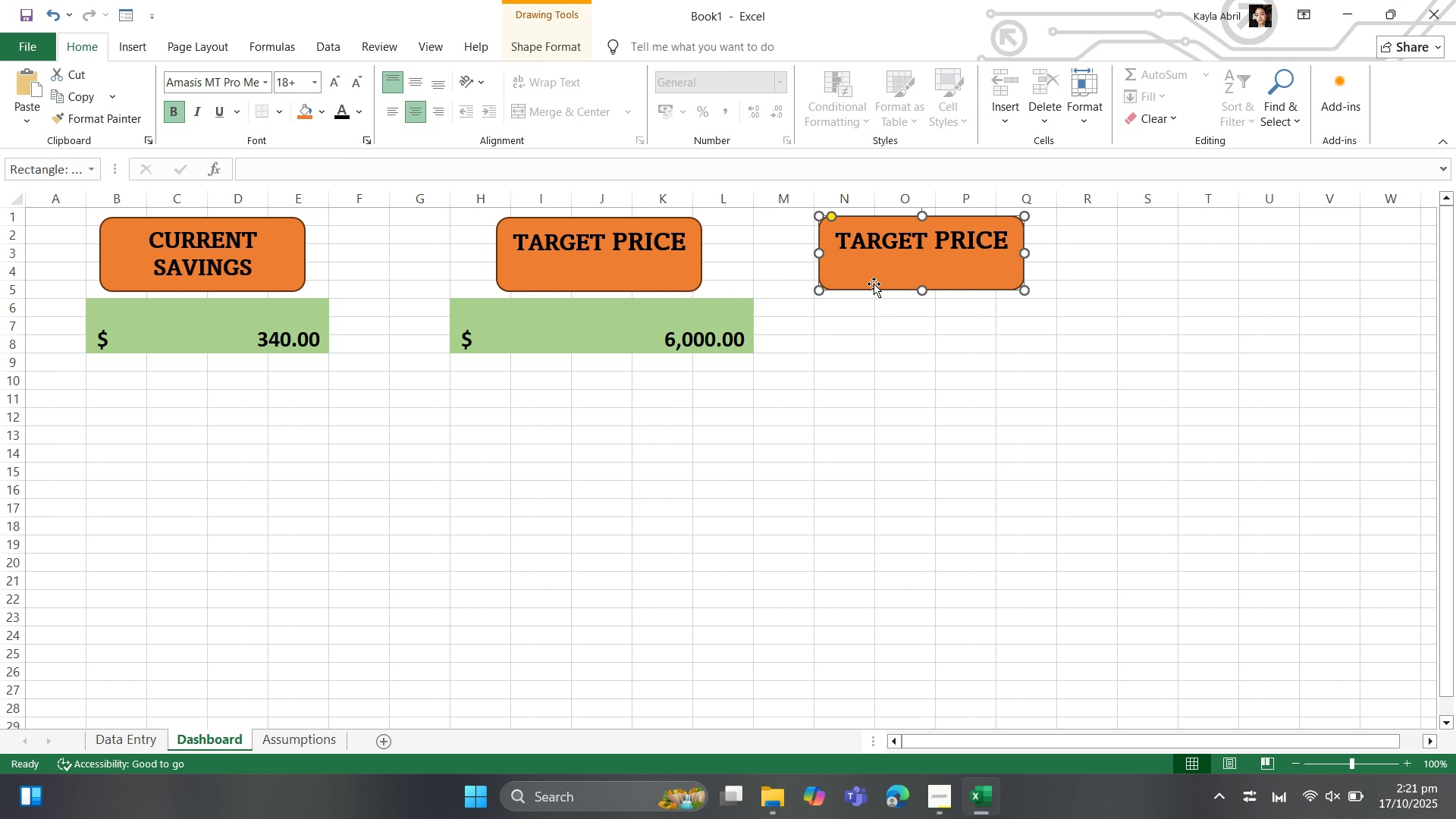 
hold_key(key=ArrowRight, duration=1.17)
 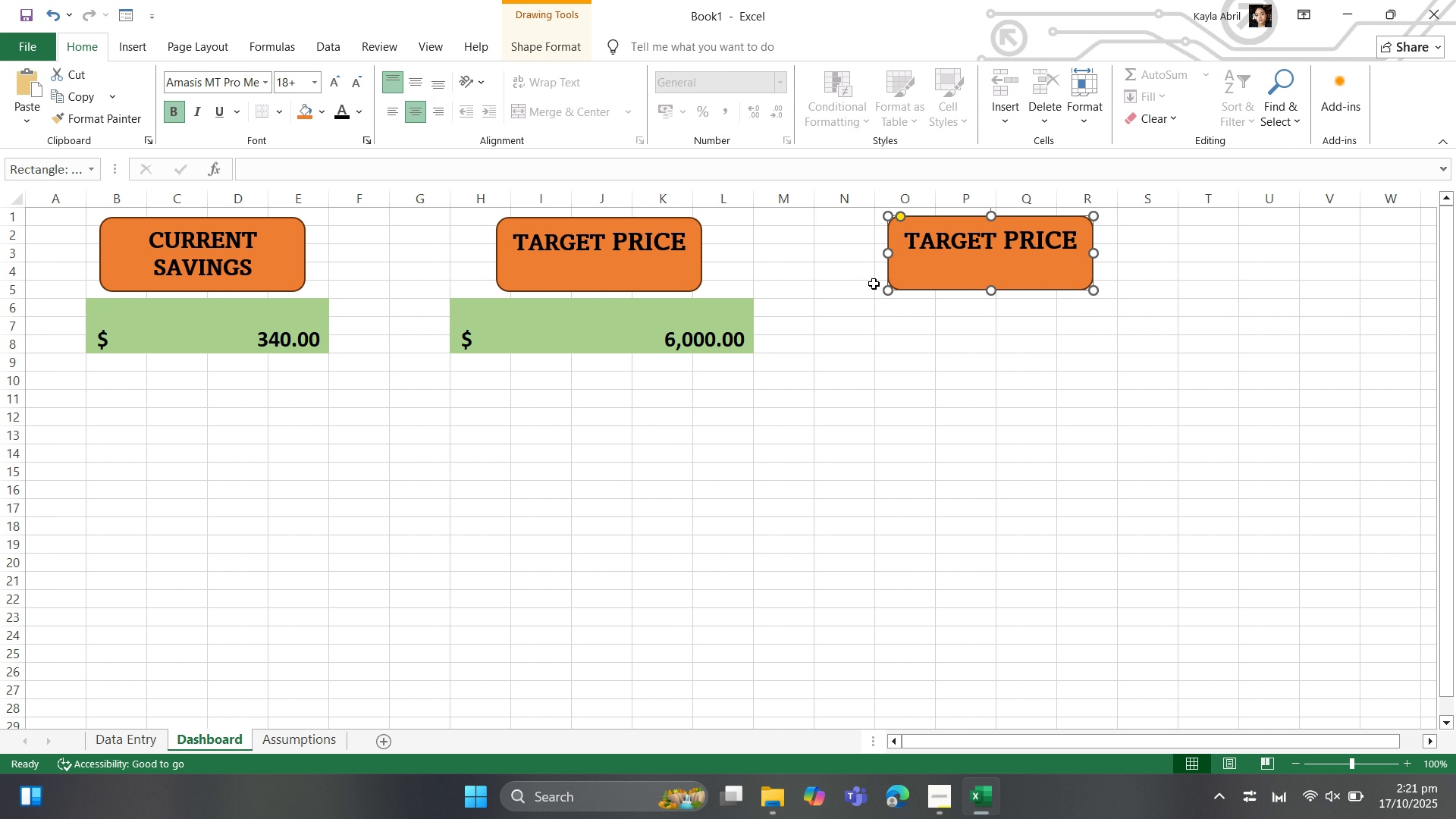 
key(ArrowLeft)
 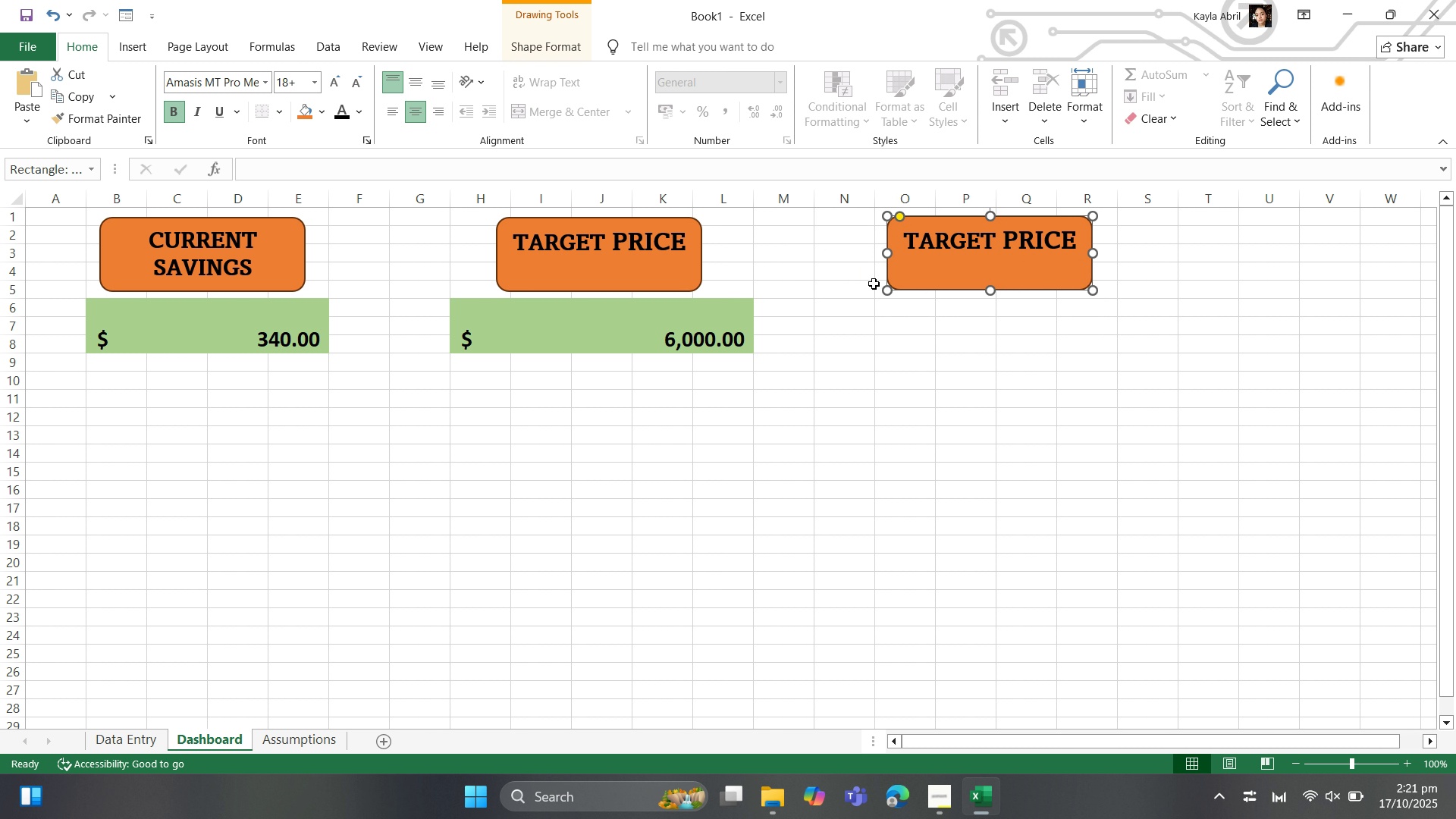 
key(ArrowLeft)
 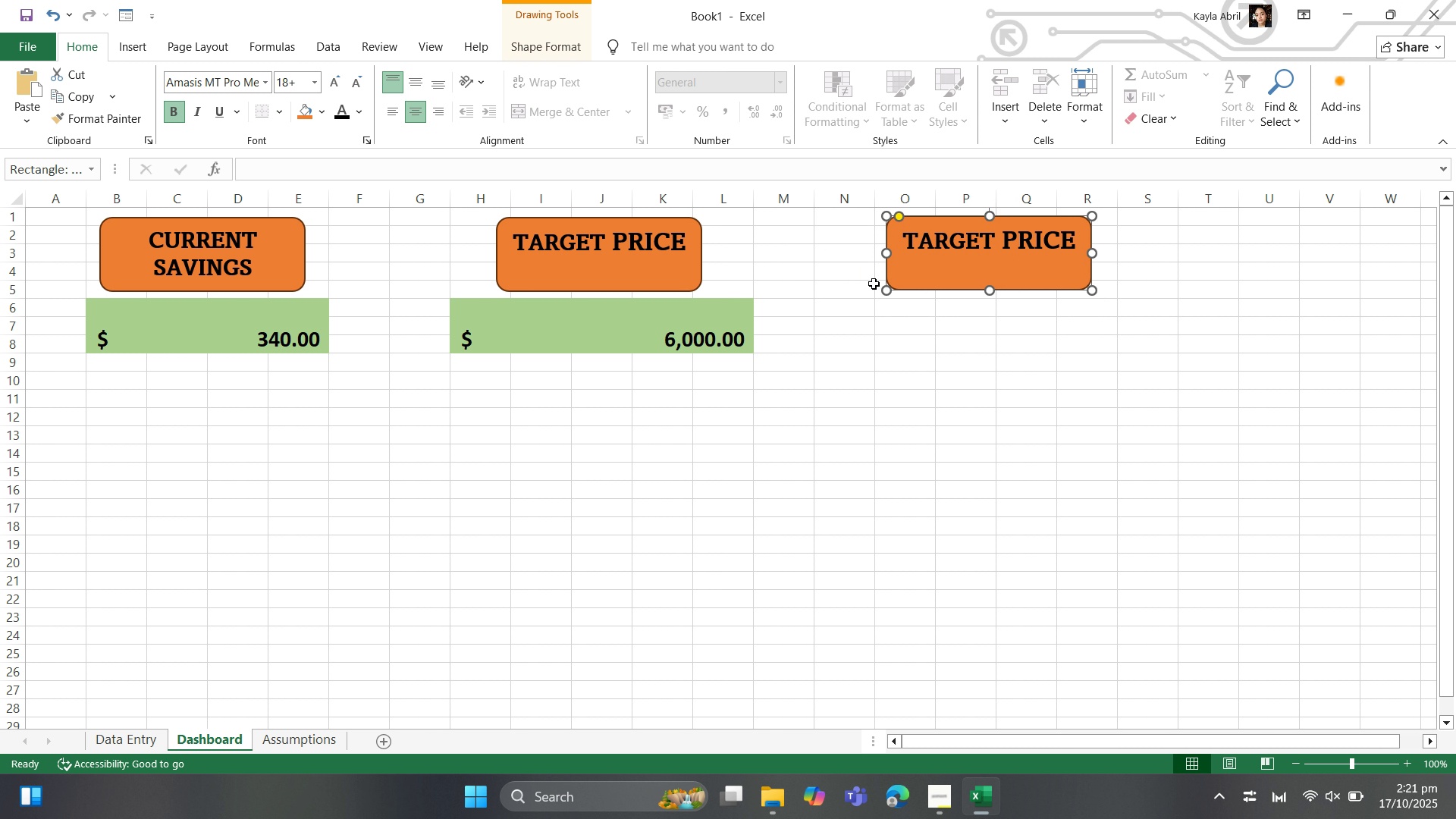 
hold_key(key=ArrowLeft, duration=1.19)
 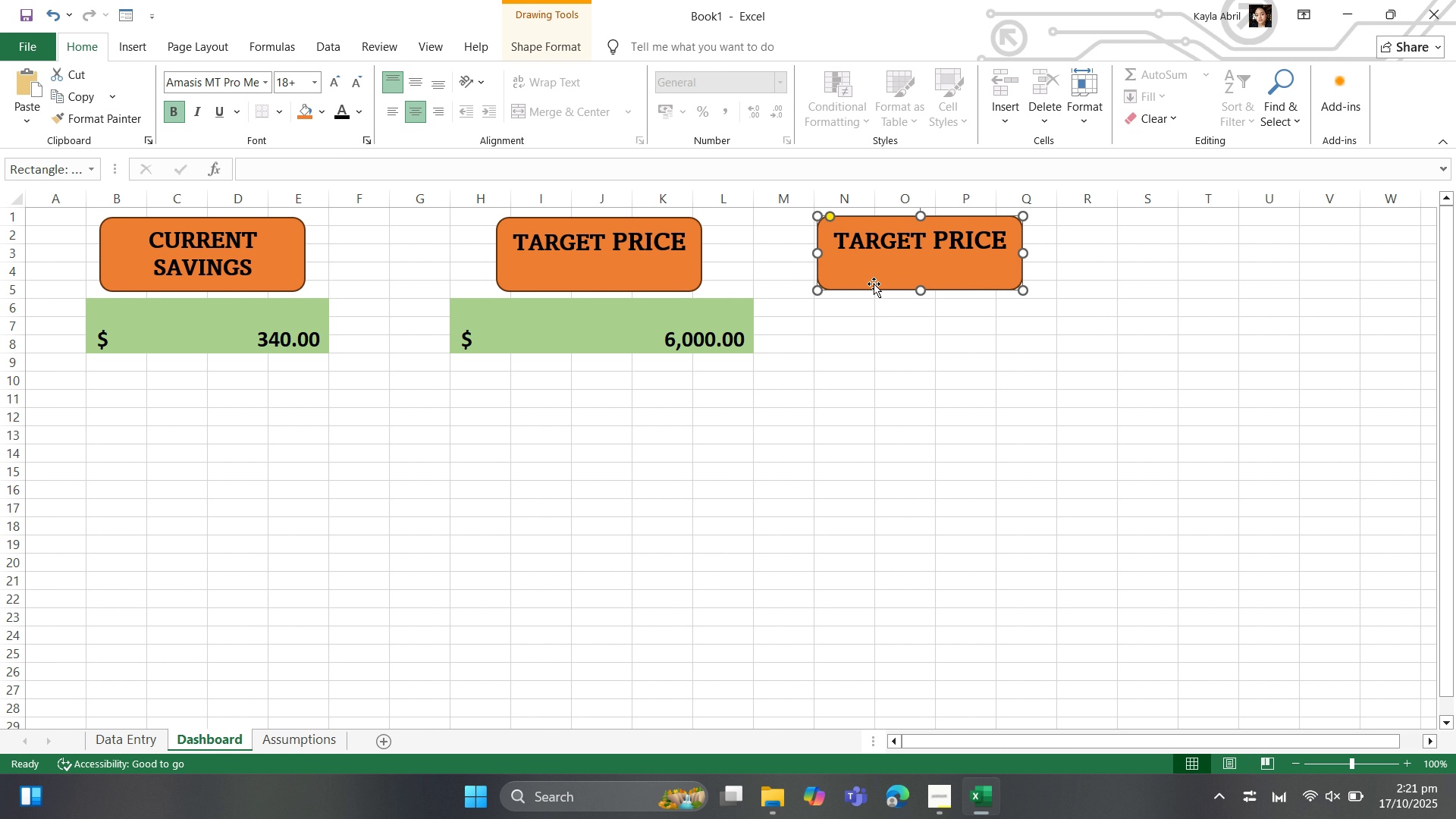 
key(ArrowRight)
 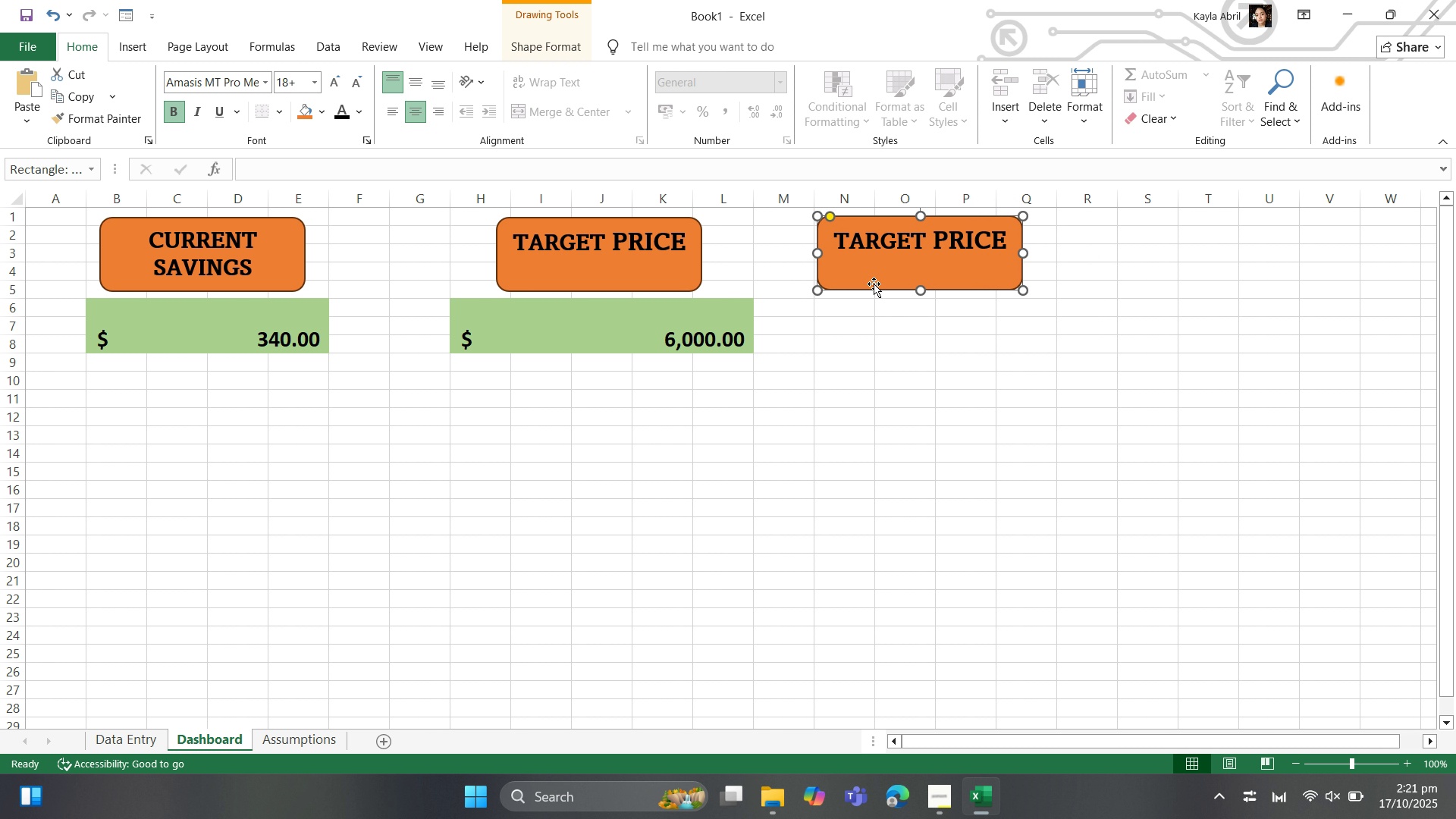 
key(ArrowRight)
 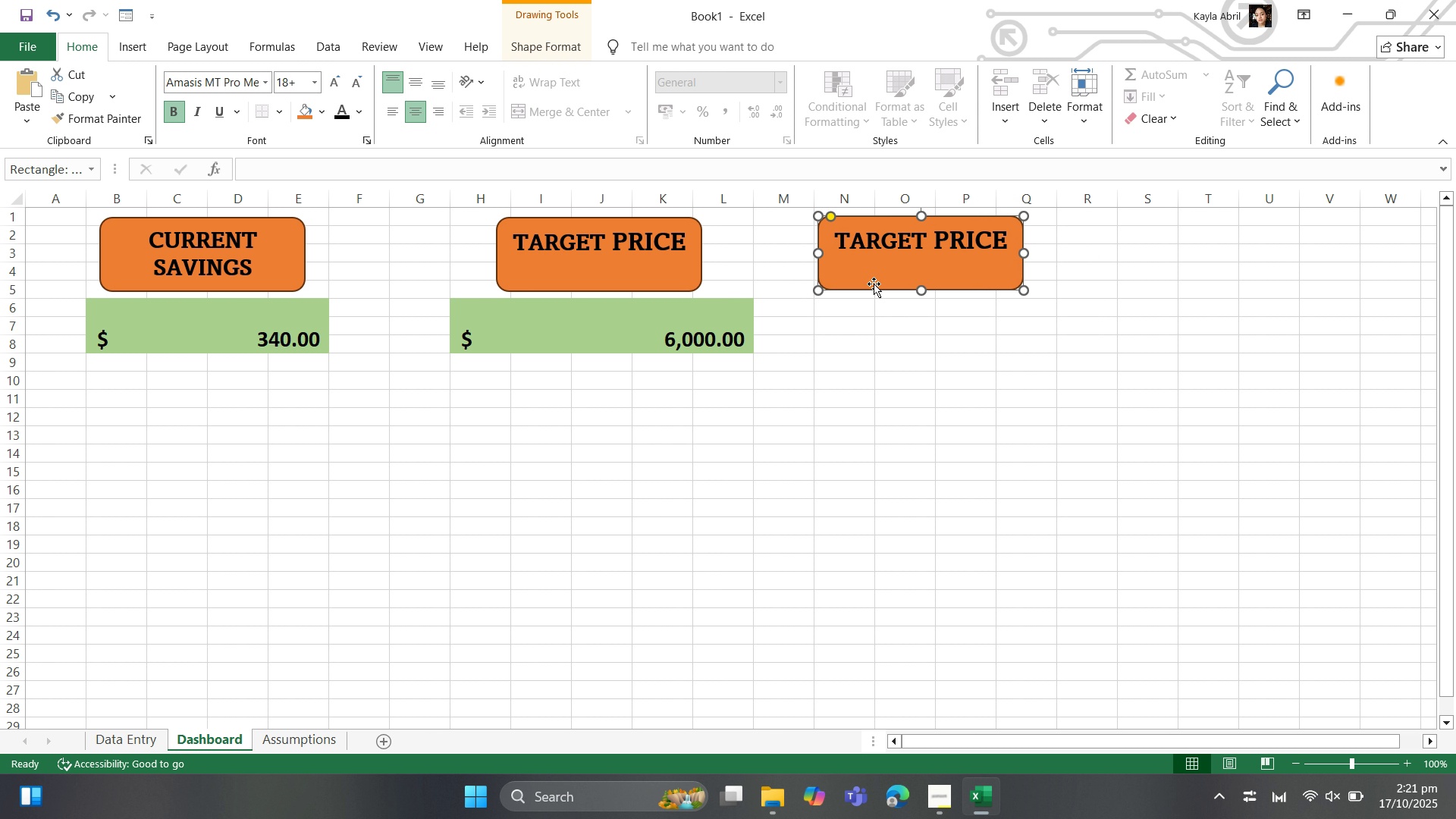 
key(ArrowRight)
 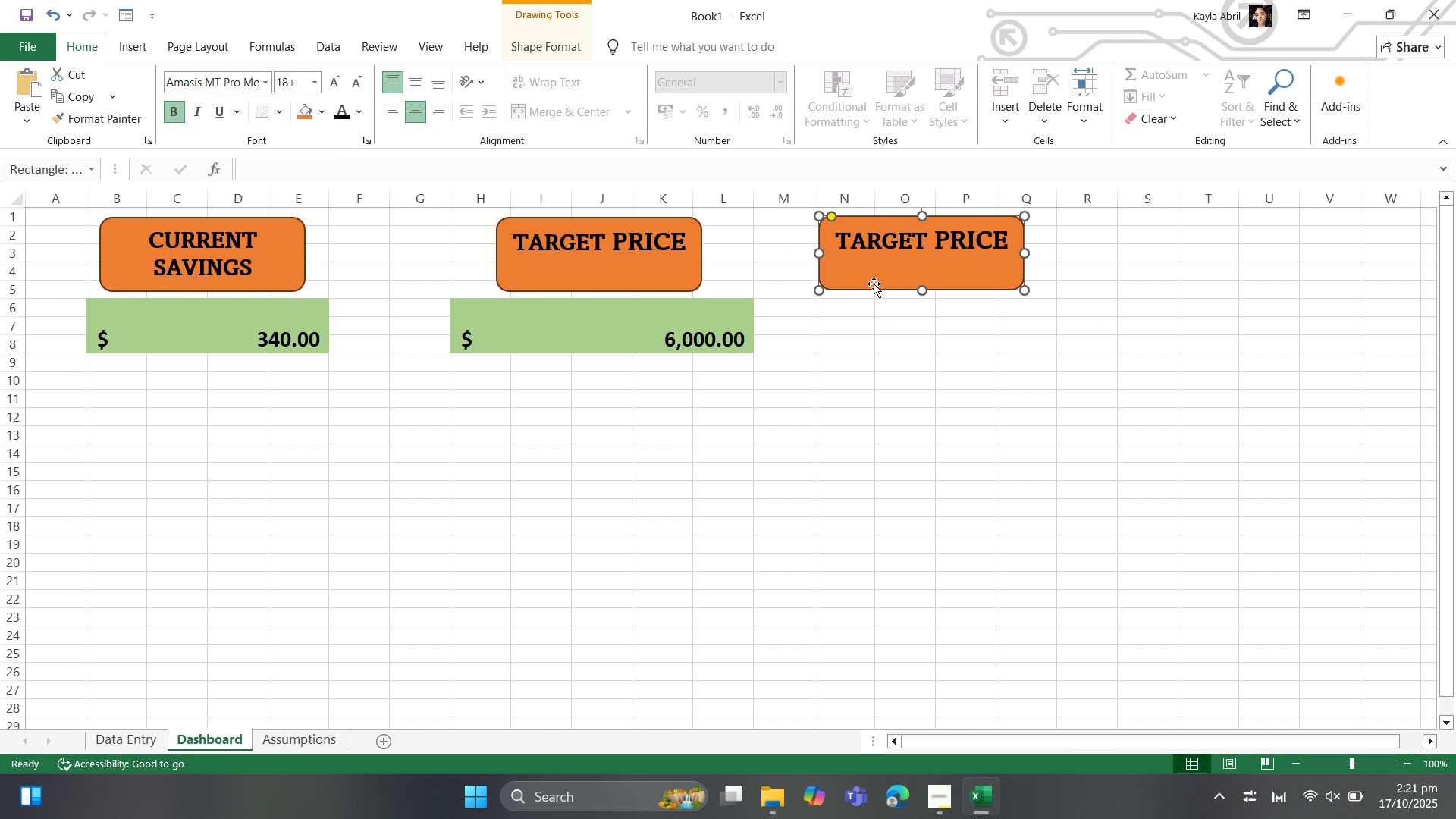 
key(ArrowRight)
 